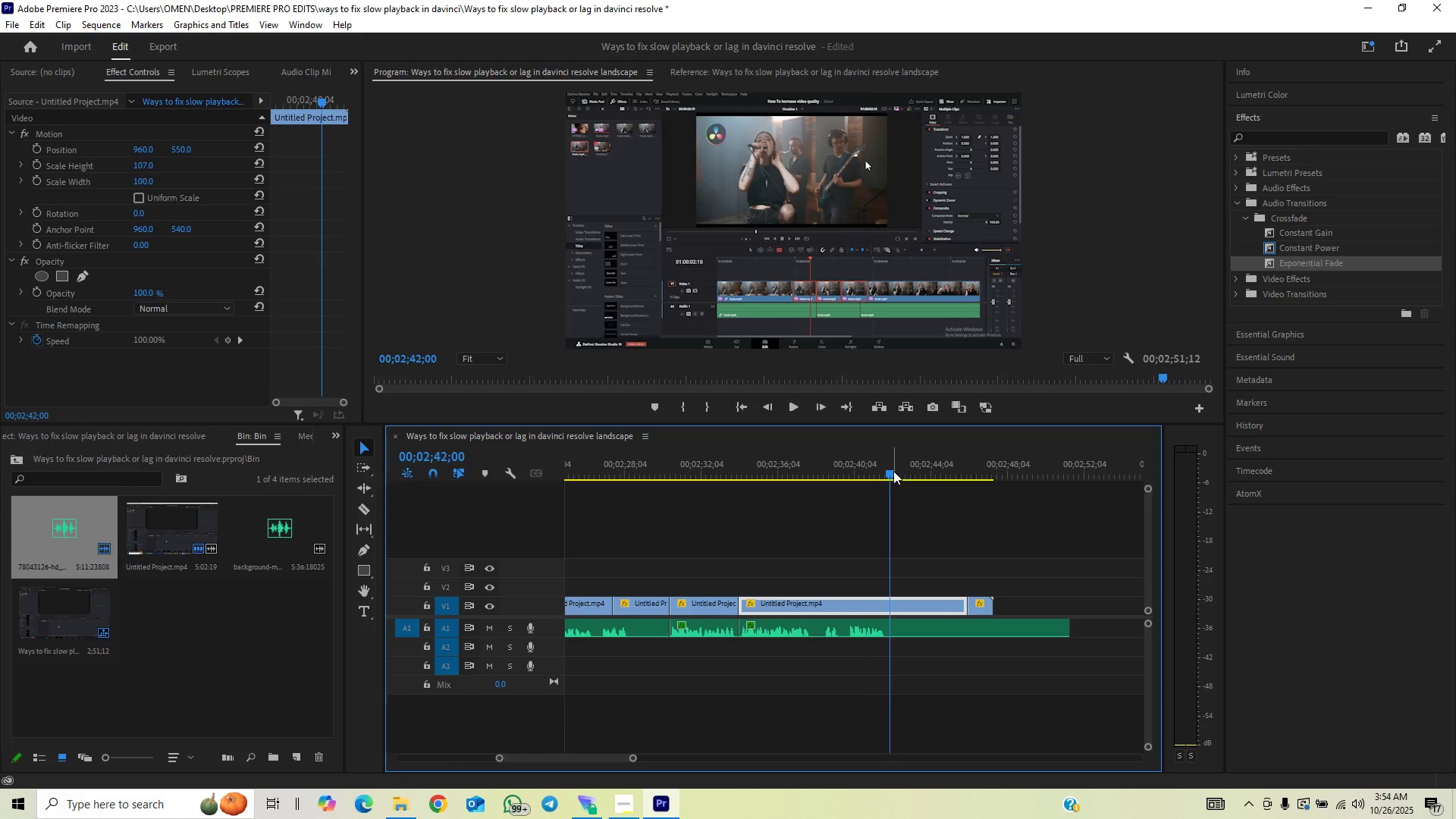 
key(ArrowLeft)
 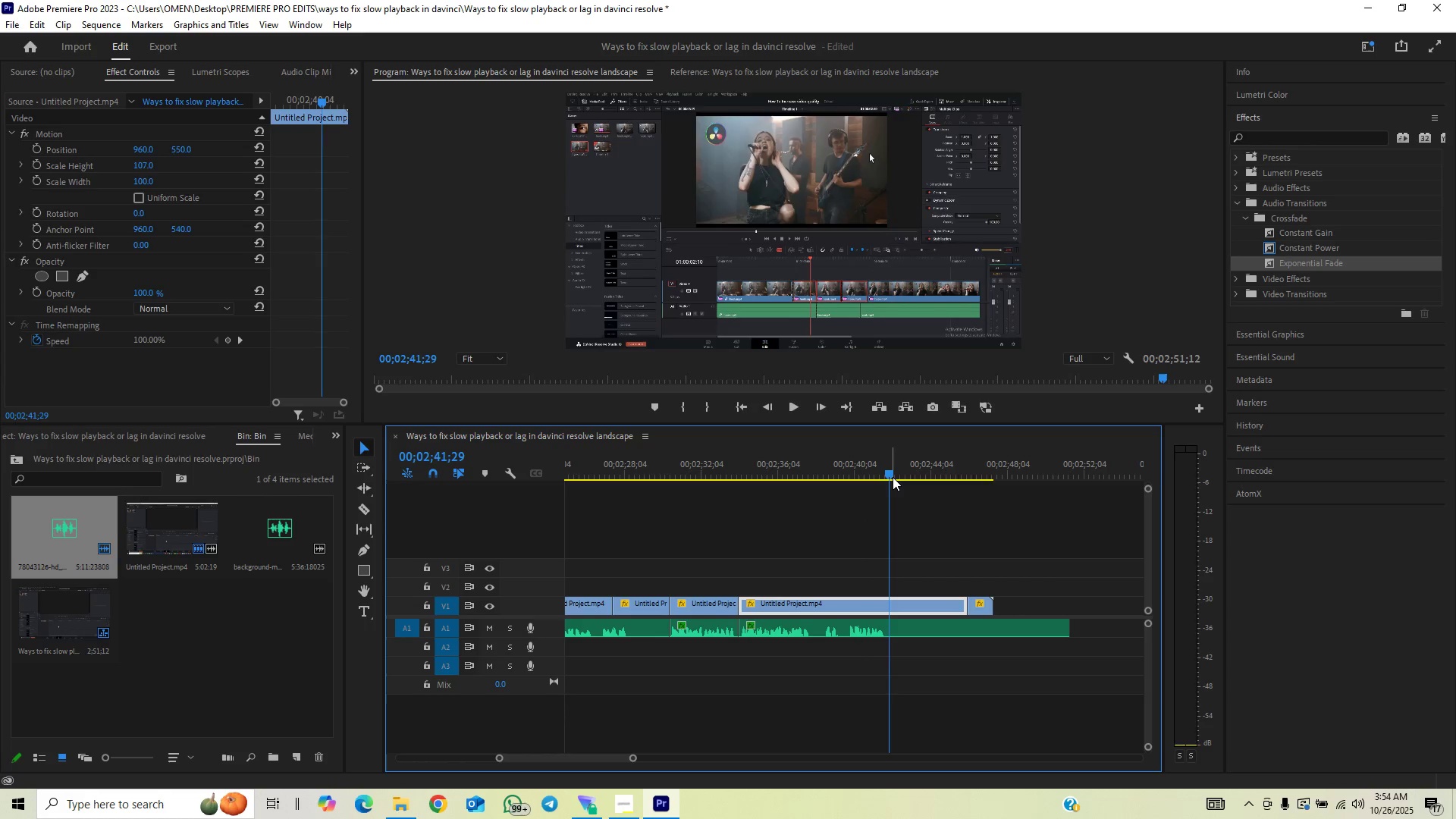 
key(ArrowLeft)
 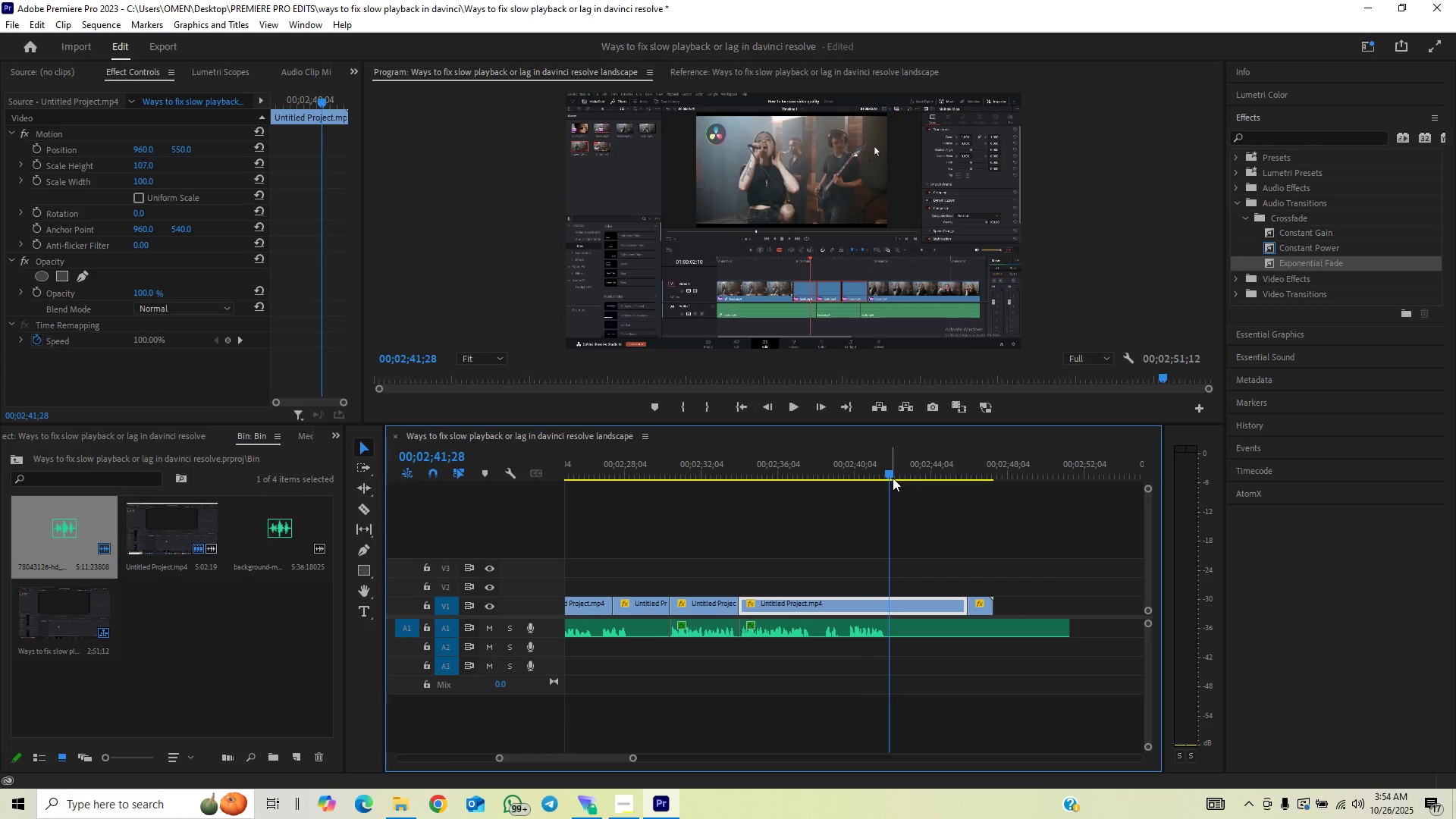 
key(ArrowRight)
 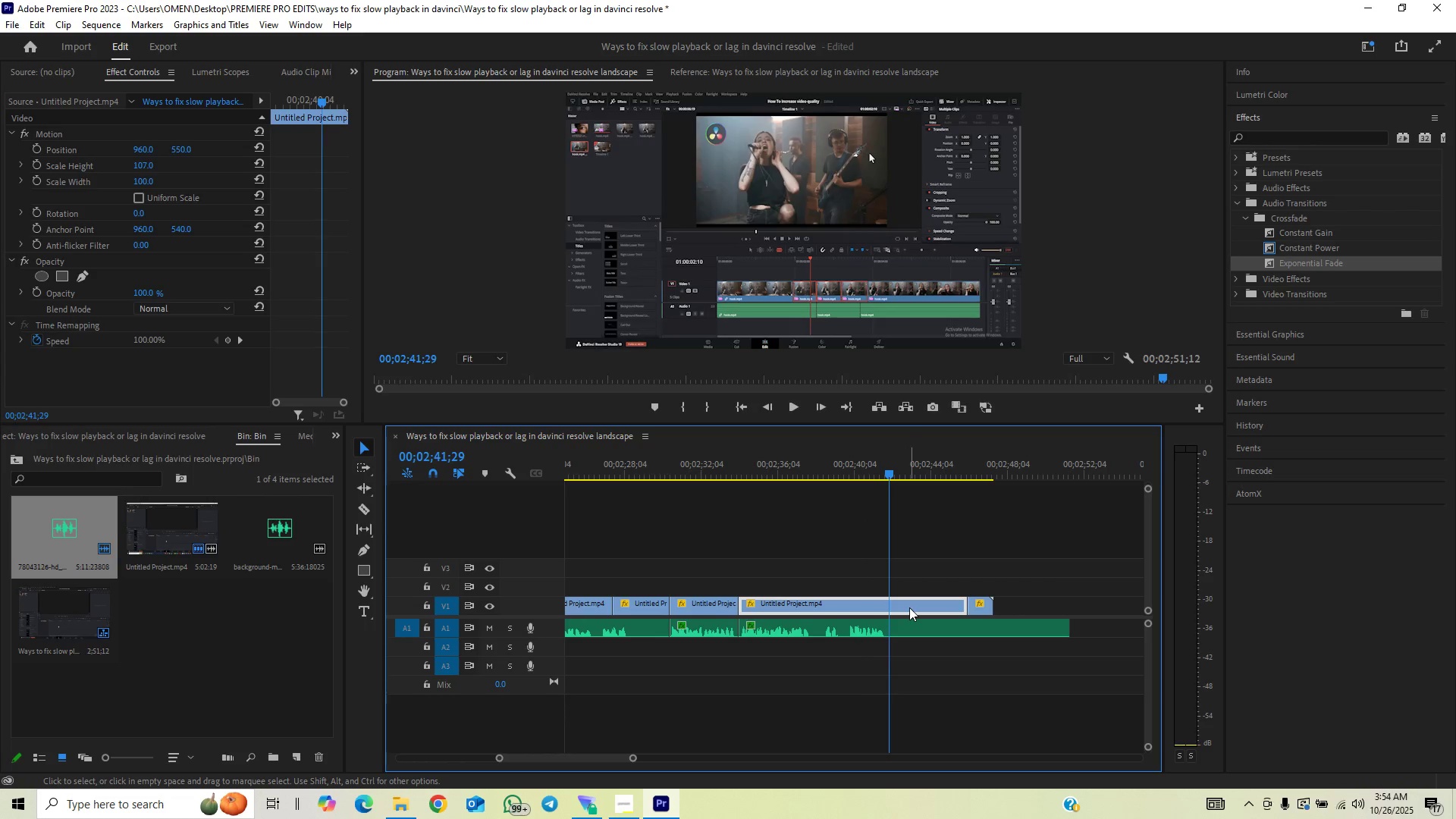 
key(ArrowRight)
 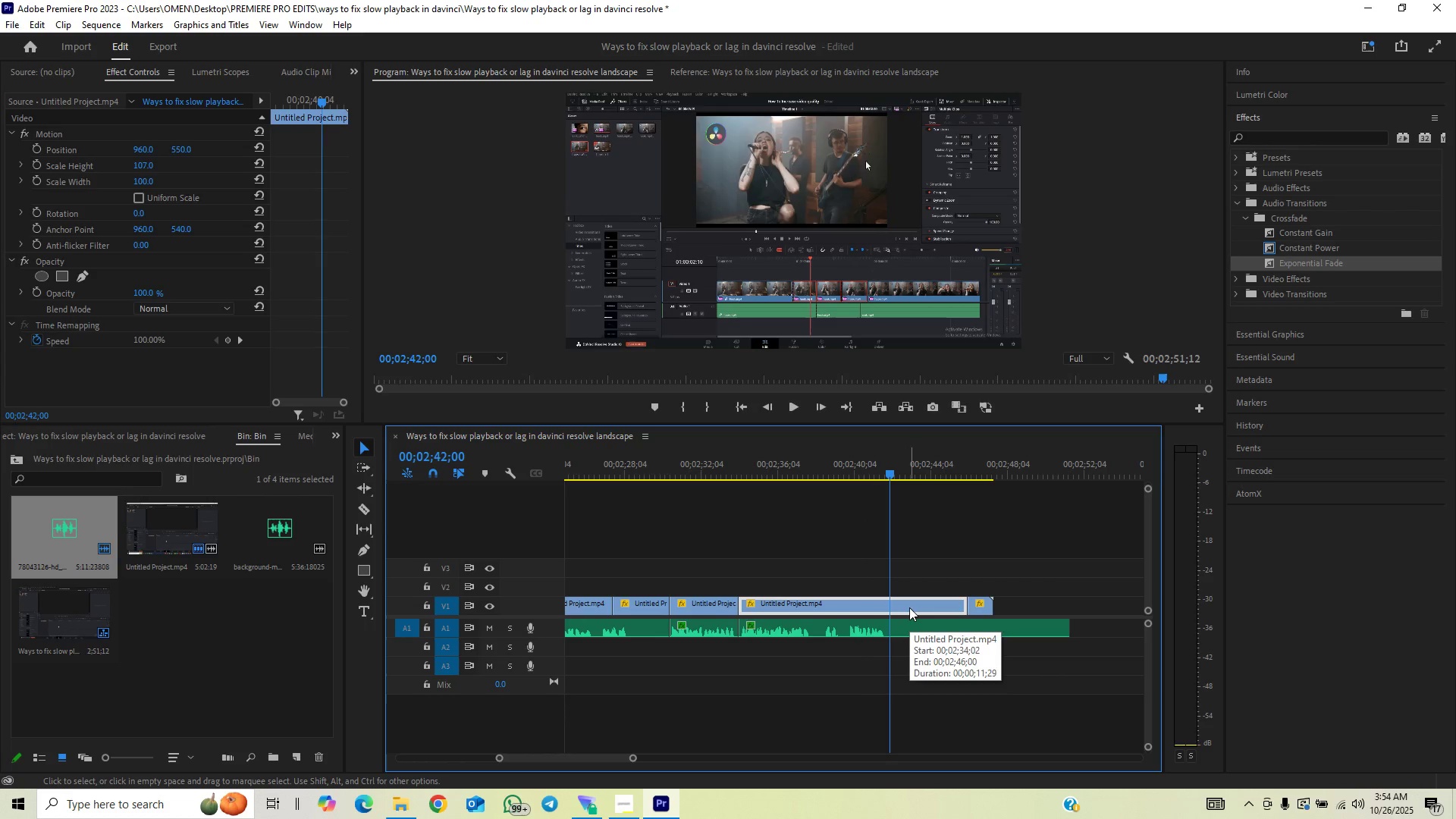 
right_click([909, 607])
 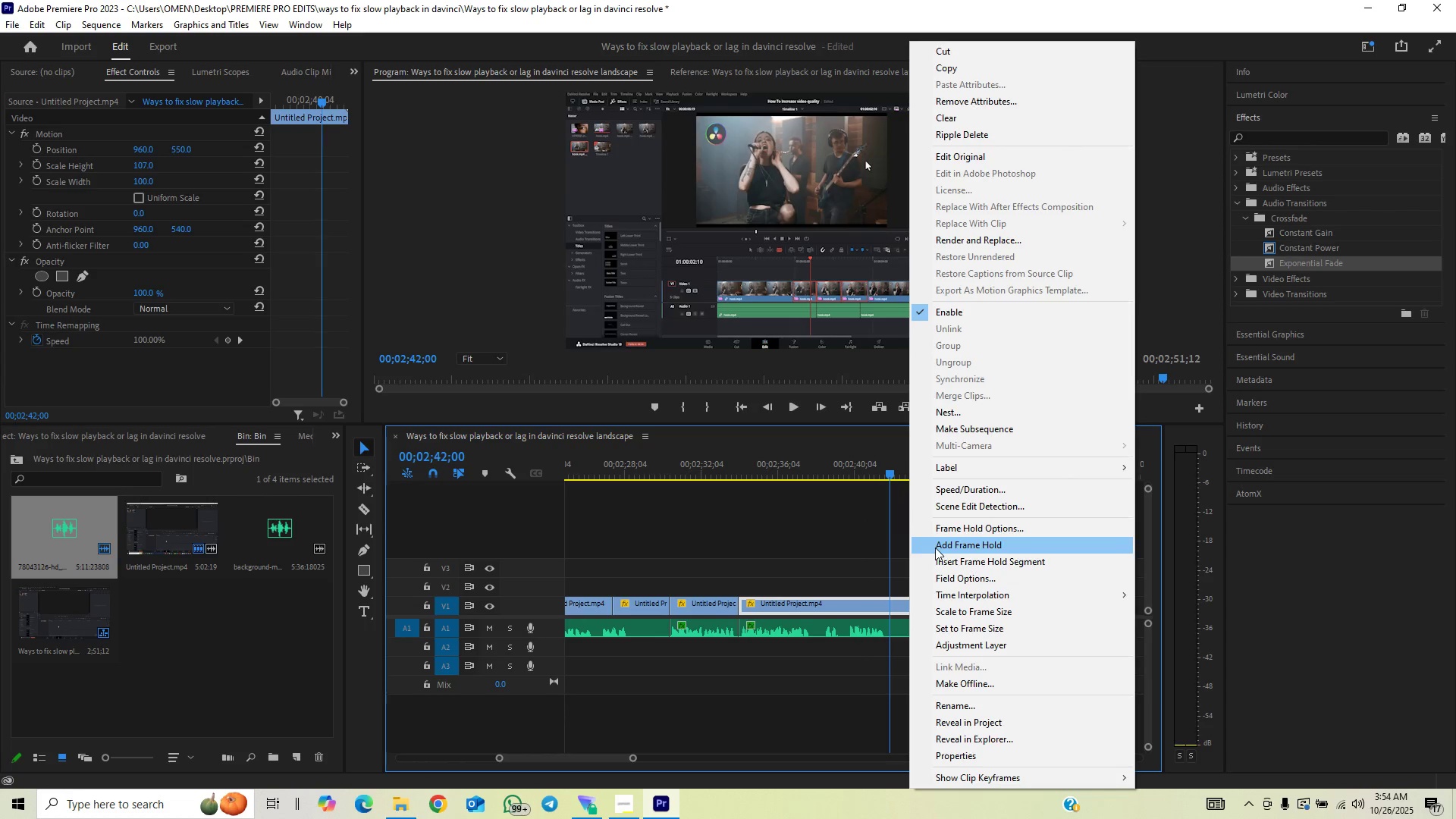 
left_click([935, 548])
 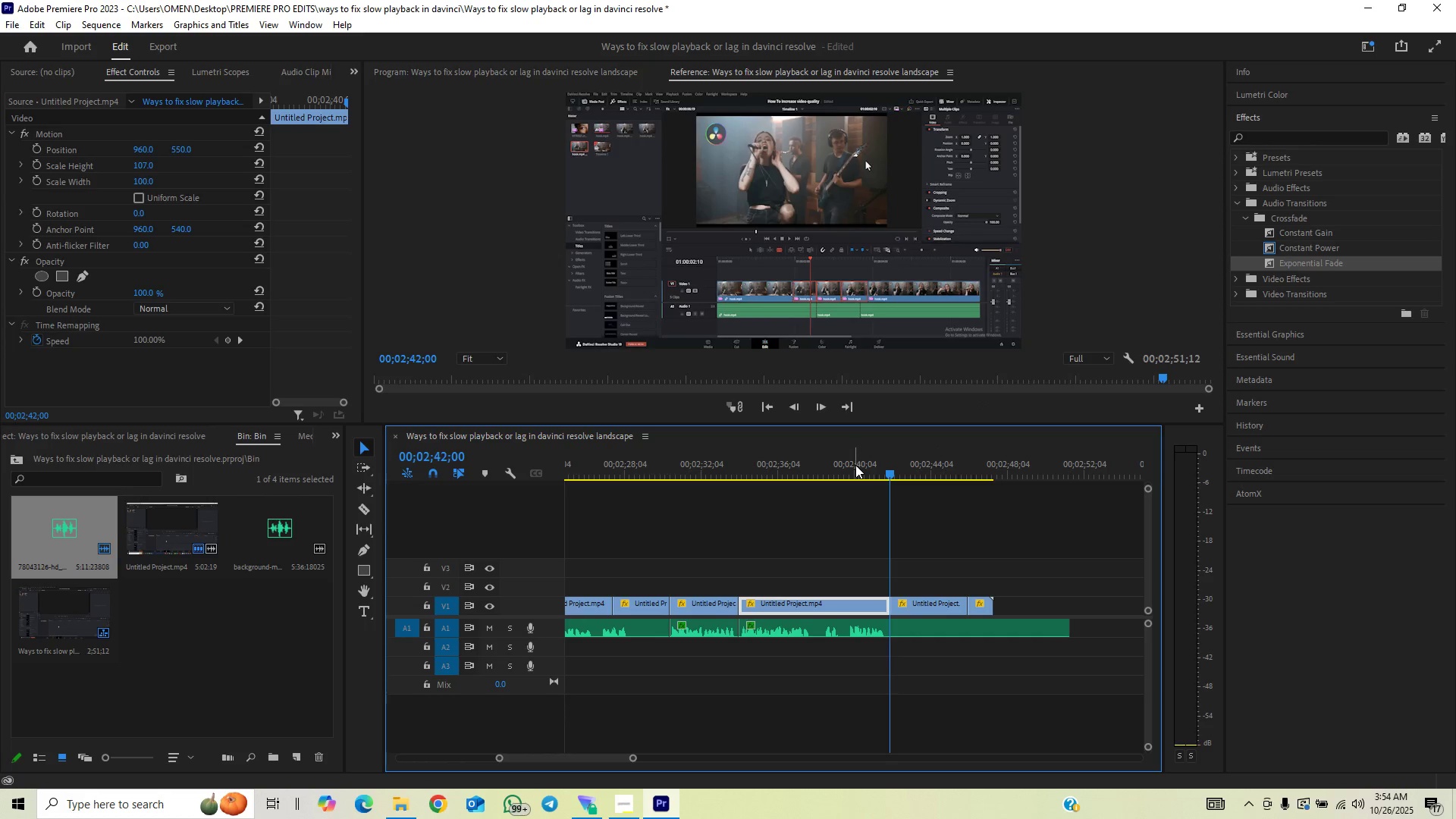 
wait(5.81)
 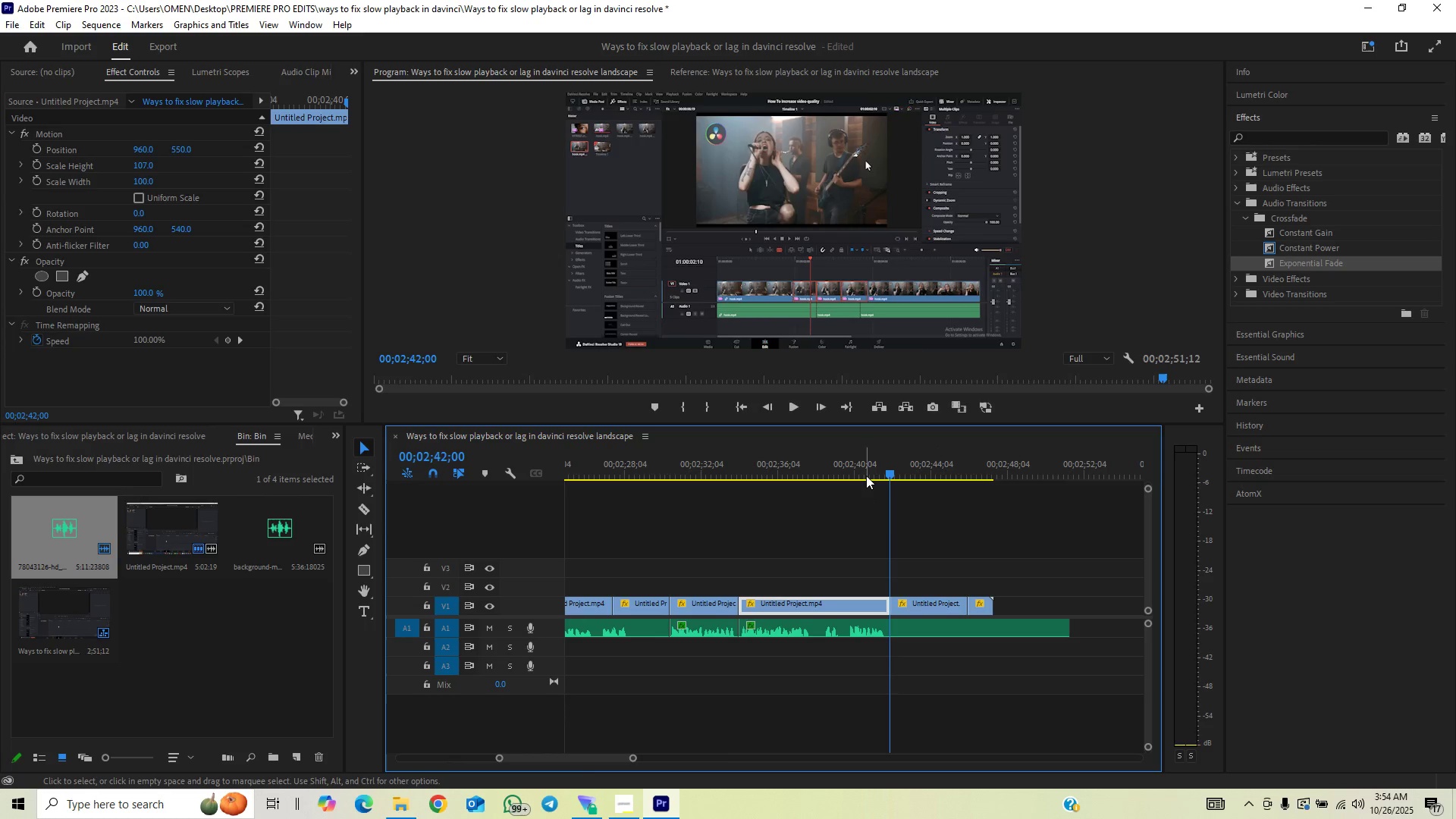 
key(Space)
 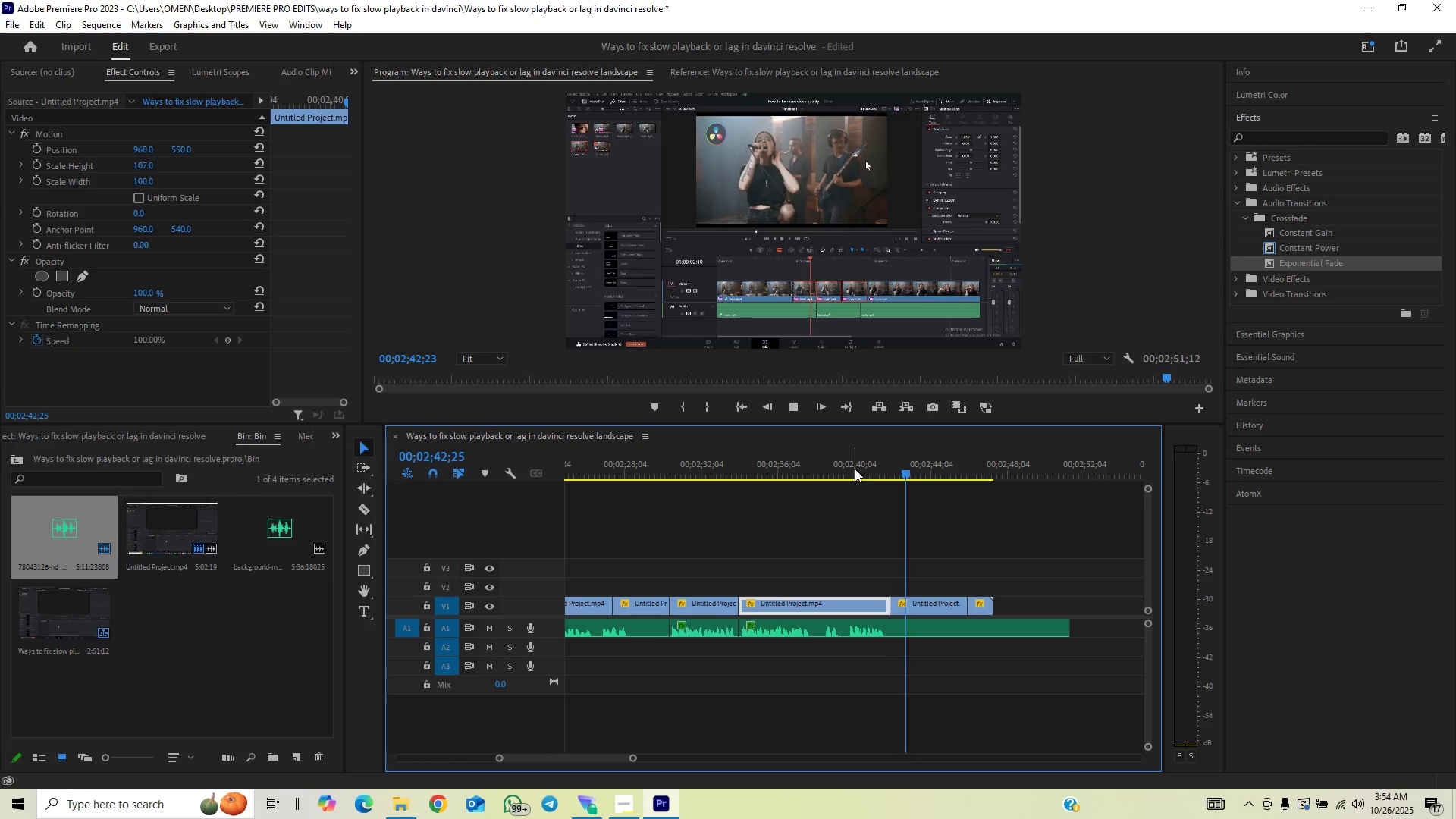 
key(Space)
 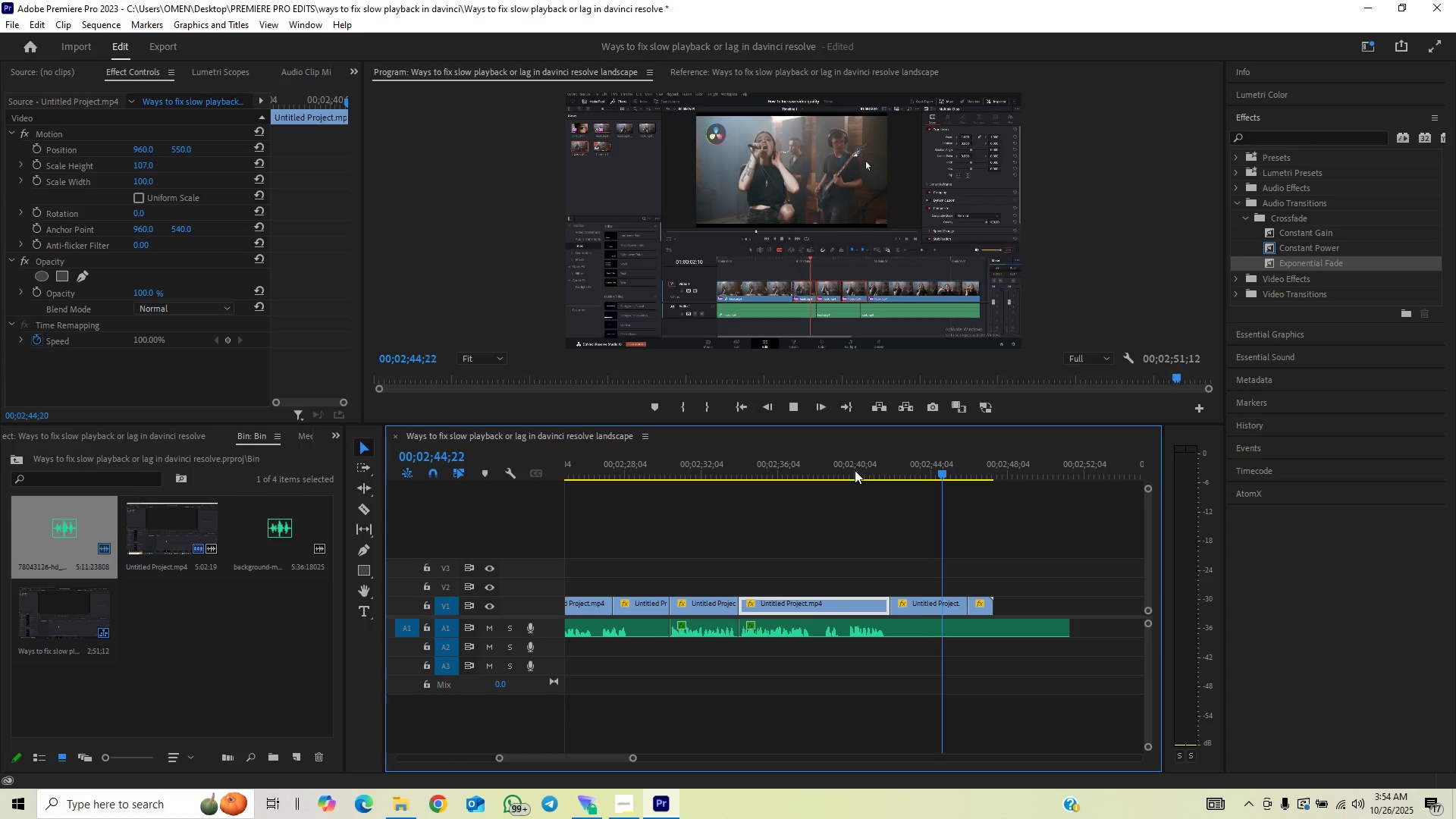 
wait(6.97)
 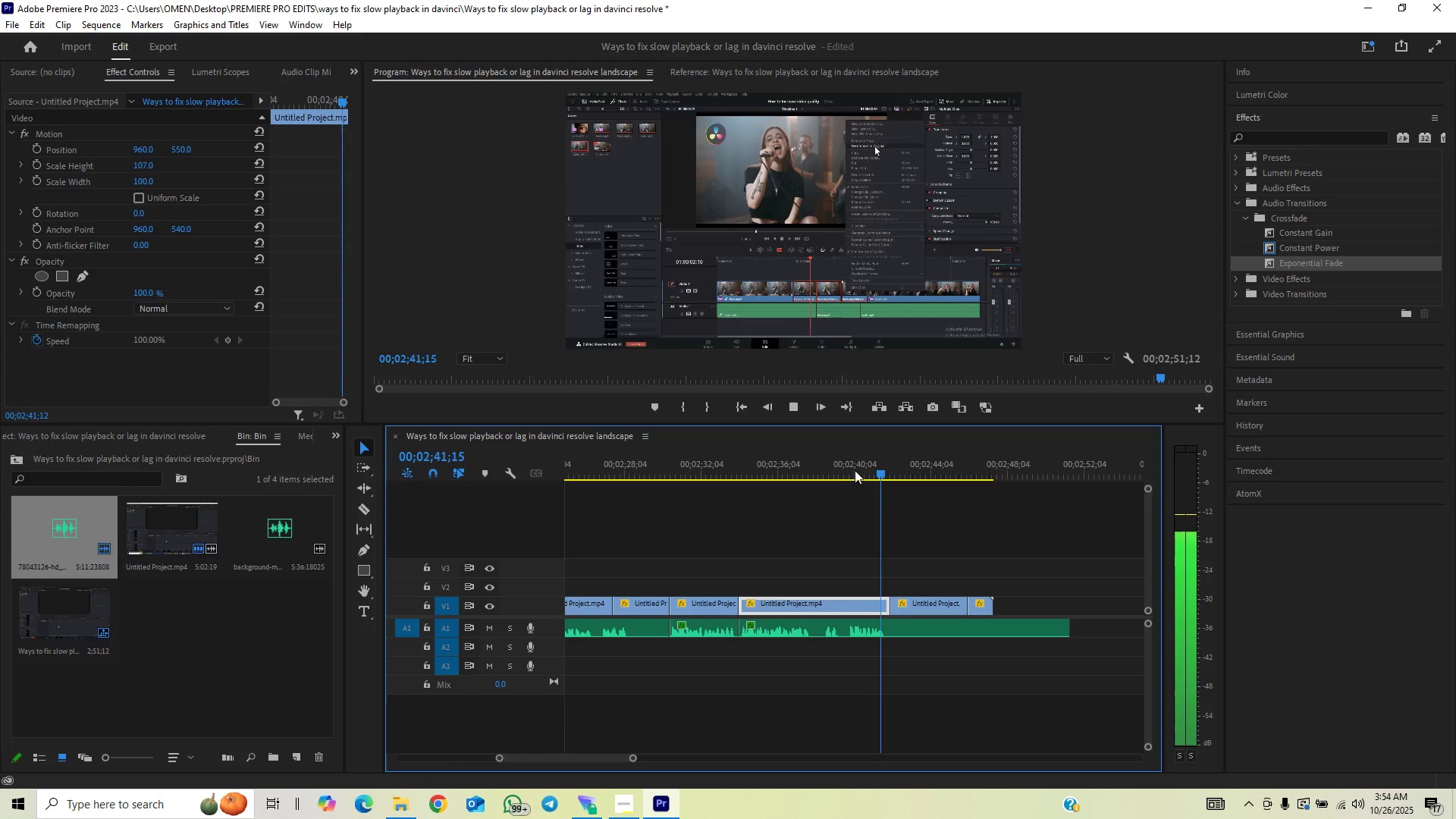 
key(Space)
 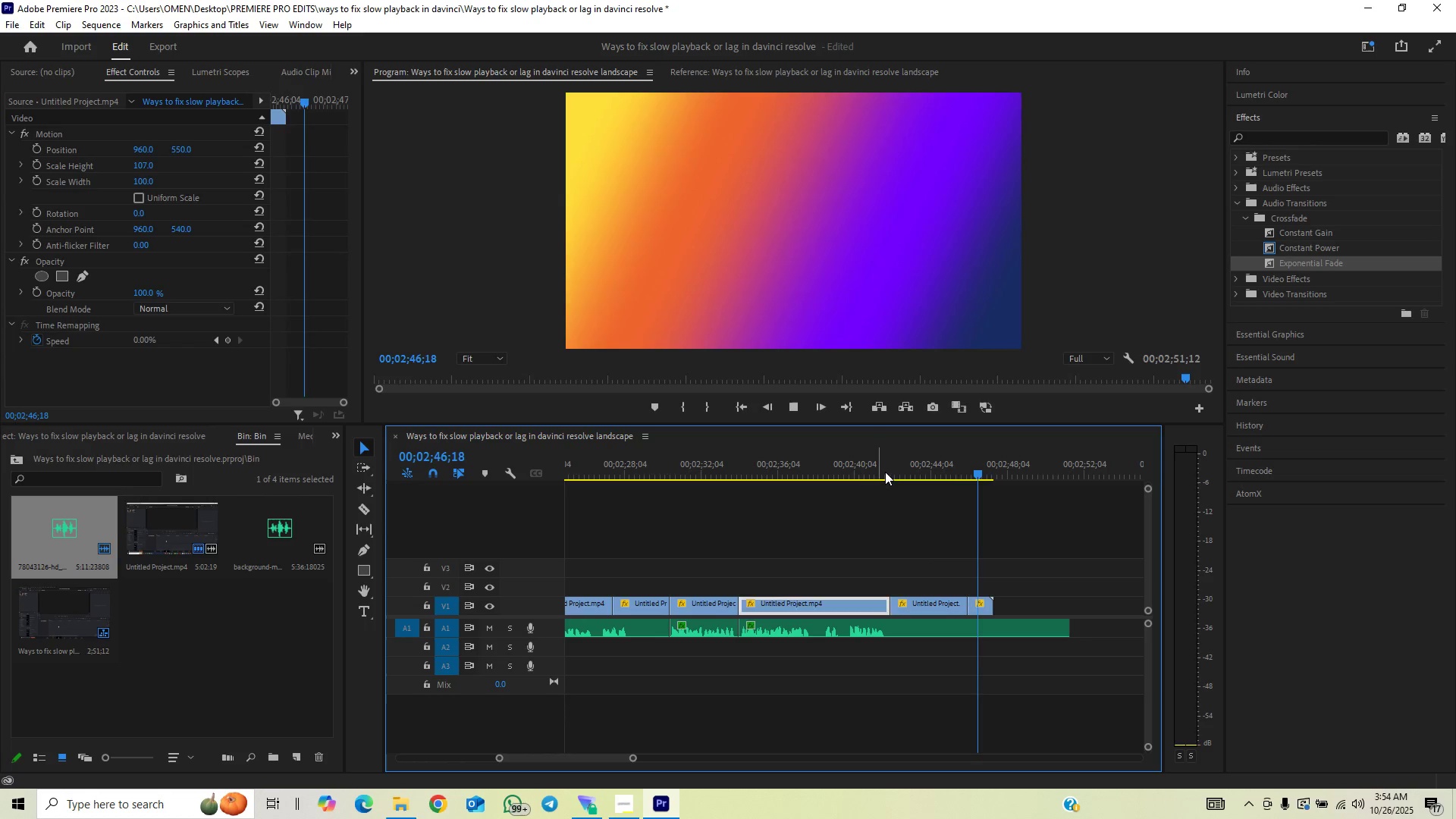 
left_click_drag(start_coordinate=[885, 472], to_coordinate=[905, 473])
 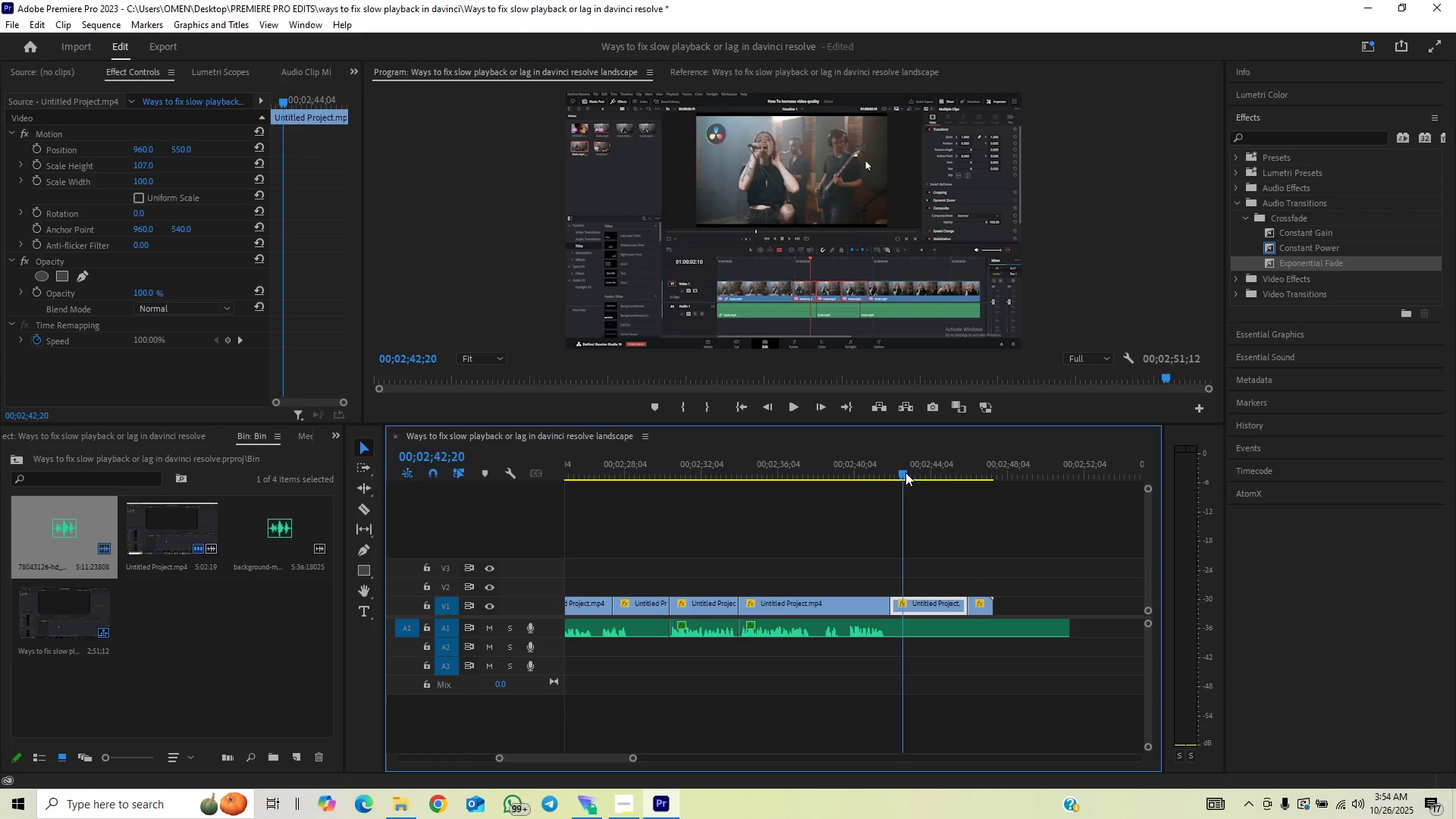 
left_click([905, 472])
 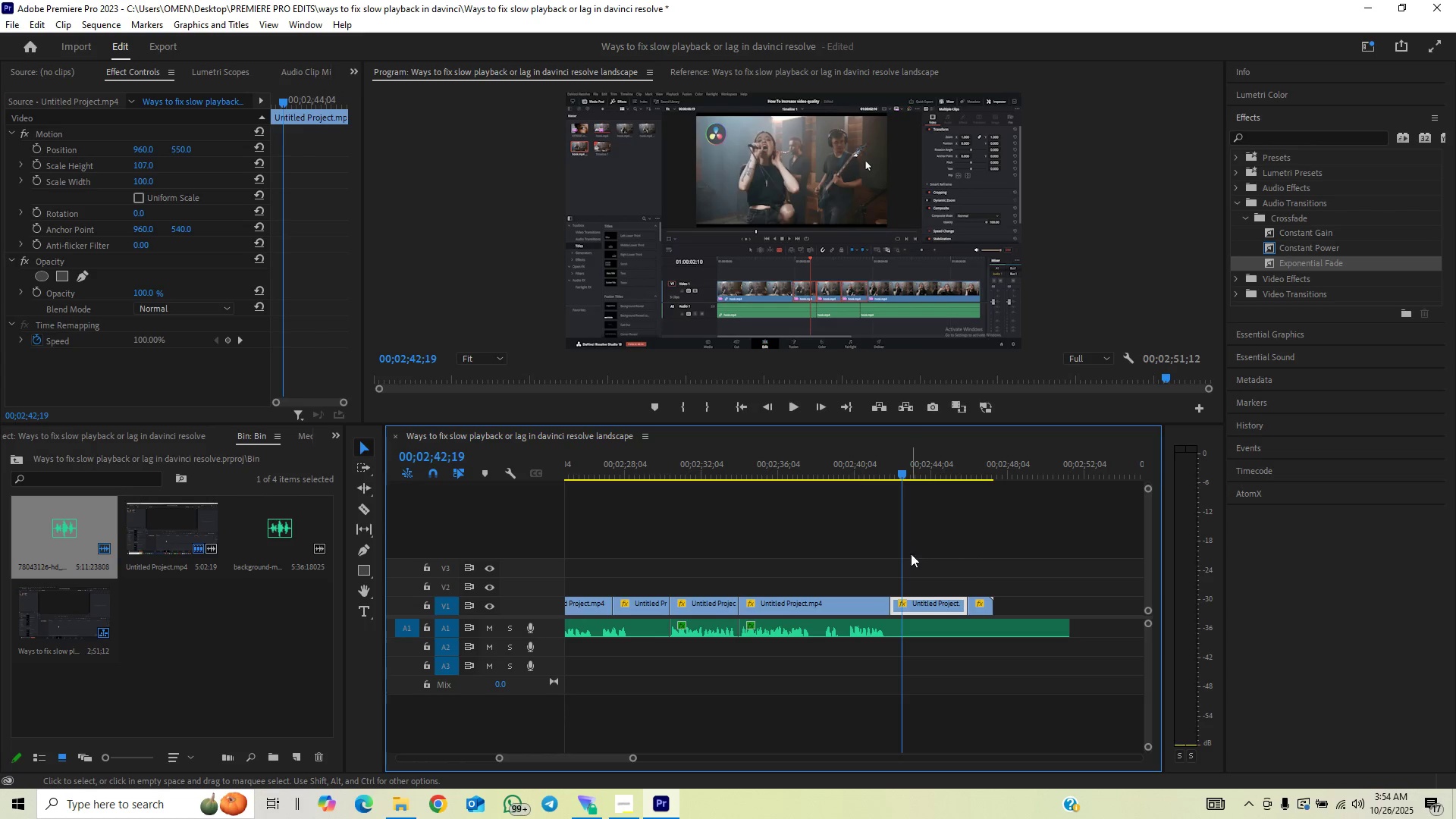 
key(V)
 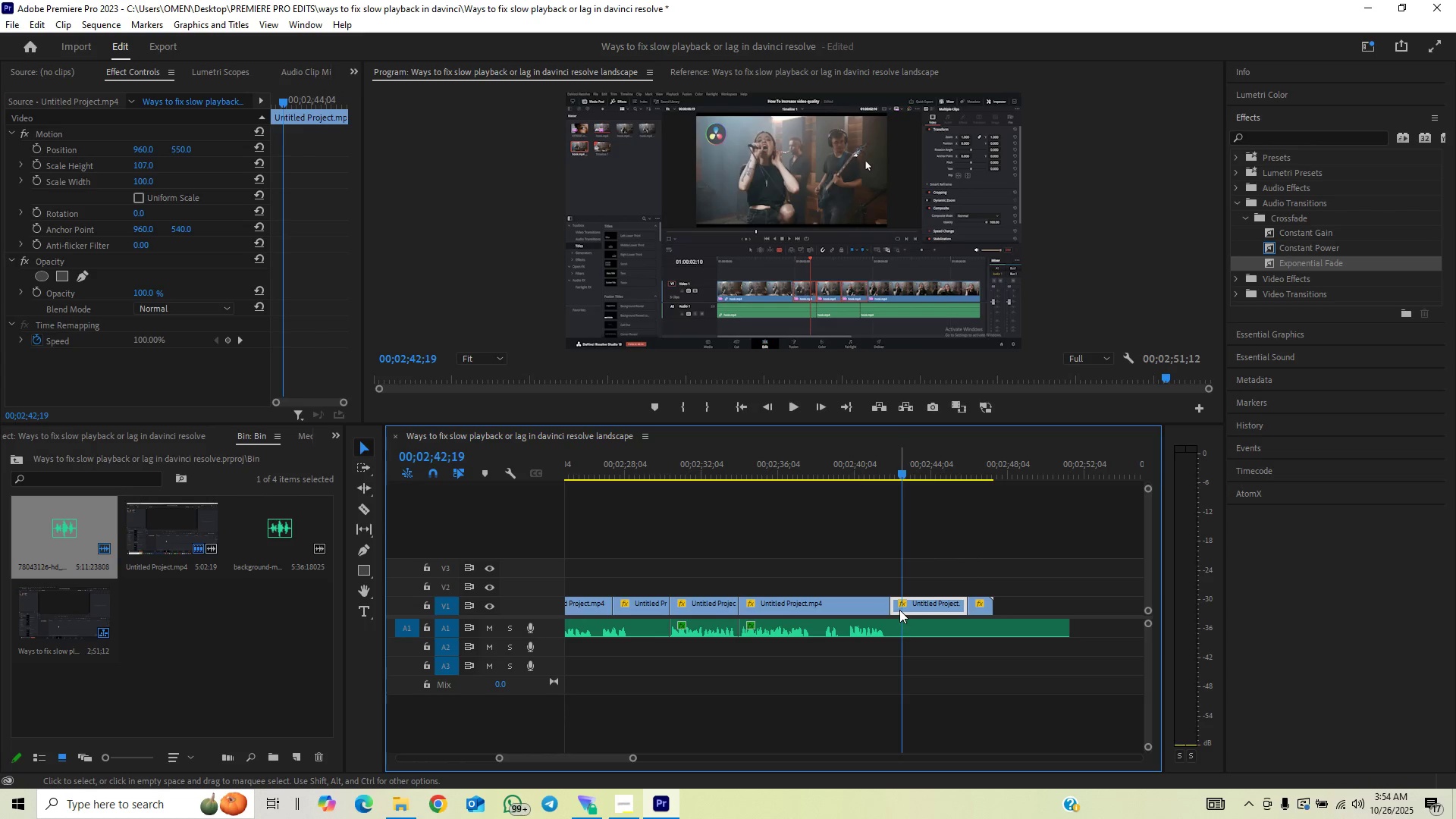 
left_click([899, 608])
 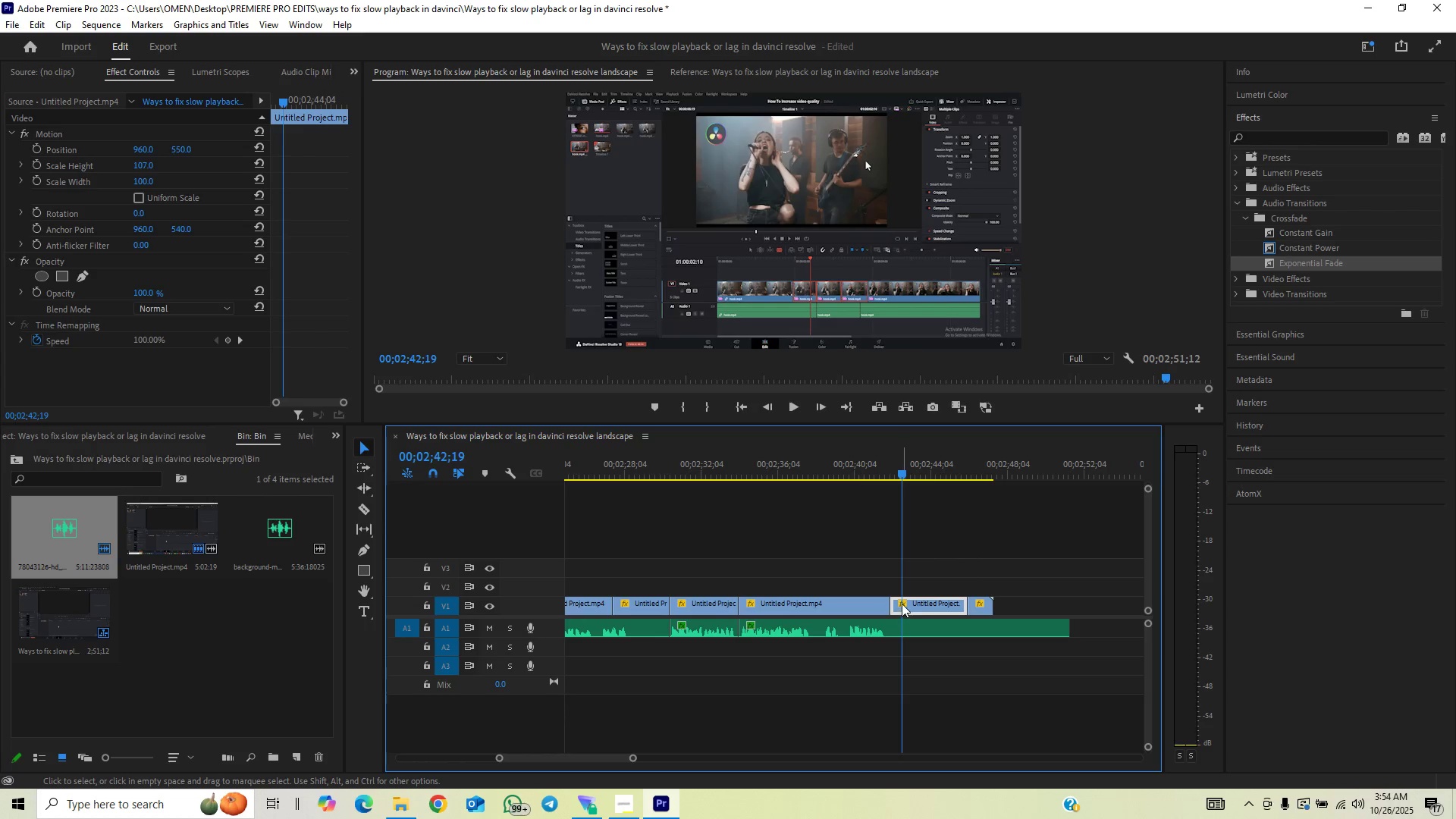 
type(cv)
 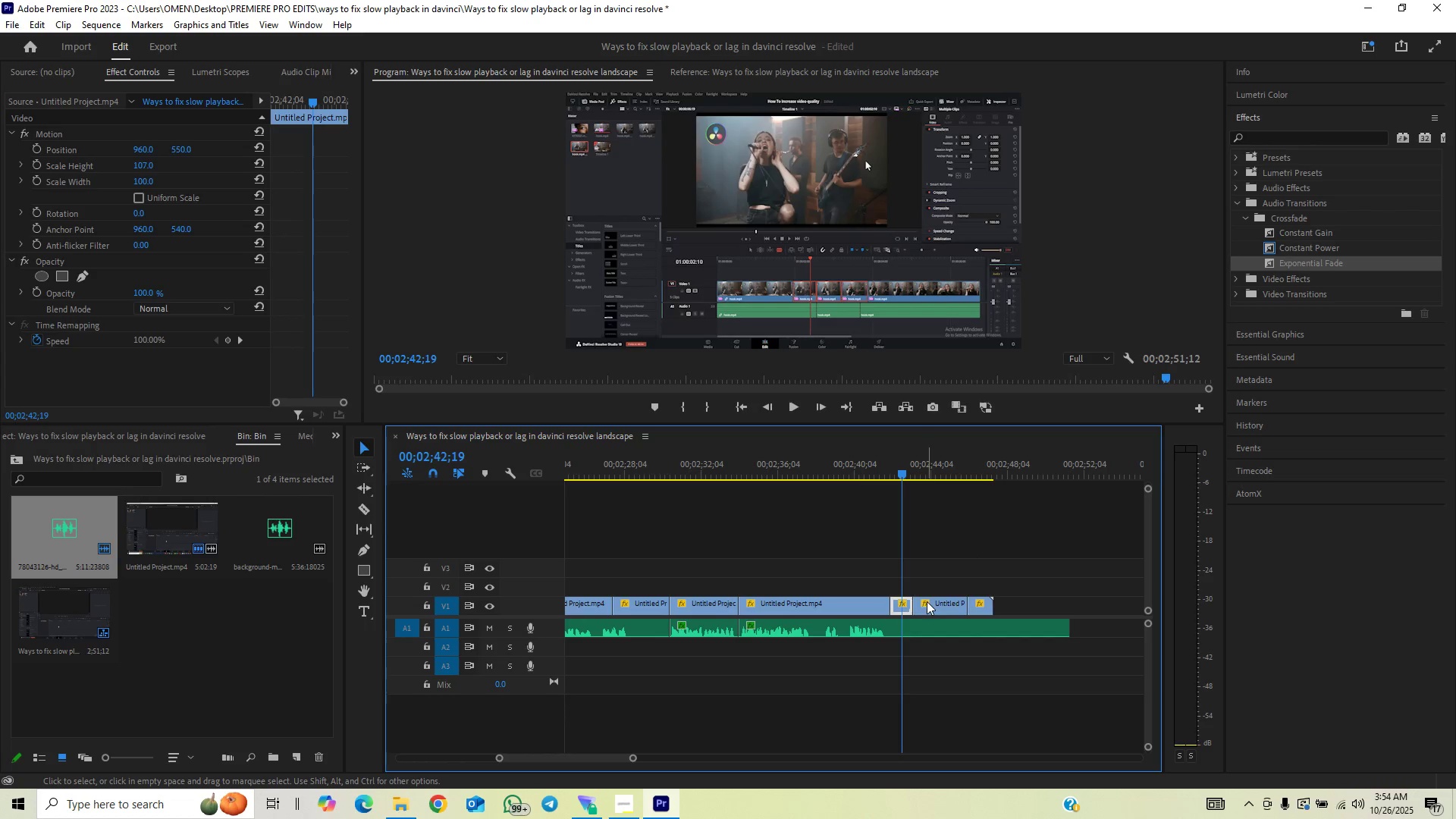 
left_click([927, 601])
 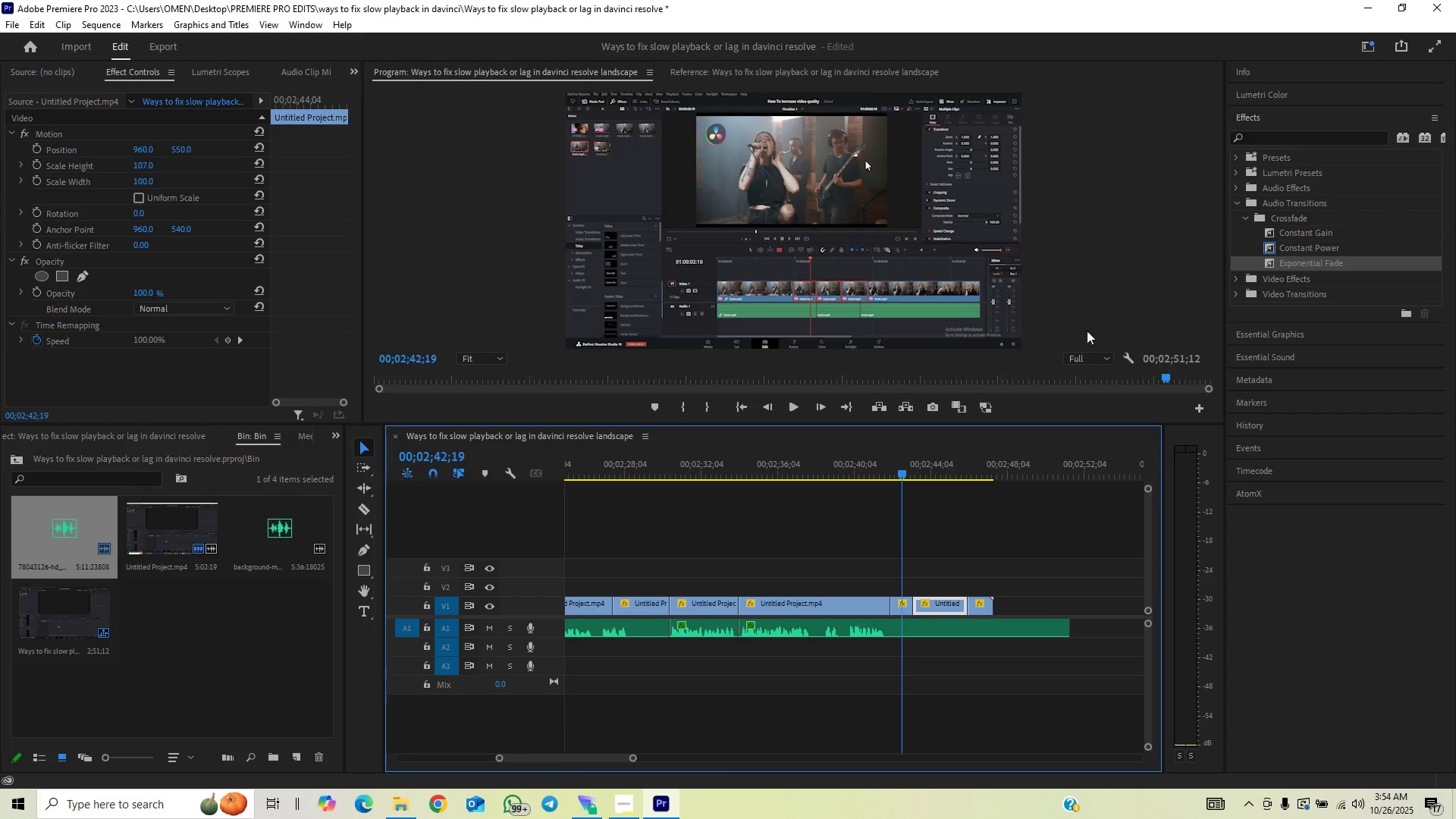 
key(Backspace)
 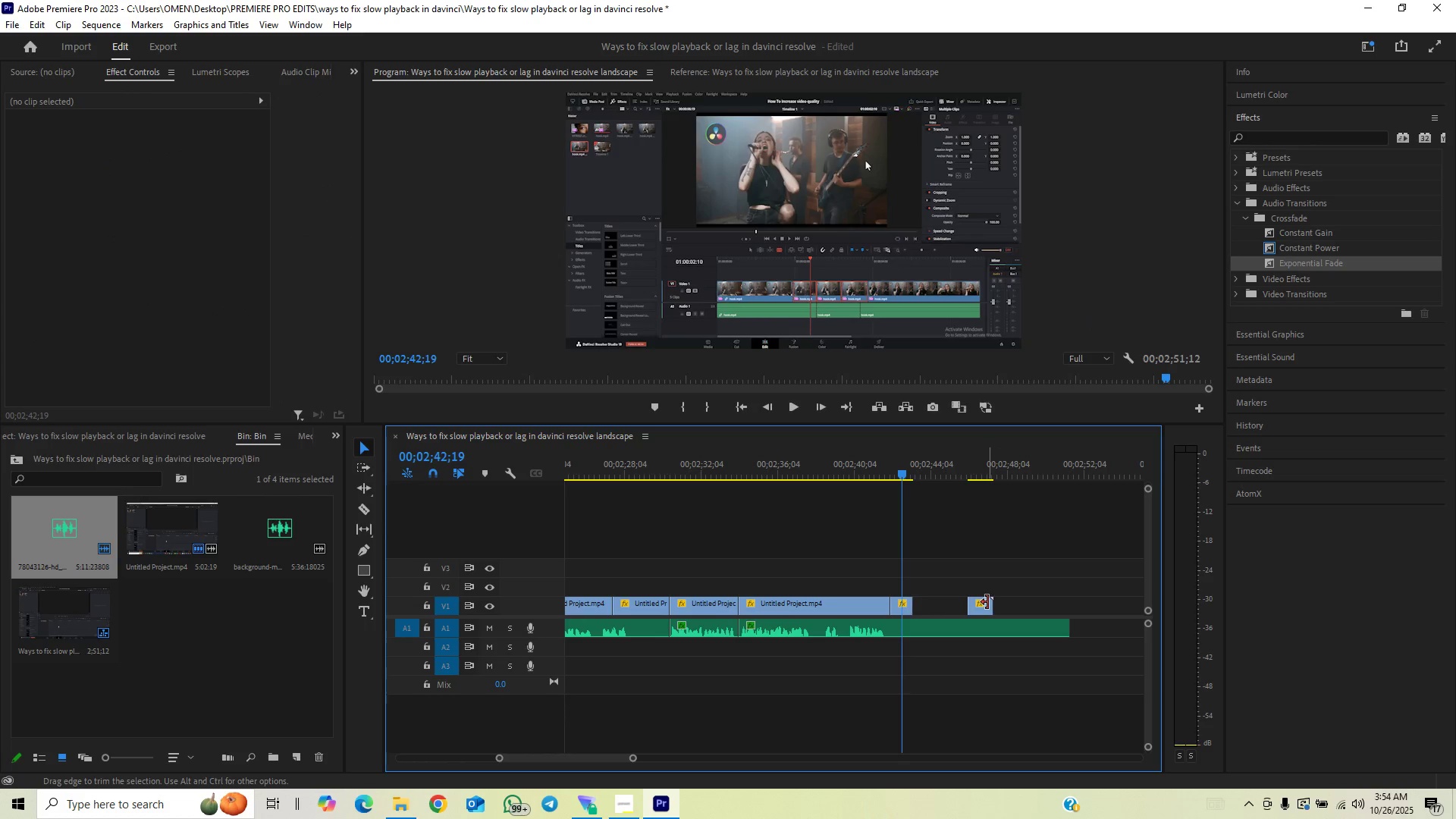 
left_click_drag(start_coordinate=[980, 605], to_coordinate=[927, 619])
 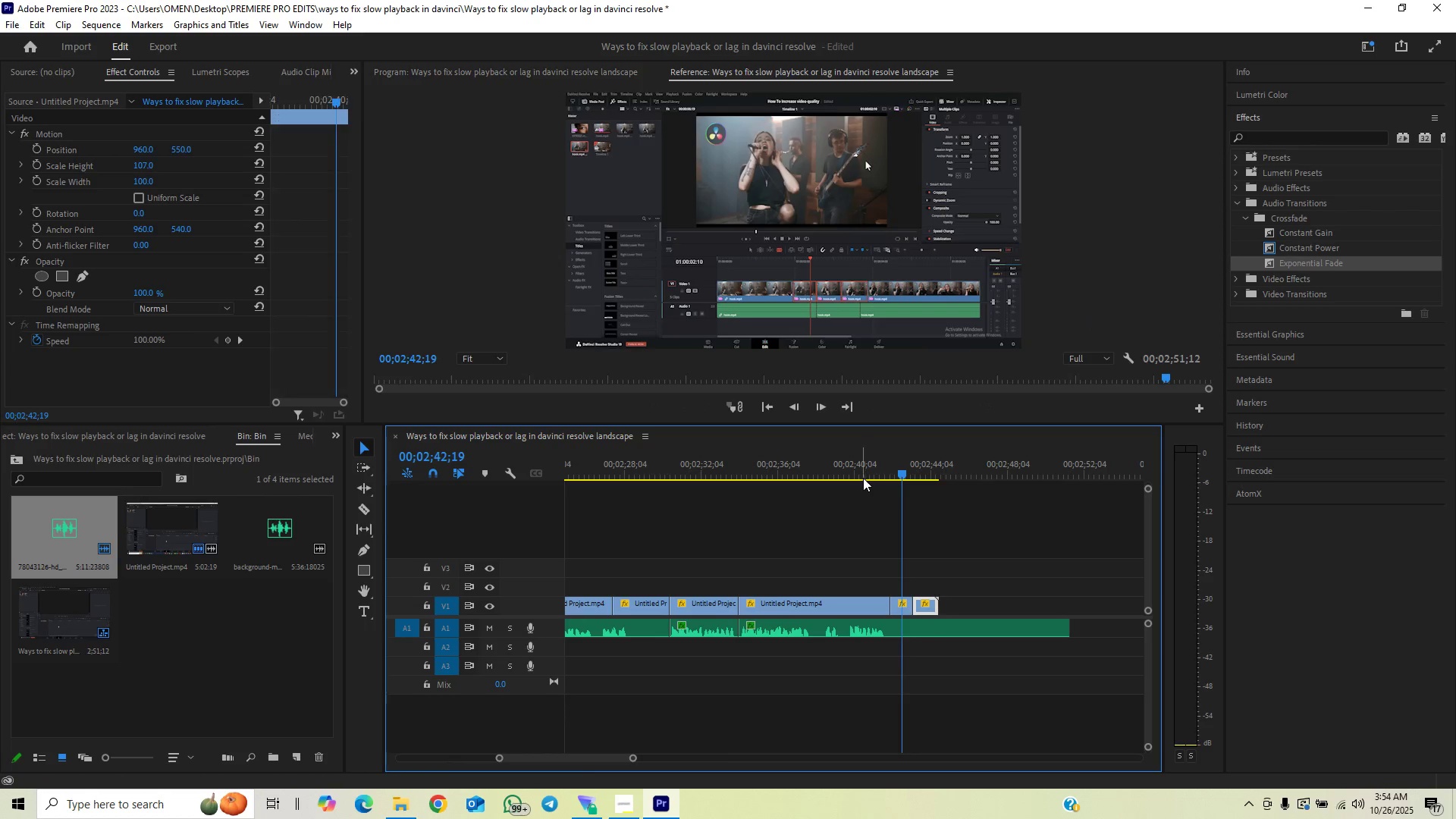 
key(Space)
 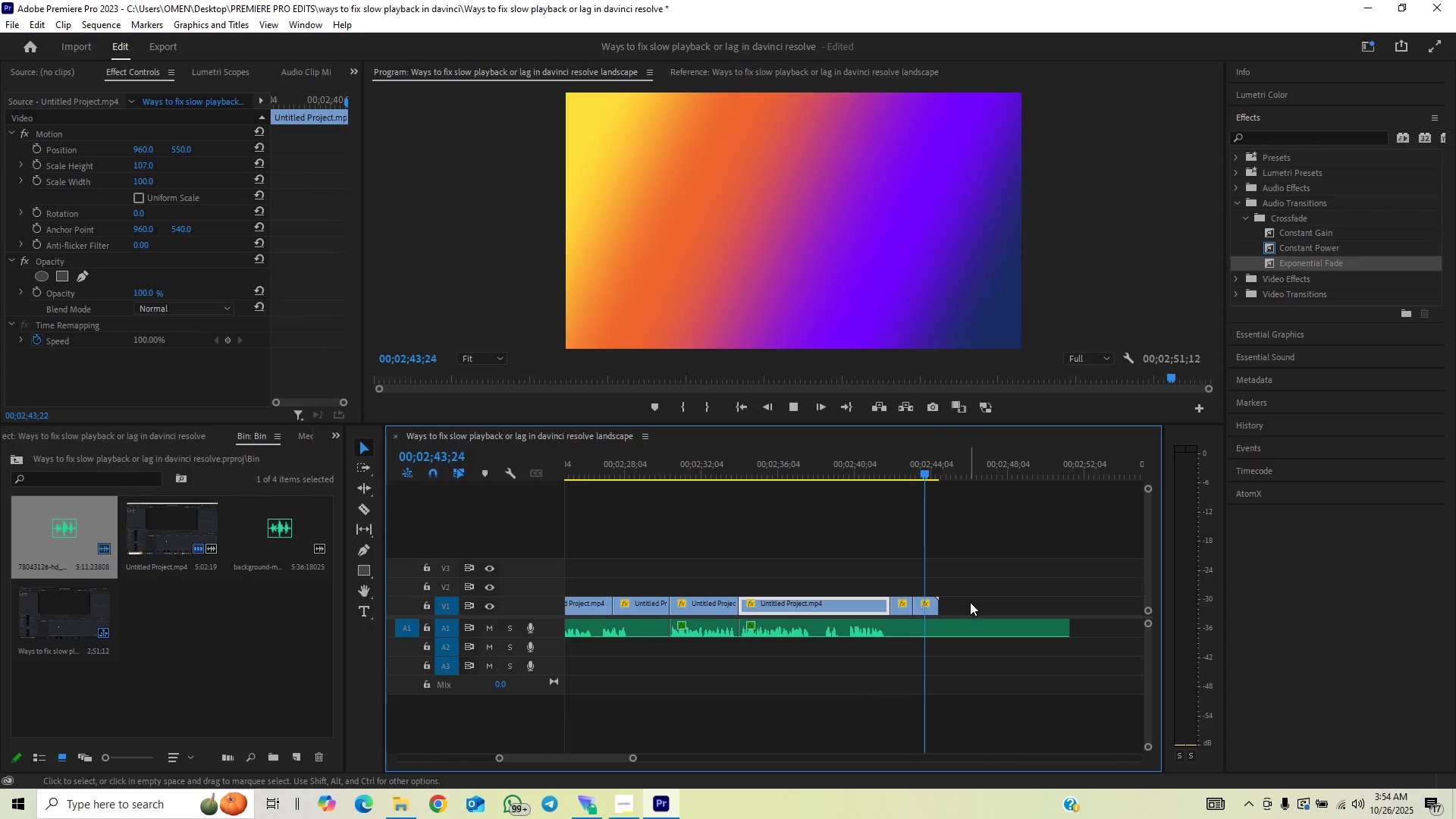 
key(Space)
 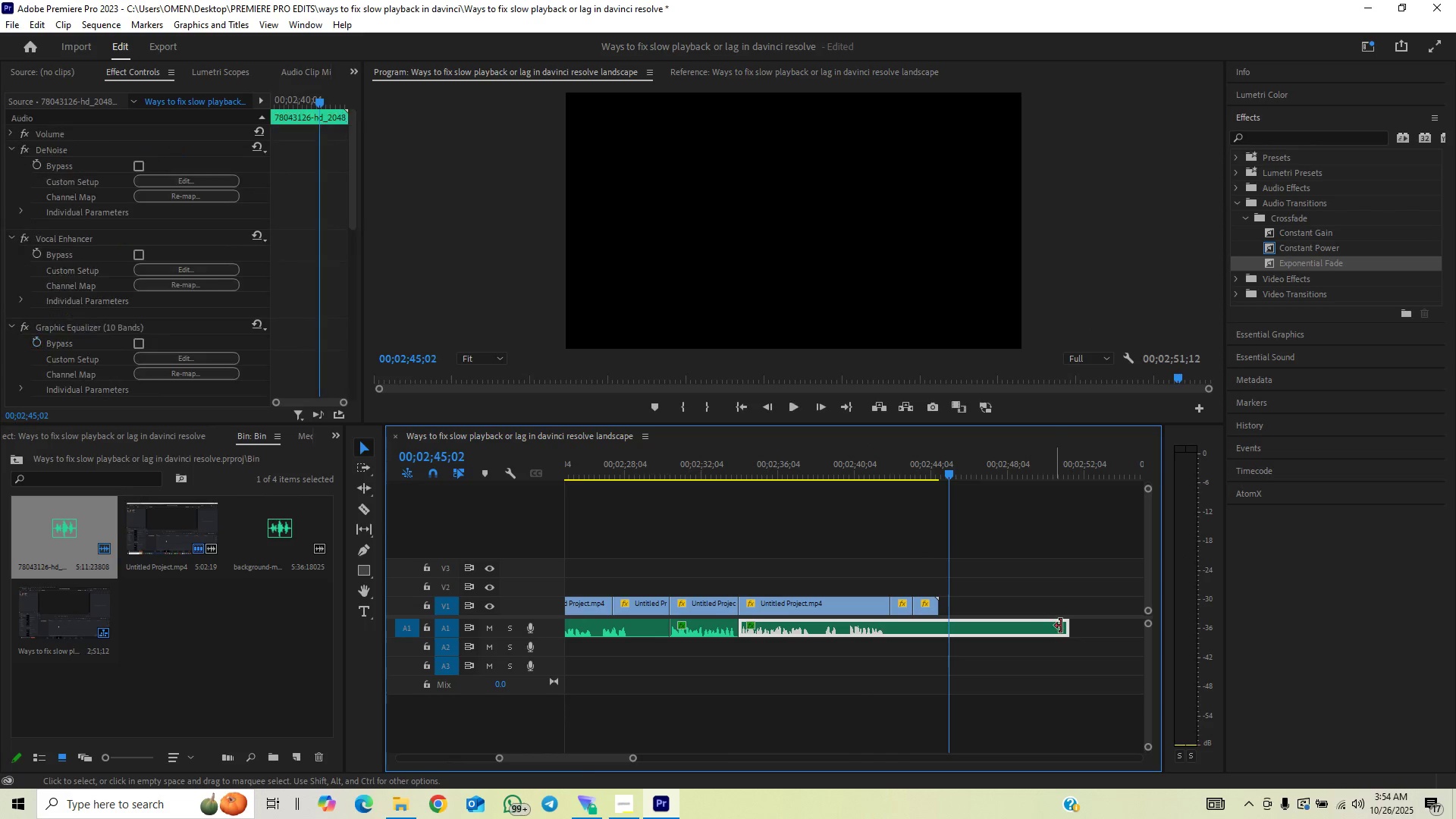 
left_click_drag(start_coordinate=[1062, 626], to_coordinate=[928, 644])
 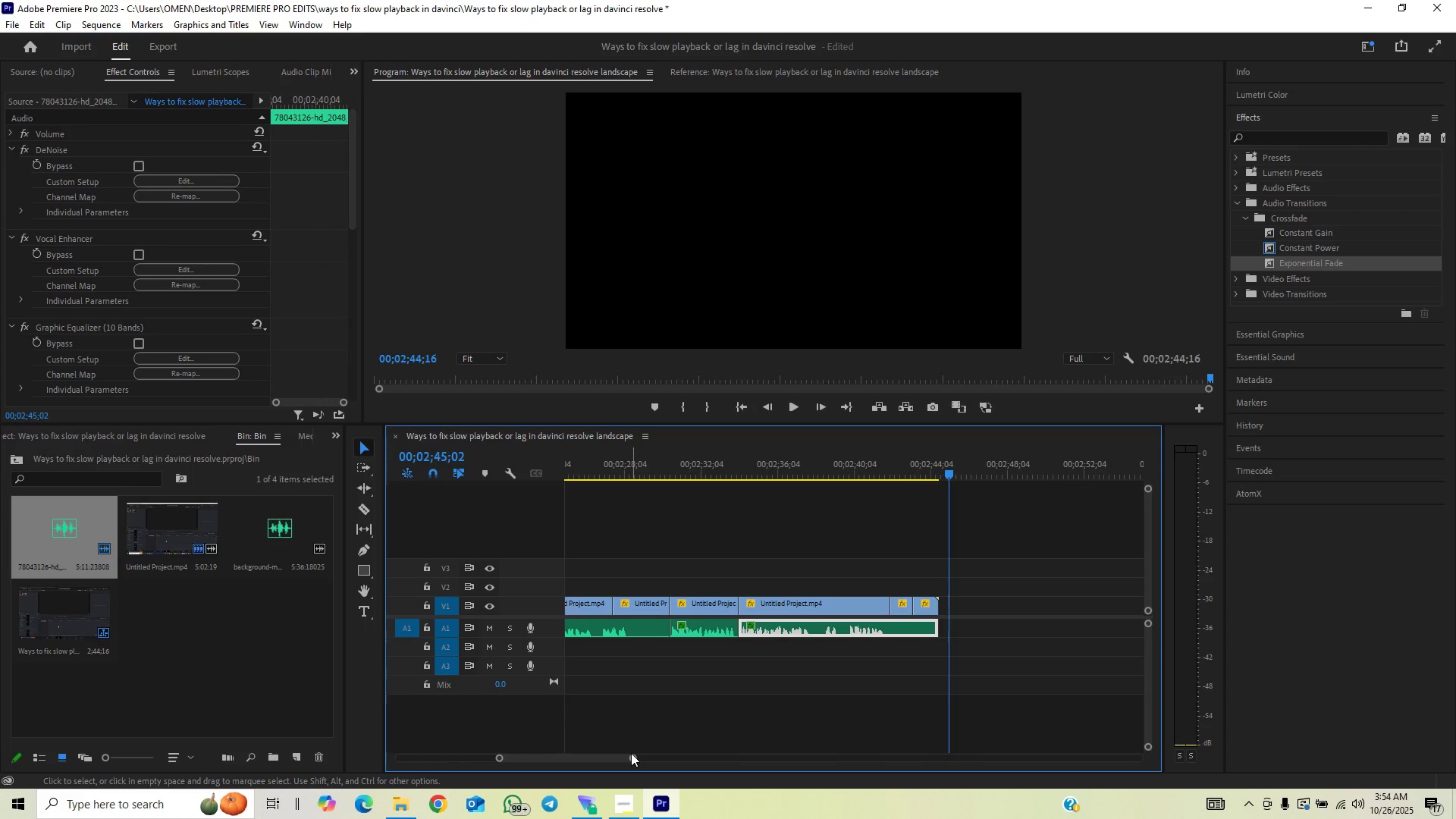 
left_click_drag(start_coordinate=[629, 758], to_coordinate=[650, 749])
 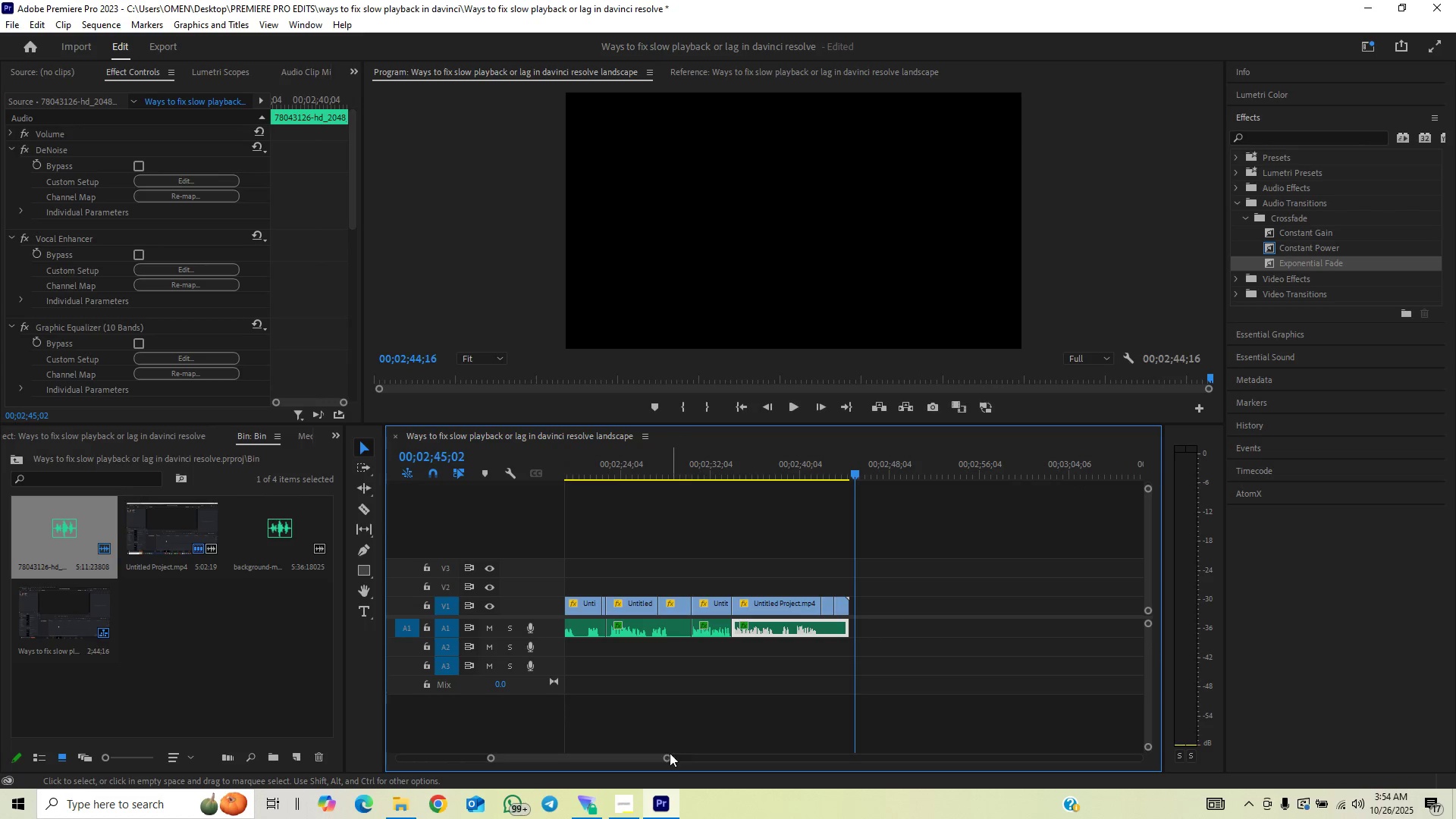 
left_click_drag(start_coordinate=[667, 755], to_coordinate=[739, 744])
 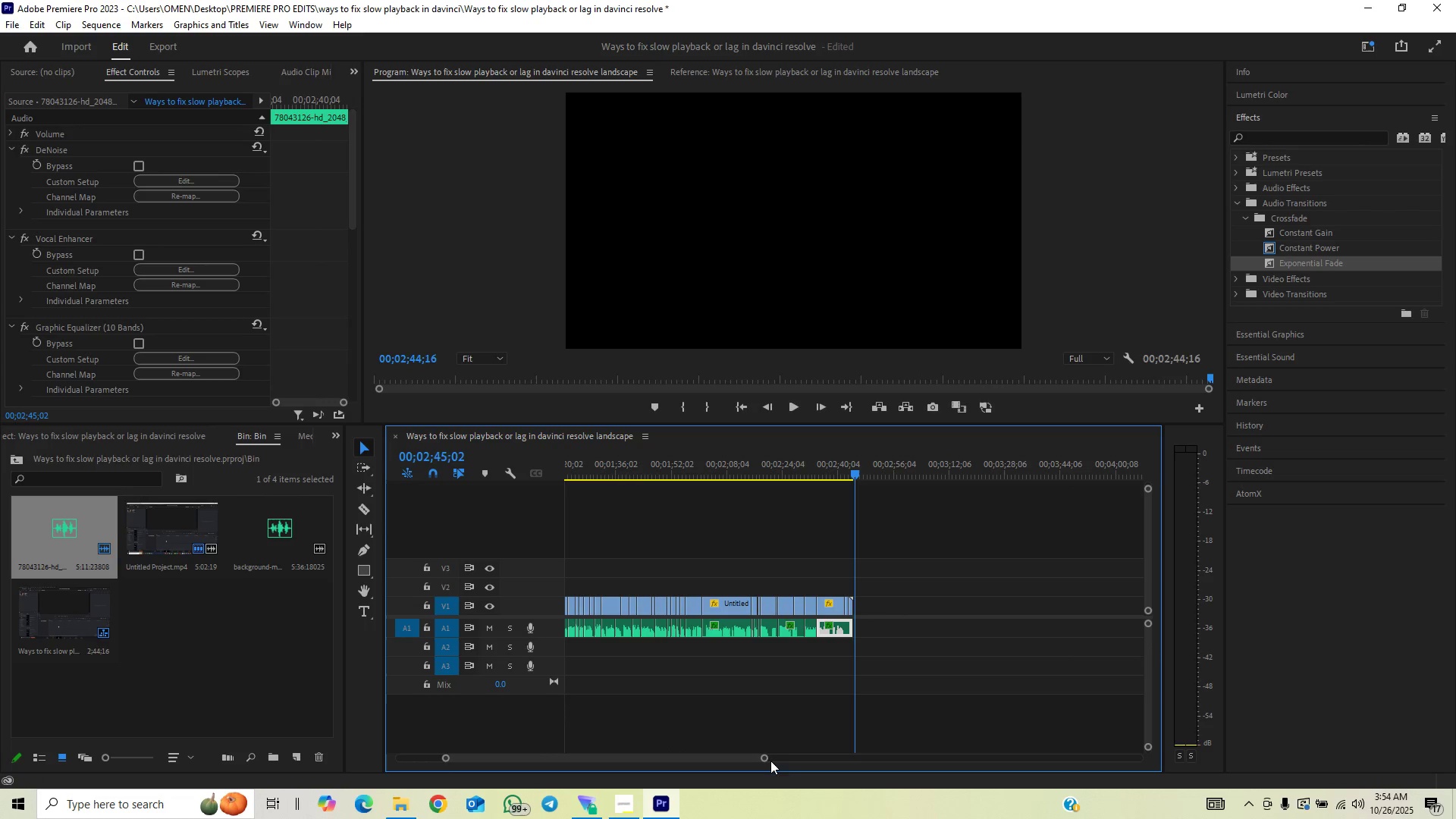 
key(Control+S)
 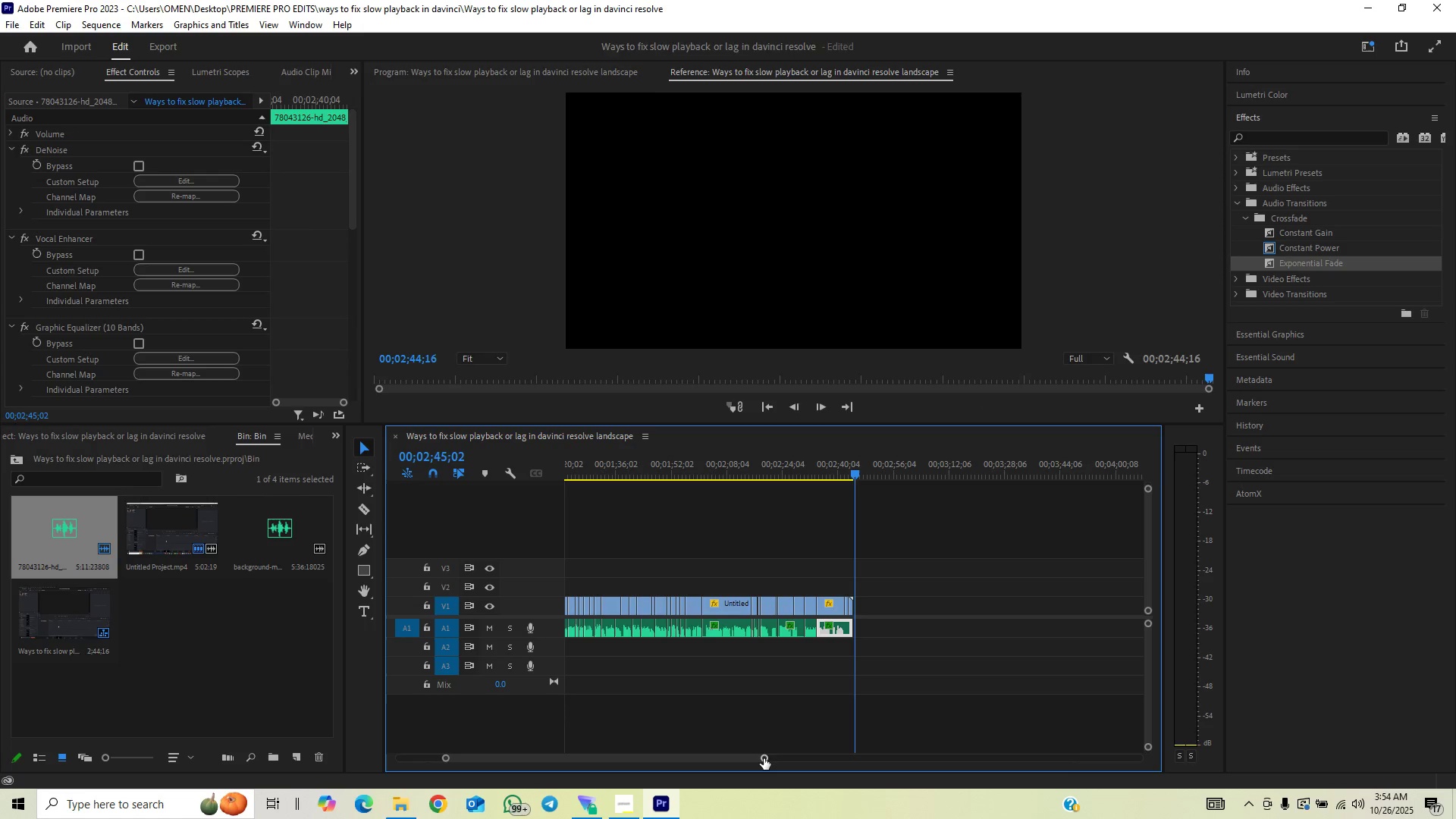 
left_click_drag(start_coordinate=[764, 758], to_coordinate=[873, 742])
 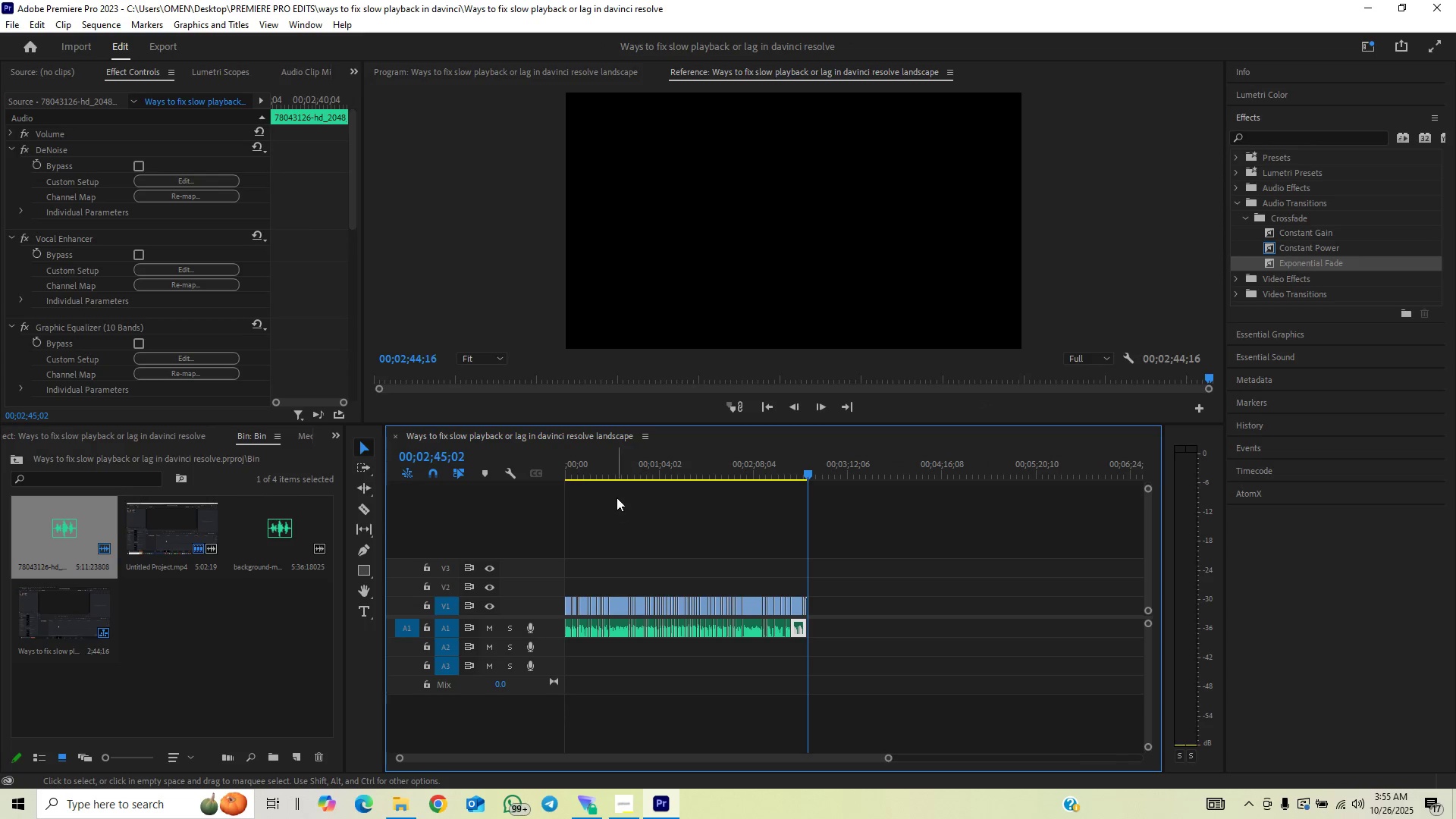 
left_click_drag(start_coordinate=[612, 469], to_coordinate=[495, 501])
 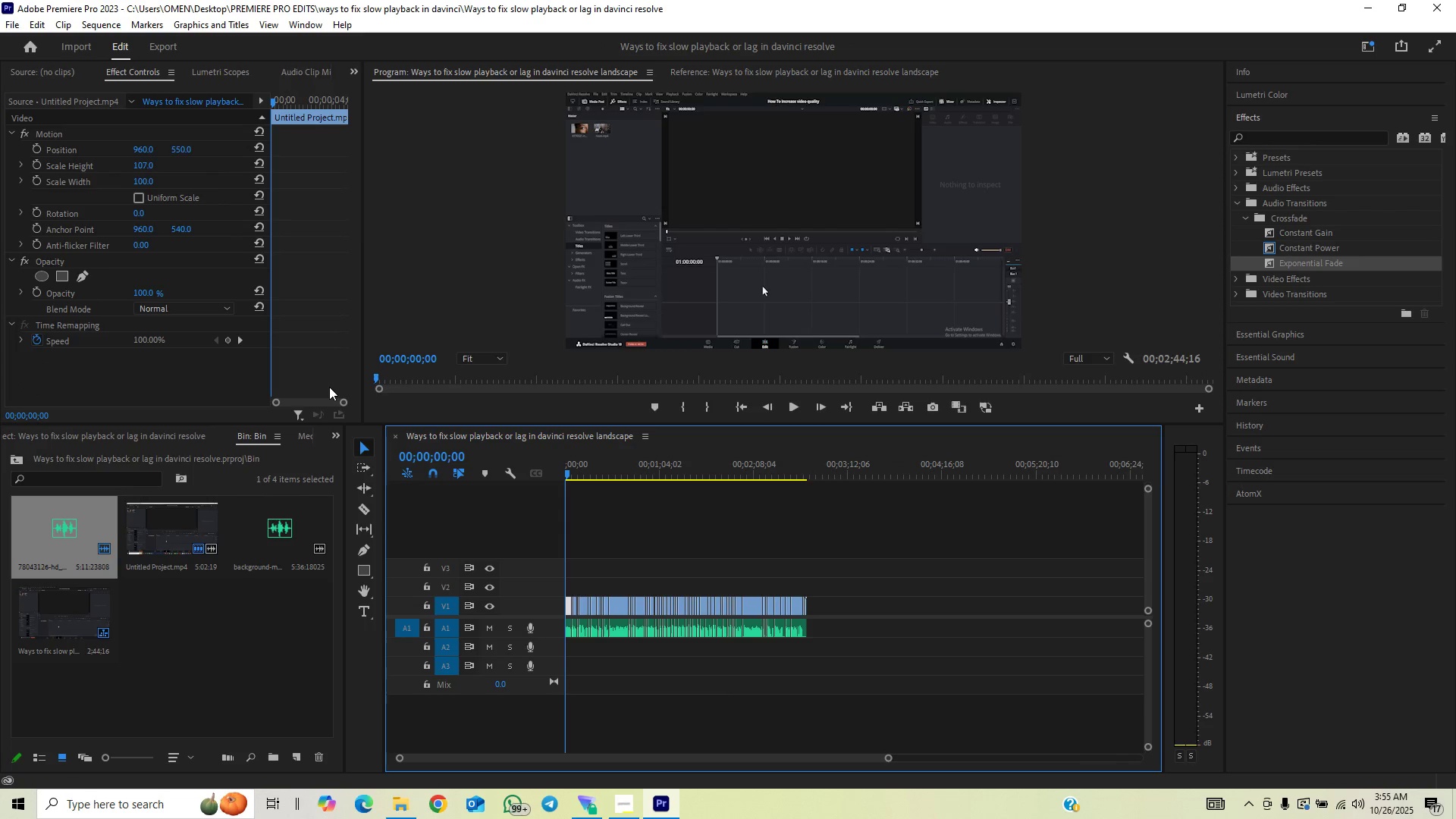 
left_click_drag(start_coordinate=[270, 527], to_coordinate=[550, 646])
 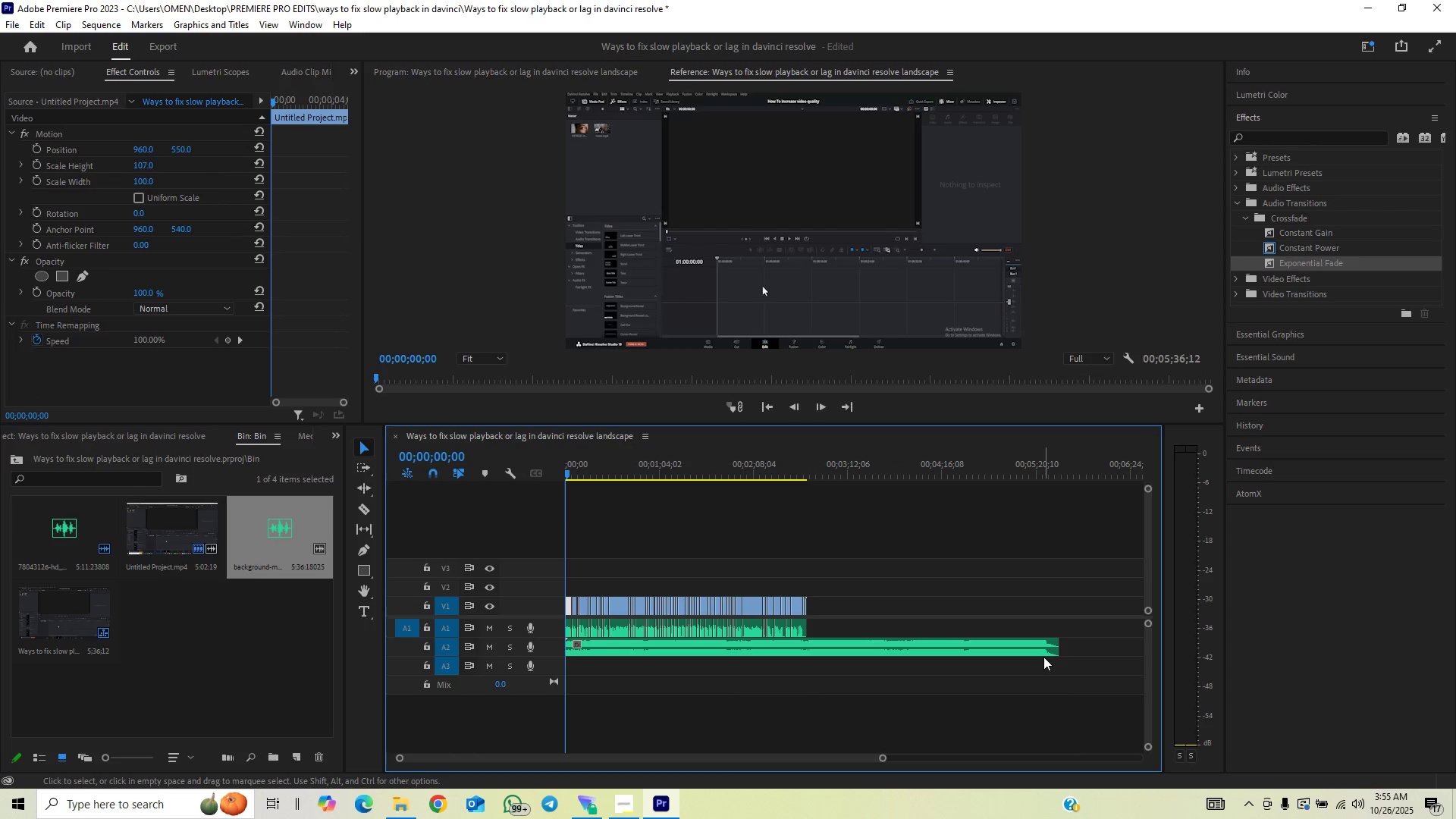 
left_click_drag(start_coordinate=[1062, 644], to_coordinate=[839, 657])
 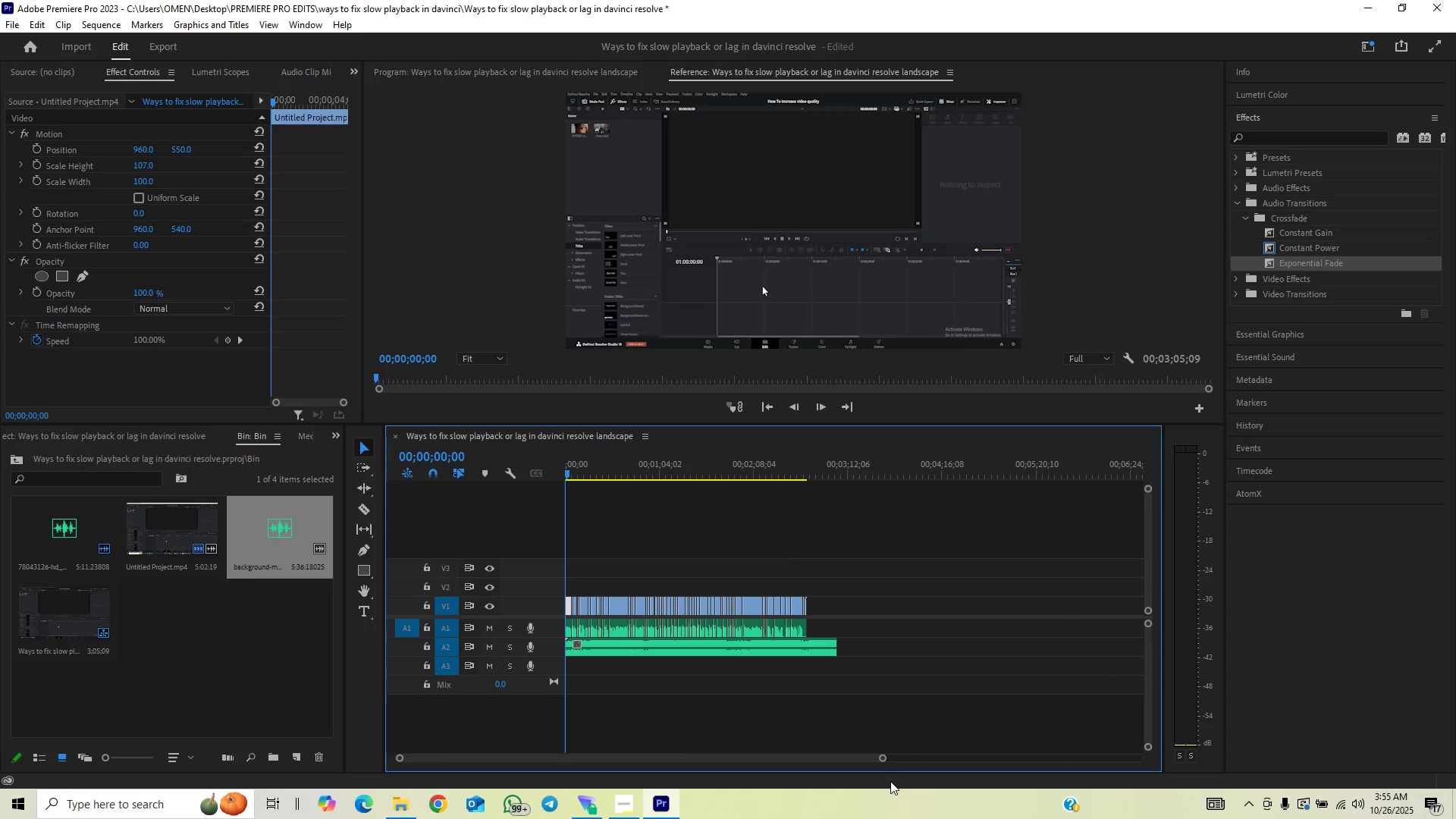 
left_click_drag(start_coordinate=[882, 758], to_coordinate=[604, 748])
 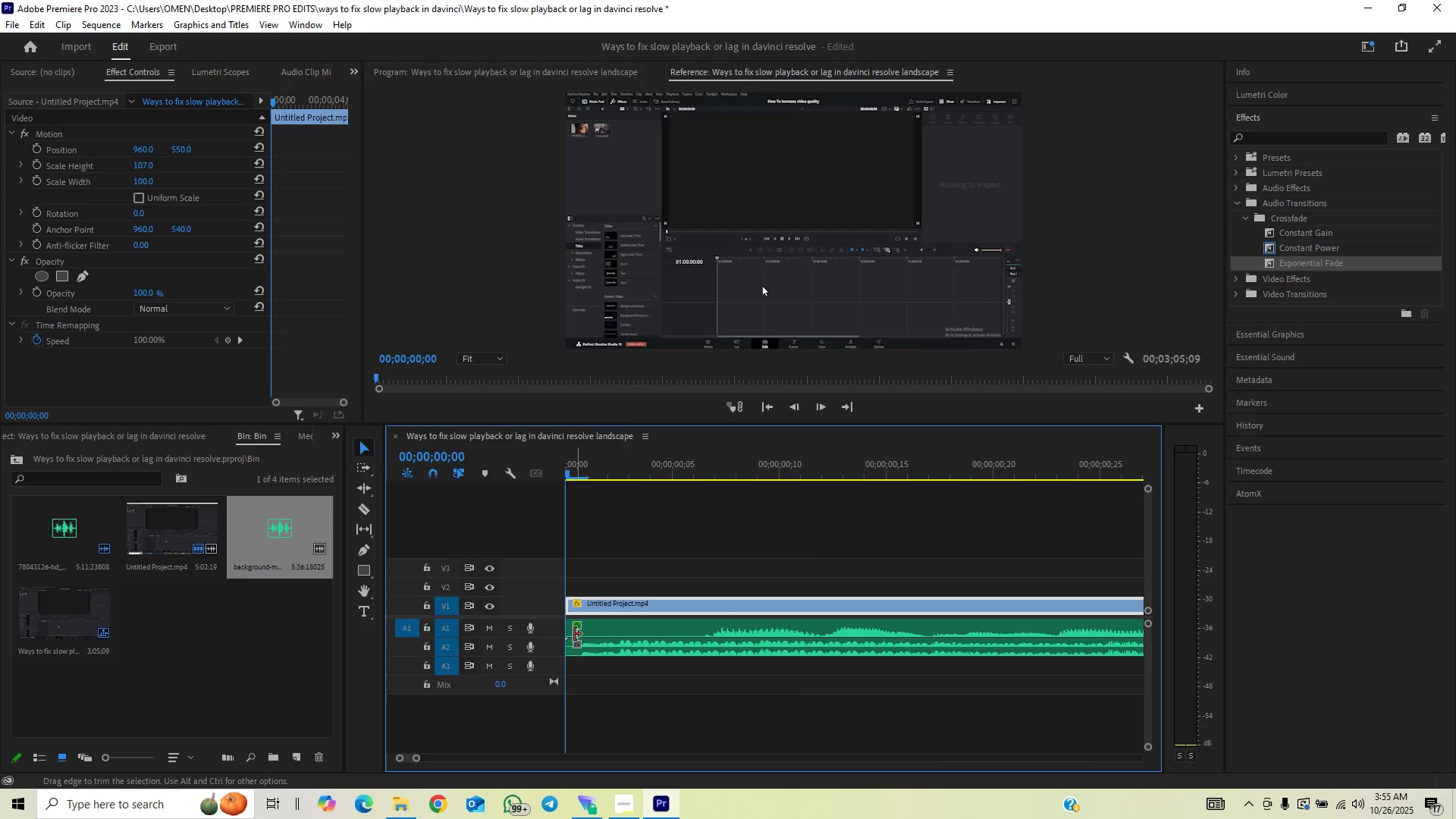 
left_click([561, 651])
 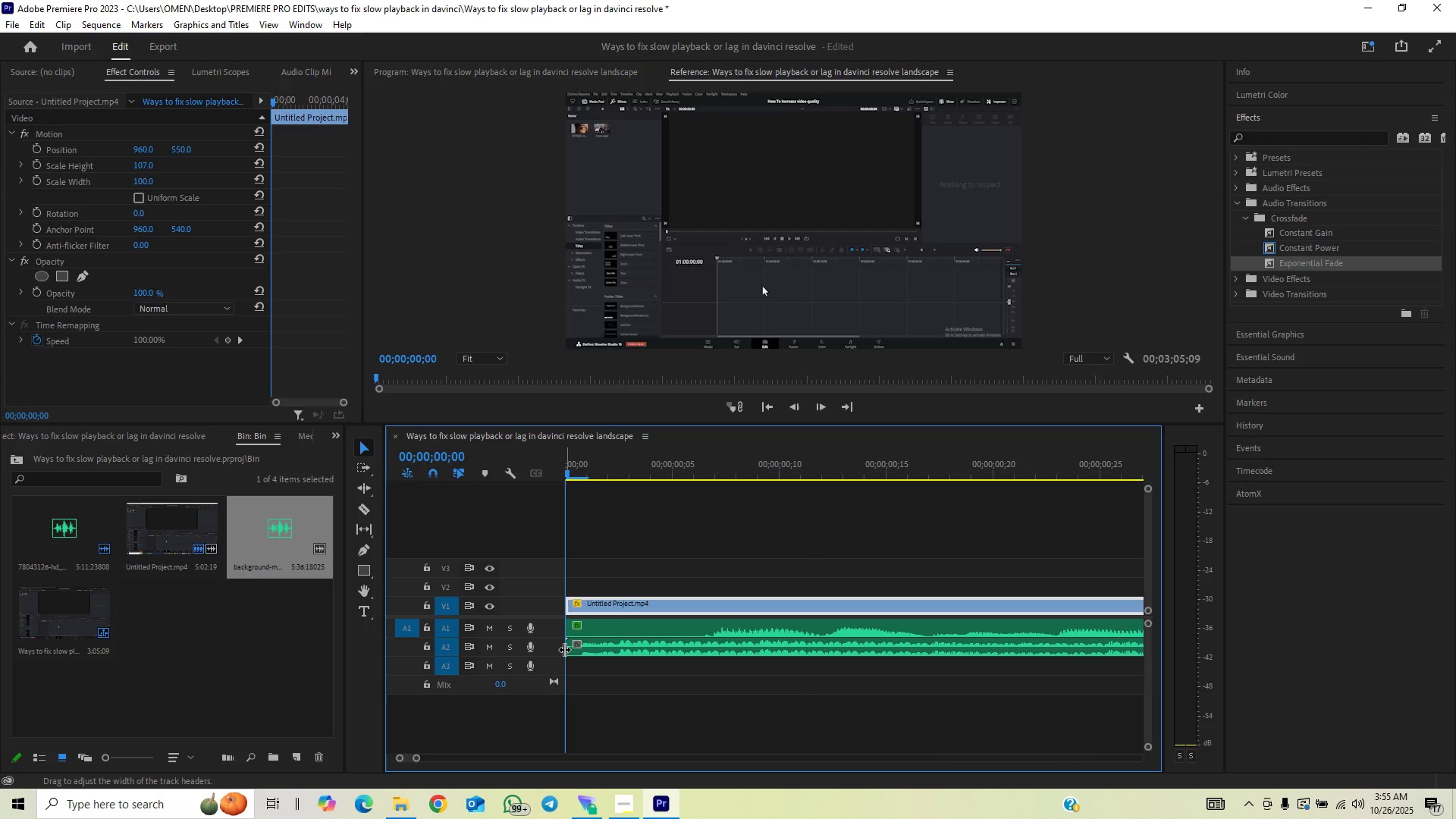 
left_click_drag(start_coordinate=[566, 647], to_coordinate=[575, 665])
 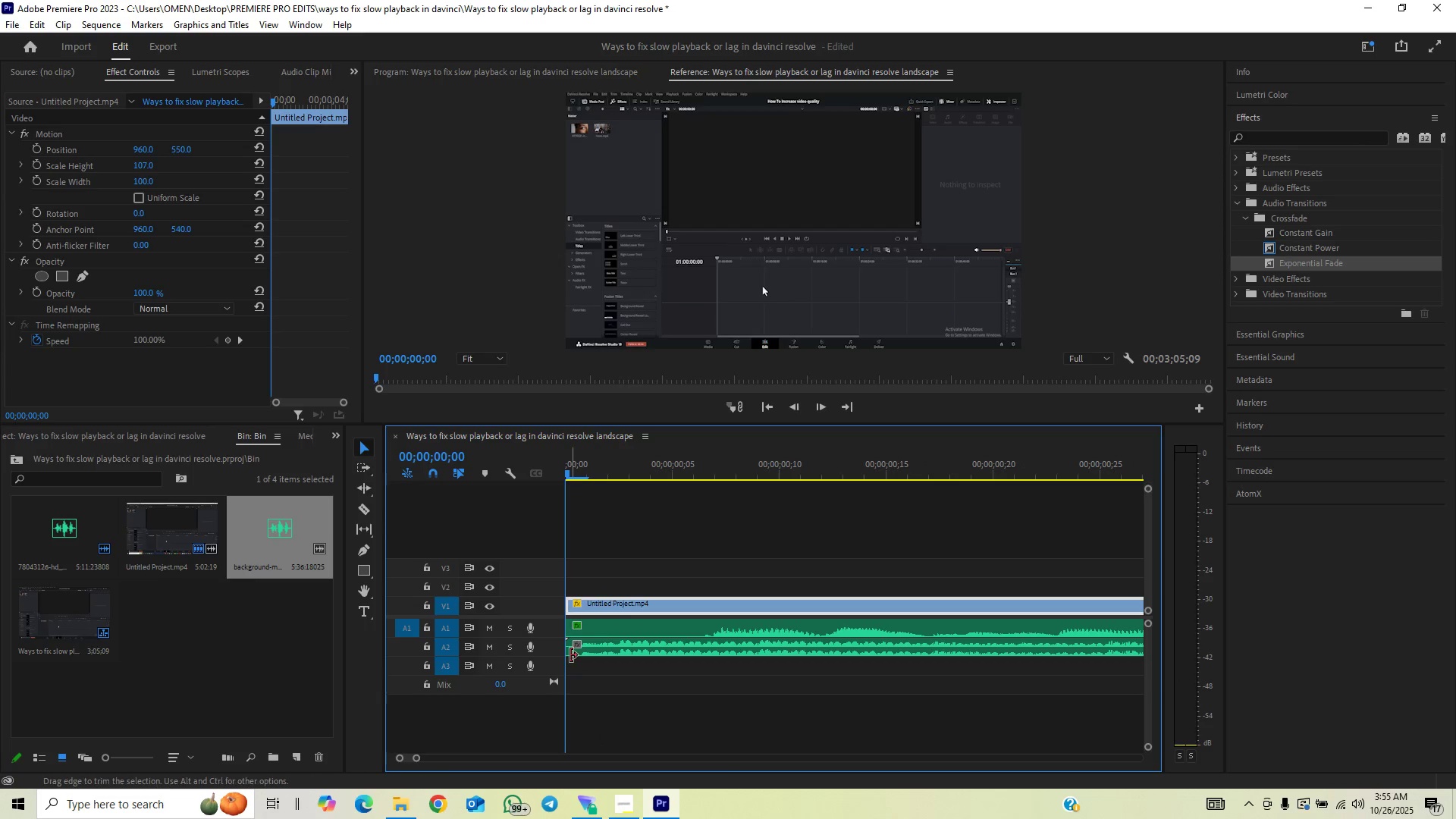 
left_click([570, 655])
 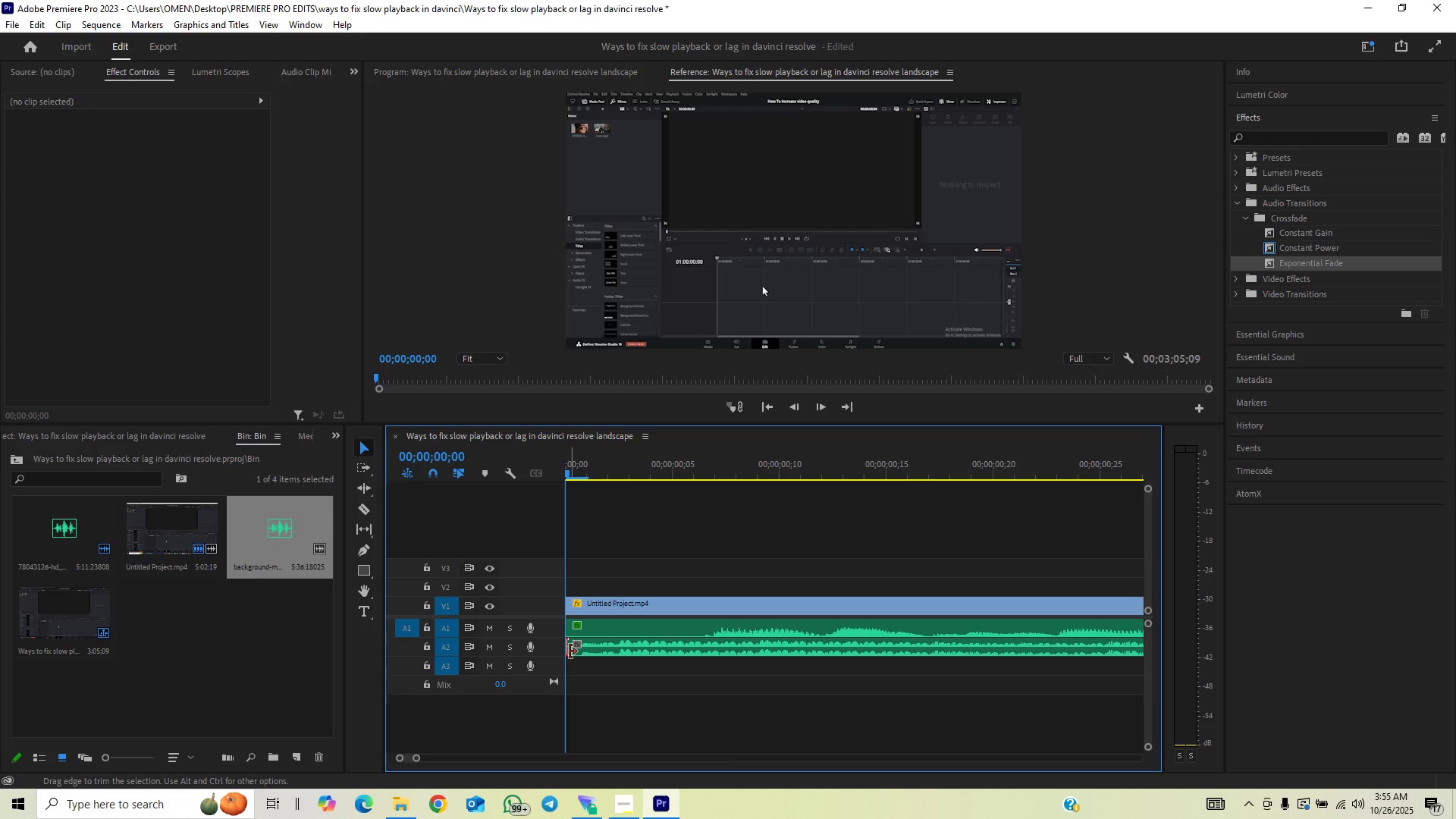 
left_click_drag(start_coordinate=[570, 651], to_coordinate=[585, 664])
 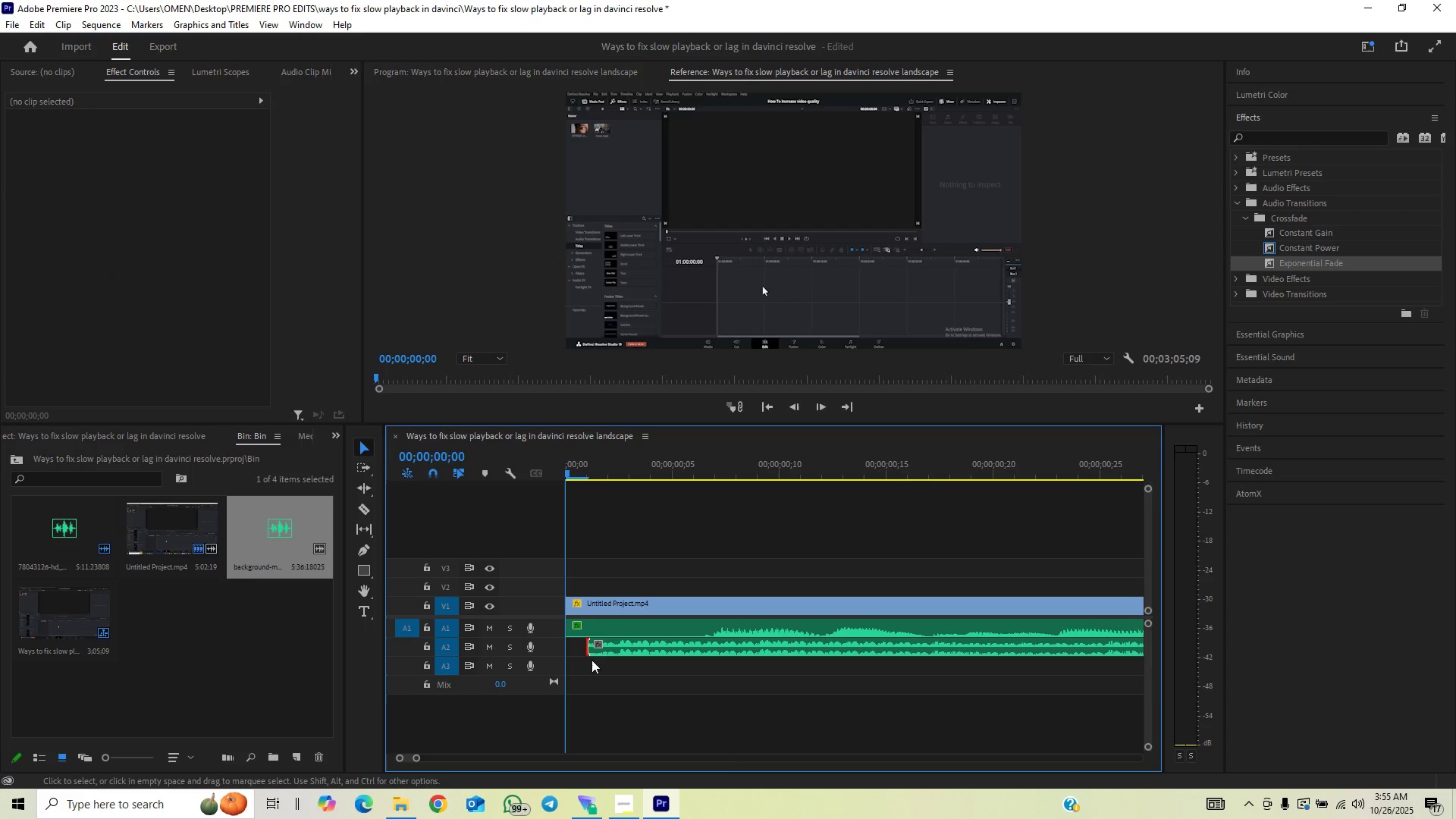 
left_click_drag(start_coordinate=[587, 654], to_coordinate=[576, 666])
 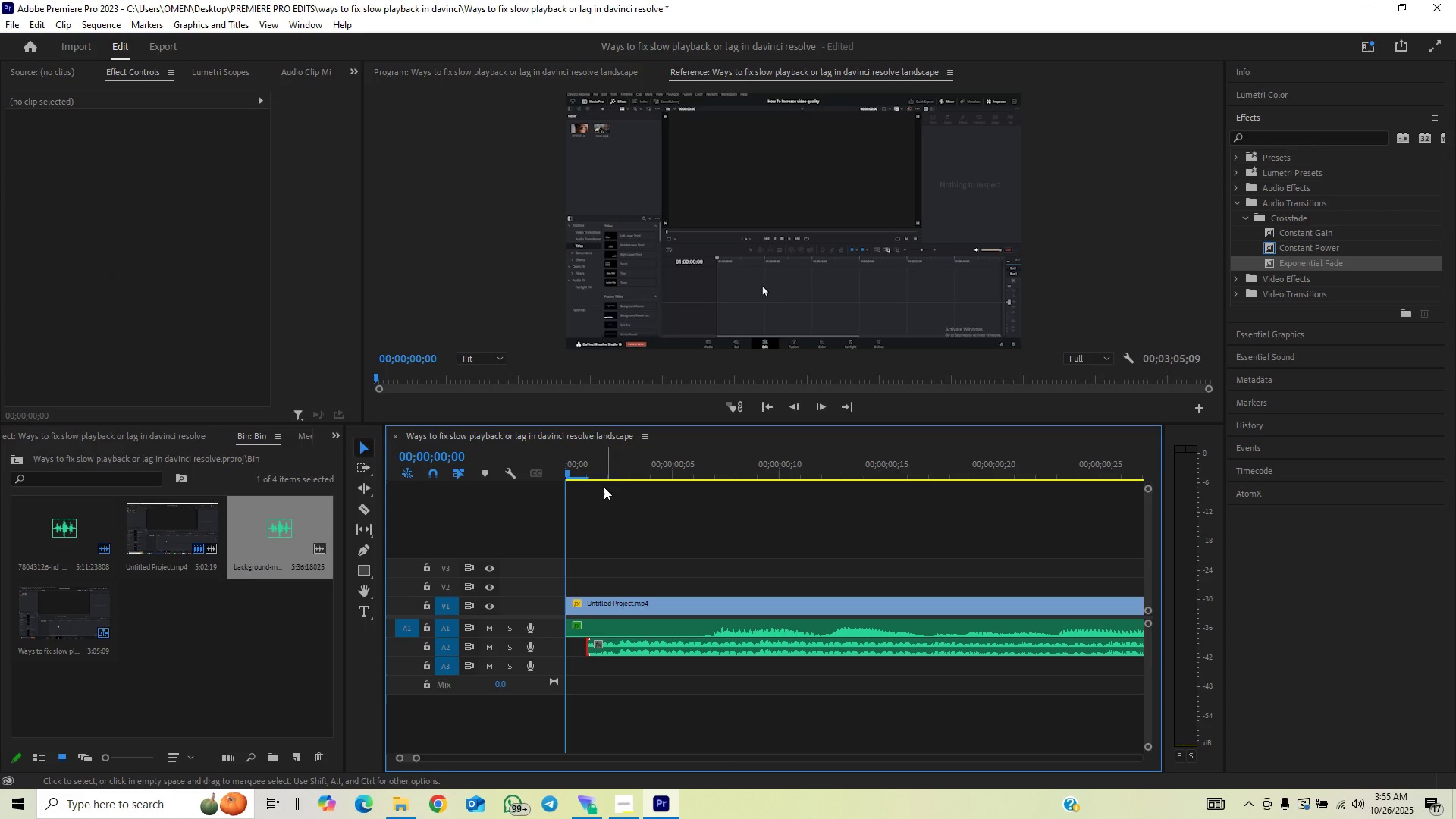 
left_click([595, 475])
 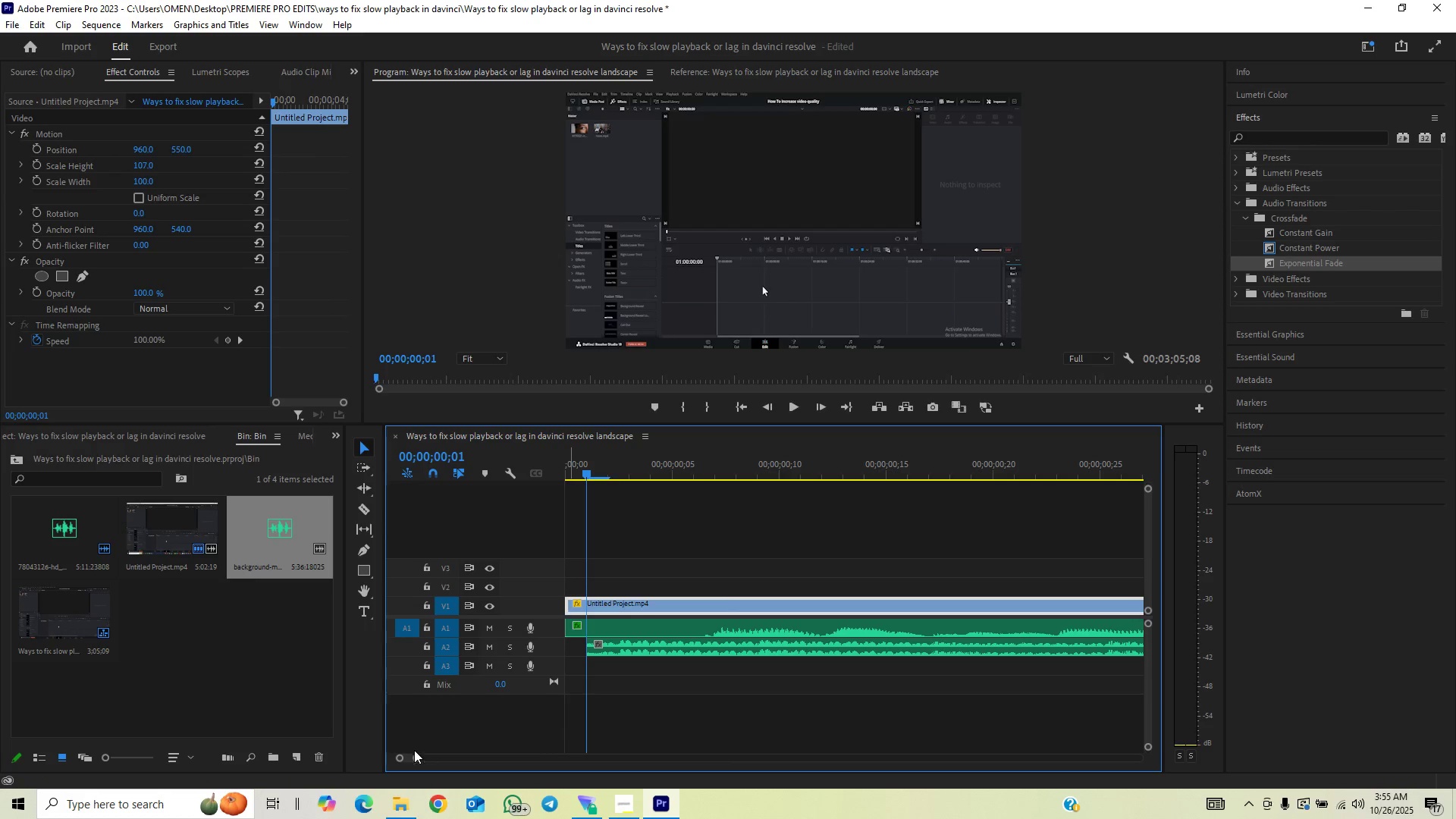 
left_click_drag(start_coordinate=[416, 761], to_coordinate=[376, 774])
 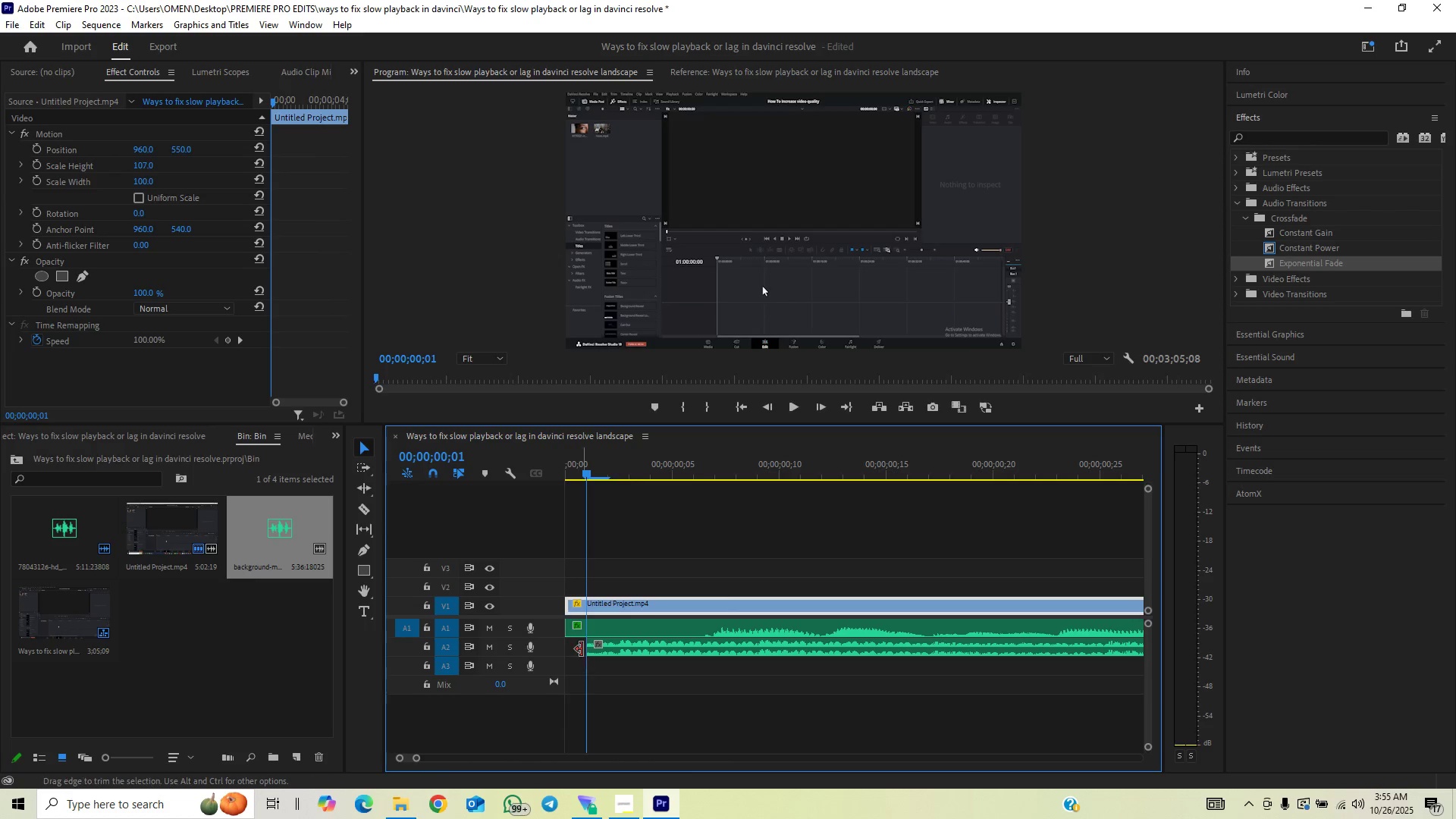 
left_click_drag(start_coordinate=[582, 647], to_coordinate=[570, 656])
 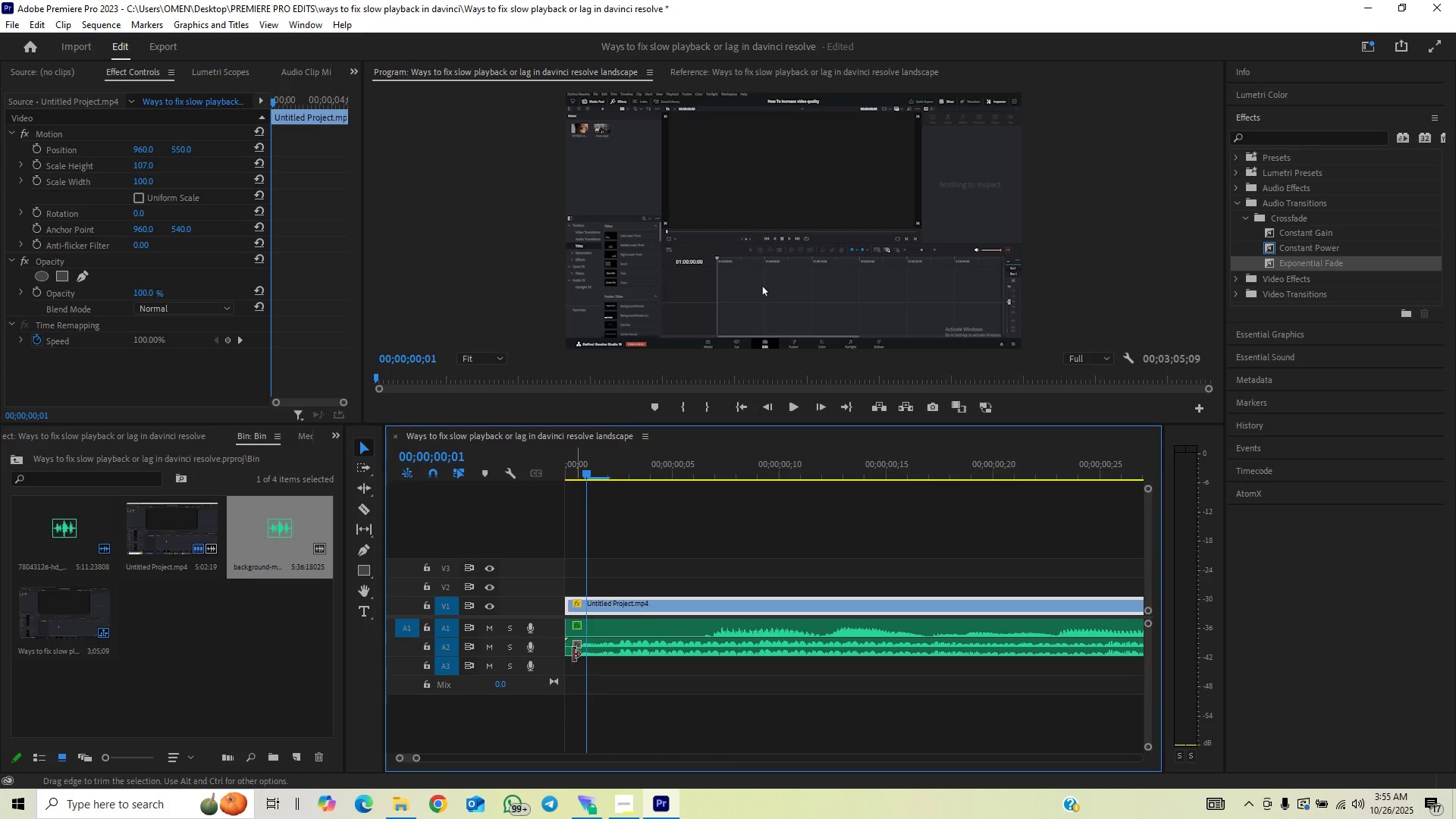 
left_click_drag(start_coordinate=[566, 651], to_coordinate=[577, 657])
 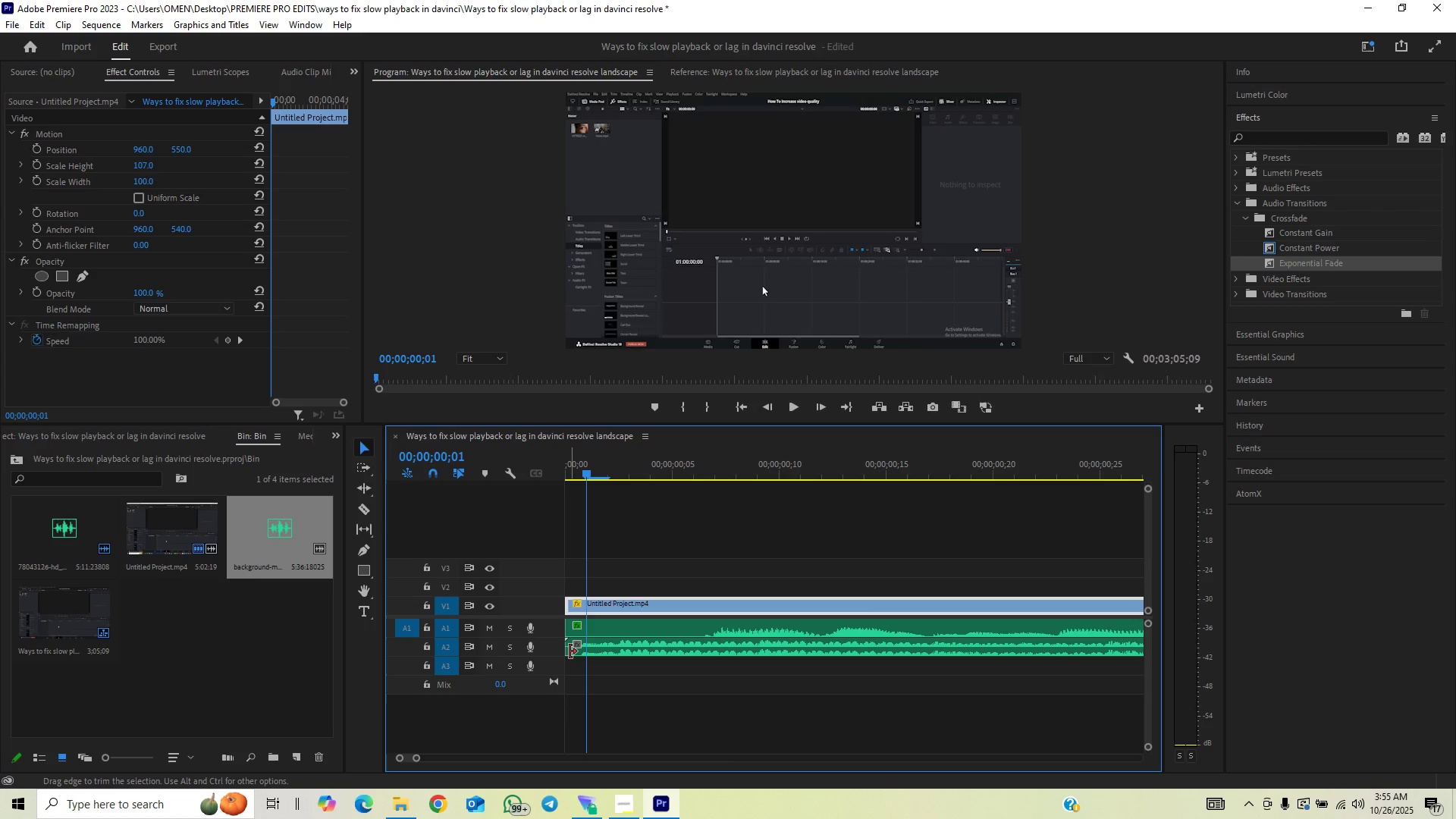 
left_click_drag(start_coordinate=[570, 651], to_coordinate=[581, 648])
 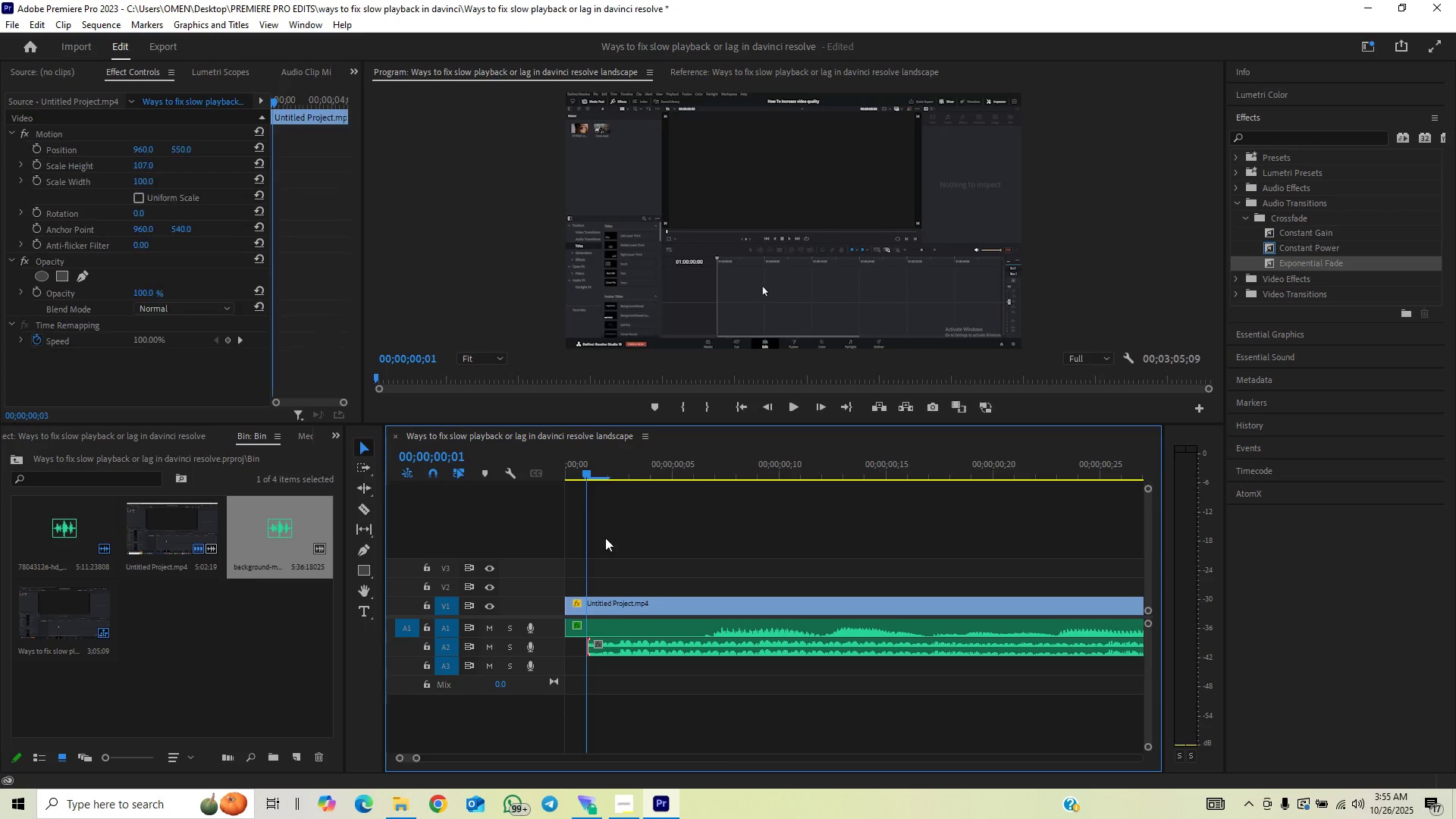 
left_click_drag(start_coordinate=[585, 648], to_coordinate=[553, 656])
 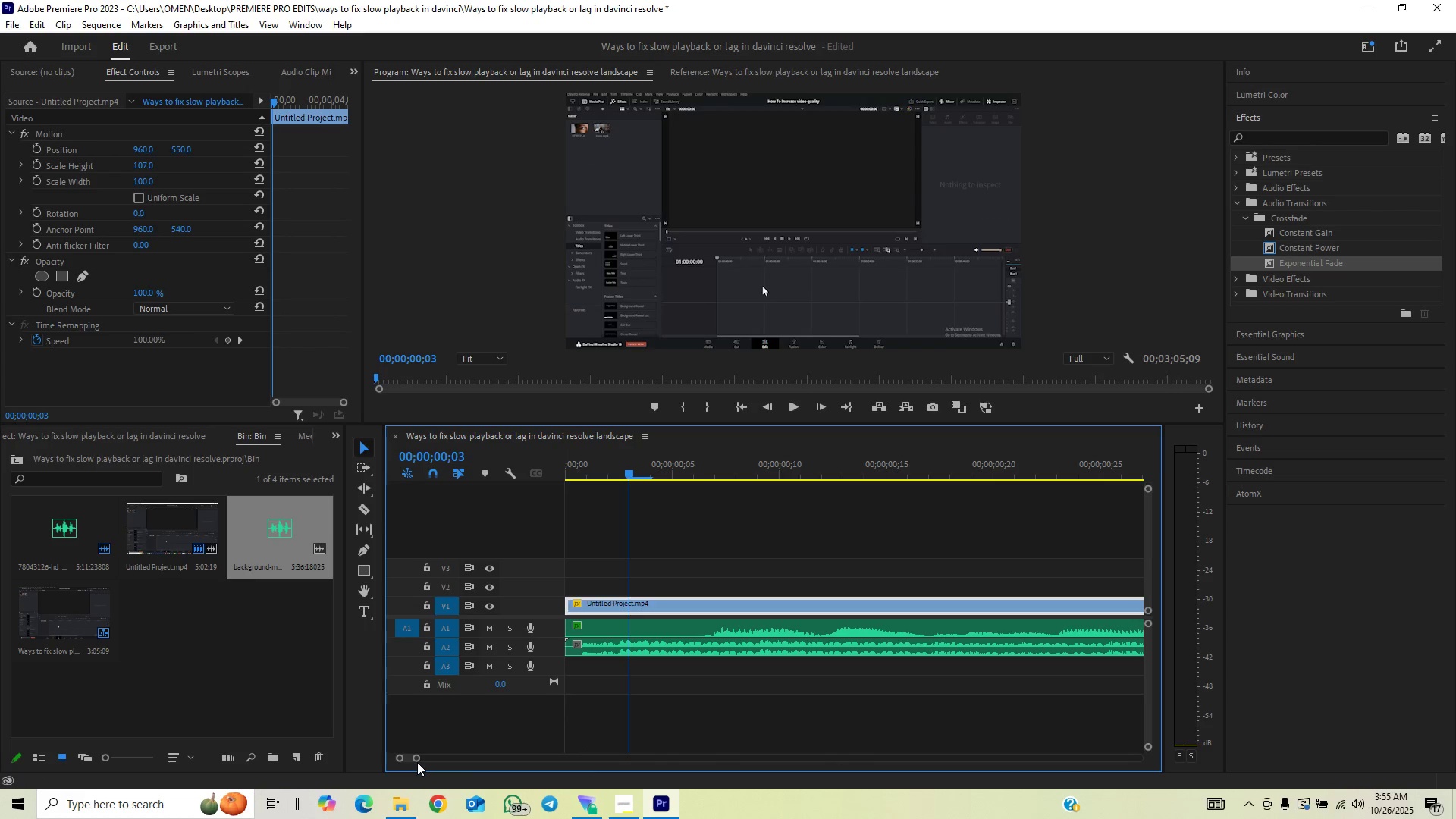 
left_click_drag(start_coordinate=[416, 755], to_coordinate=[525, 742])
 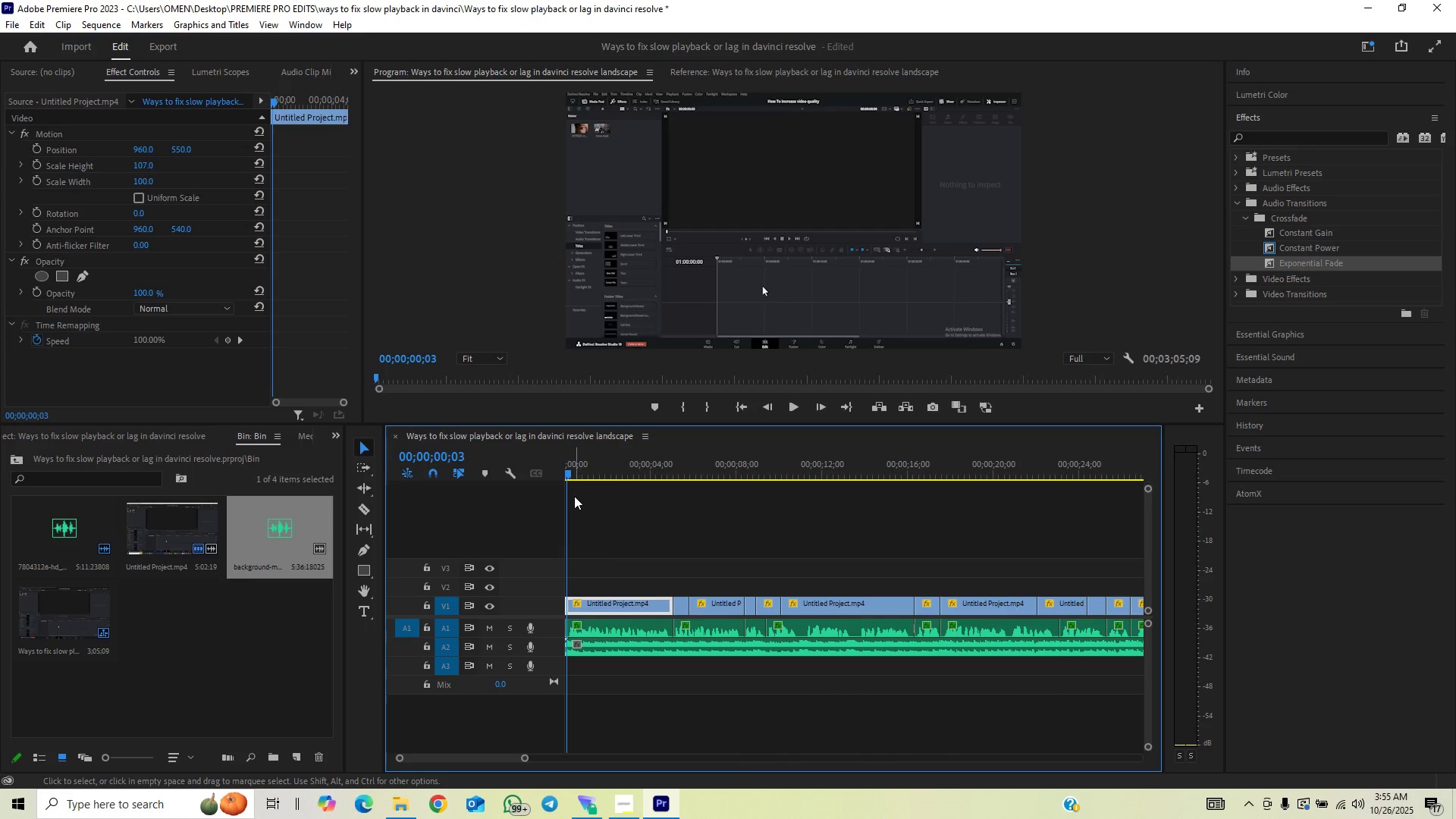 
key(Space)
 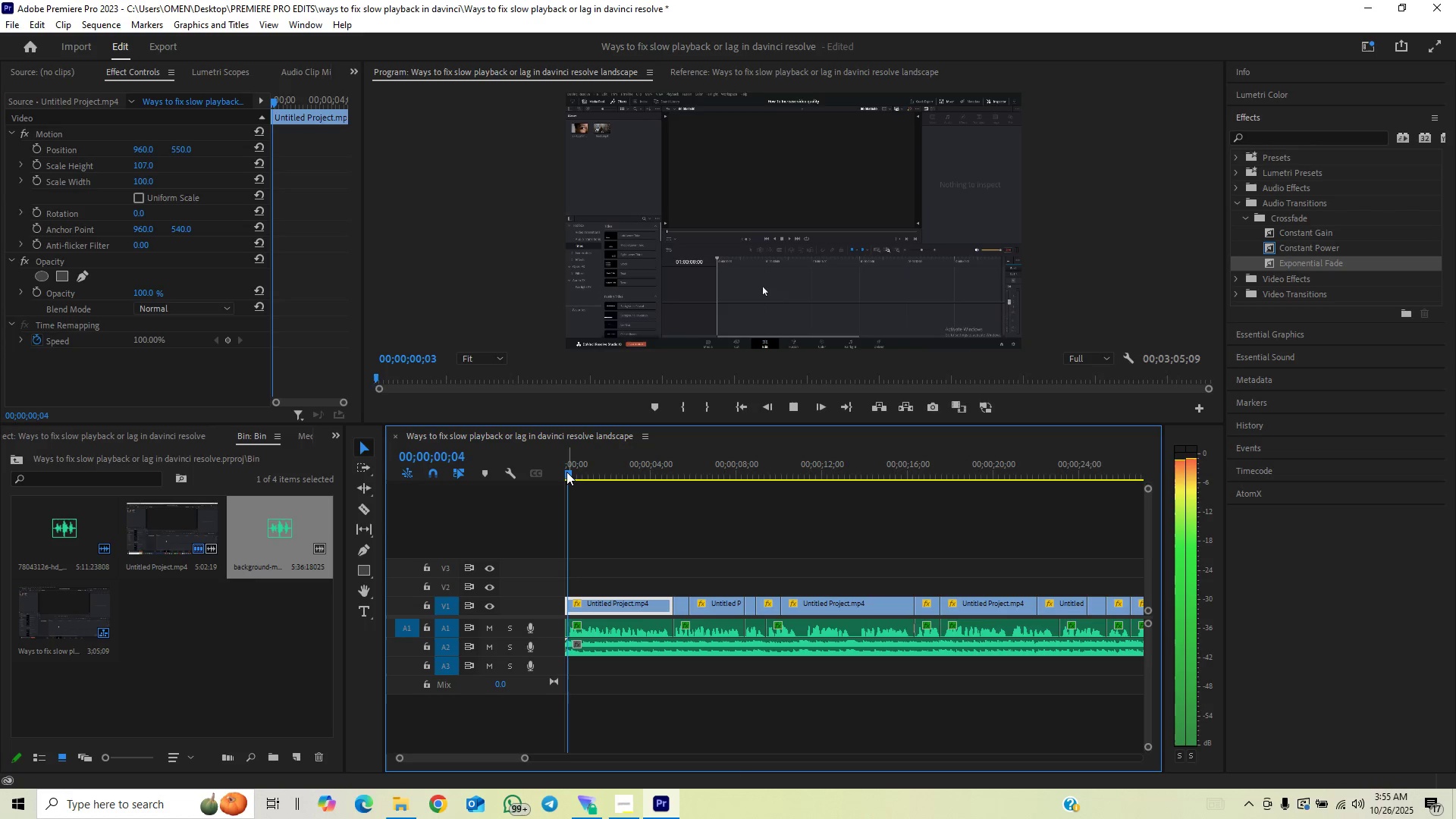 
left_click_drag(start_coordinate=[566, 472], to_coordinate=[504, 494])
 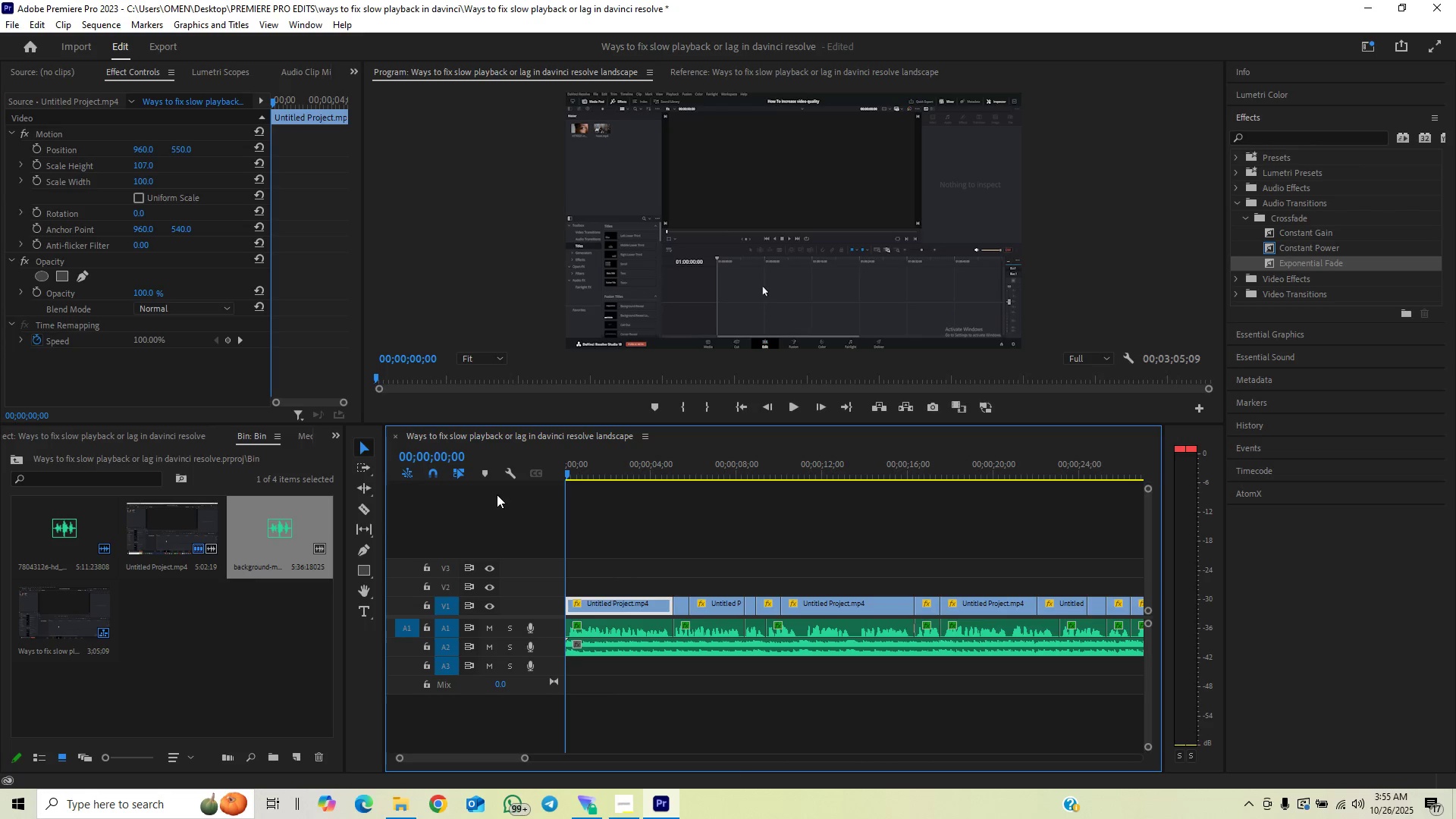 
key(Space)
 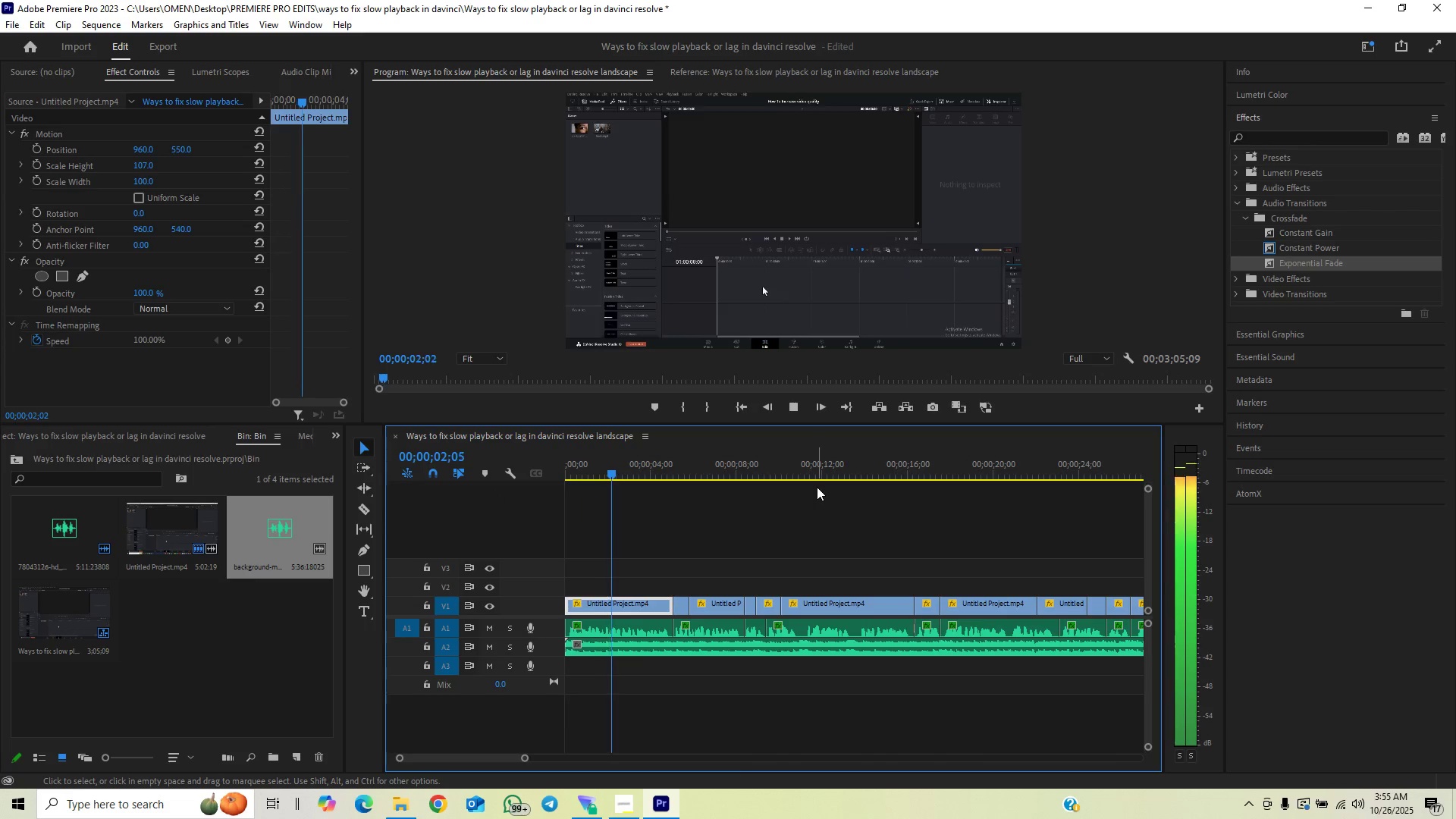 
key(Space)
 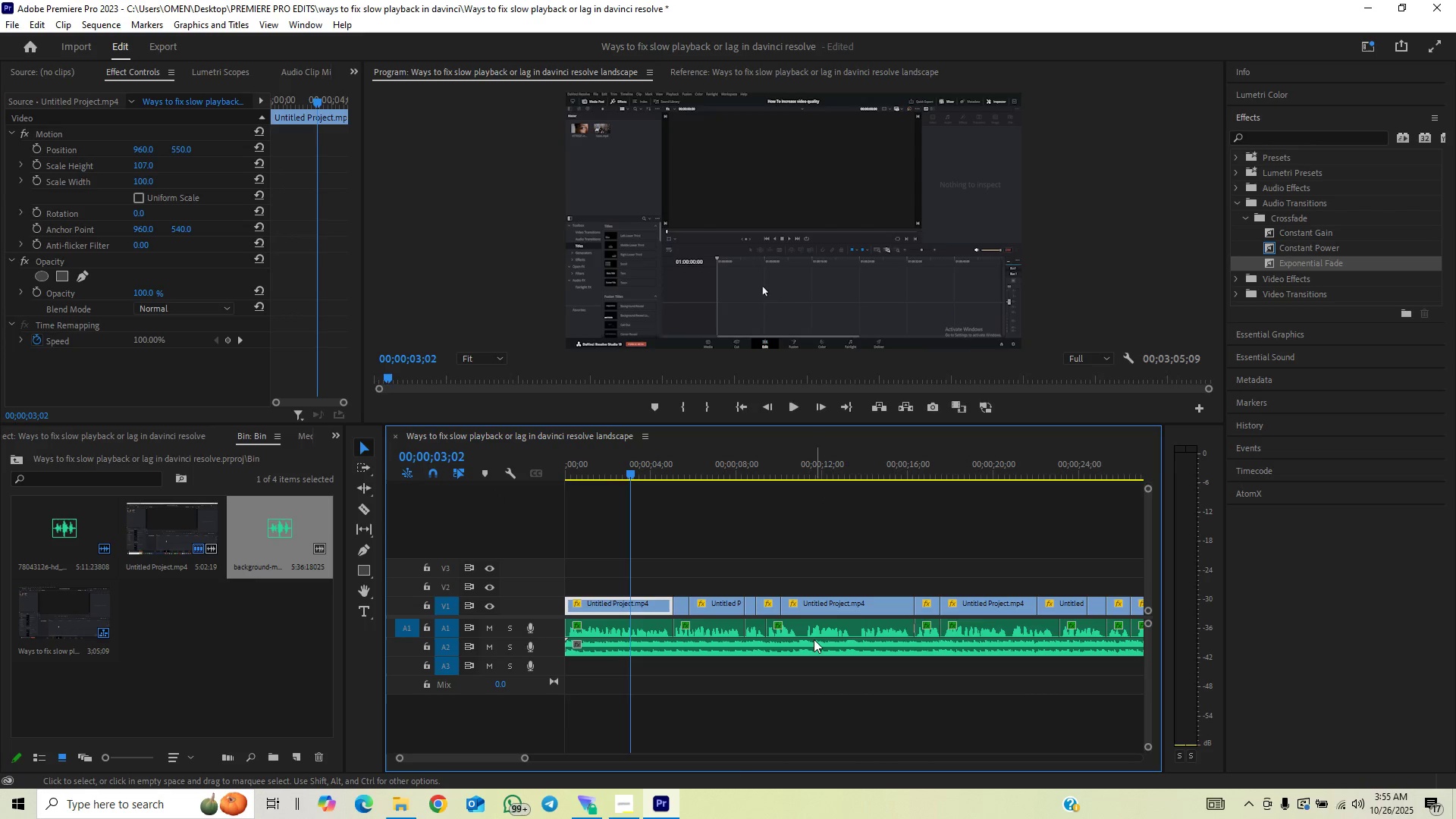 
left_click([811, 641])
 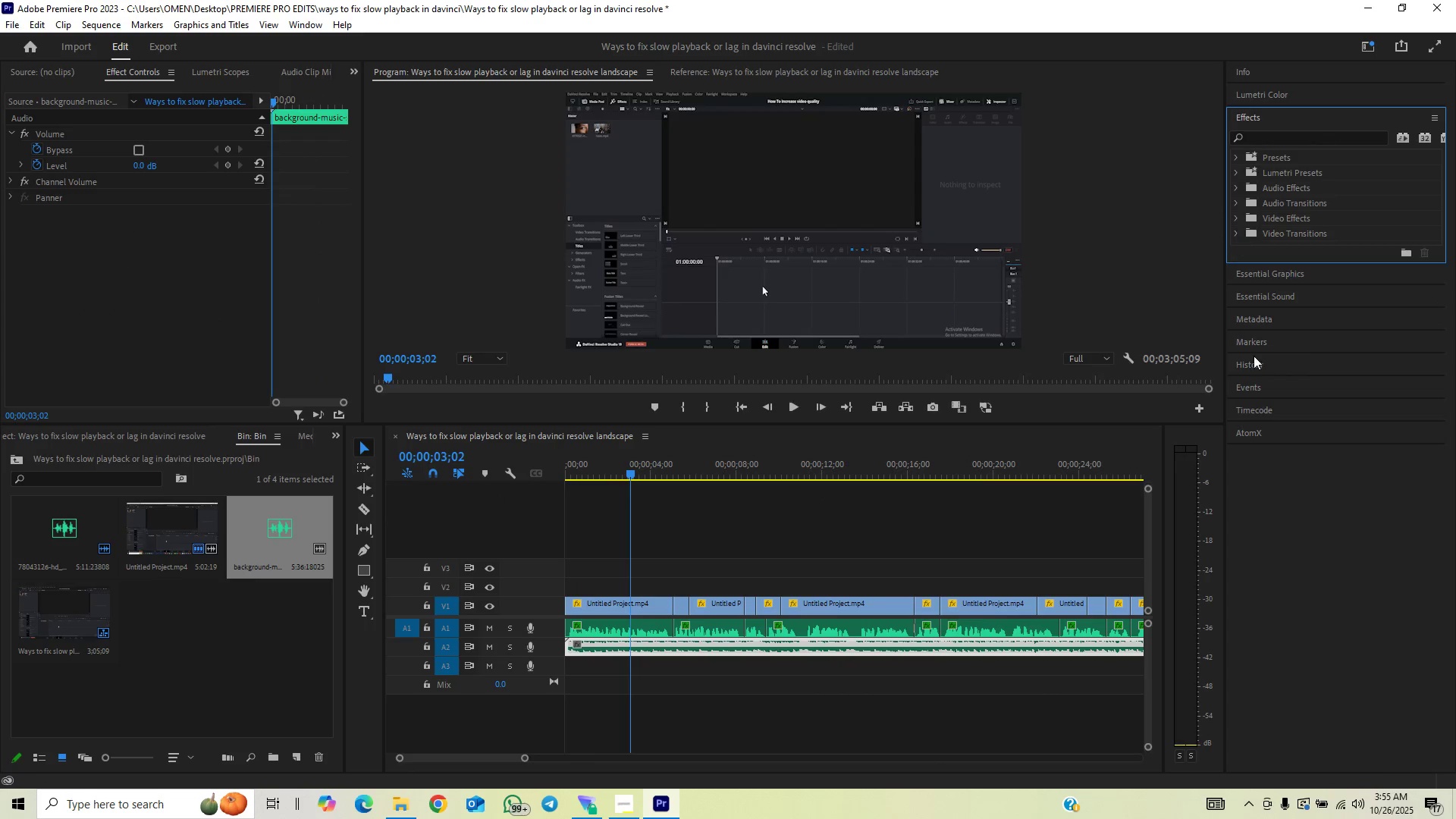 
left_click([1257, 300])
 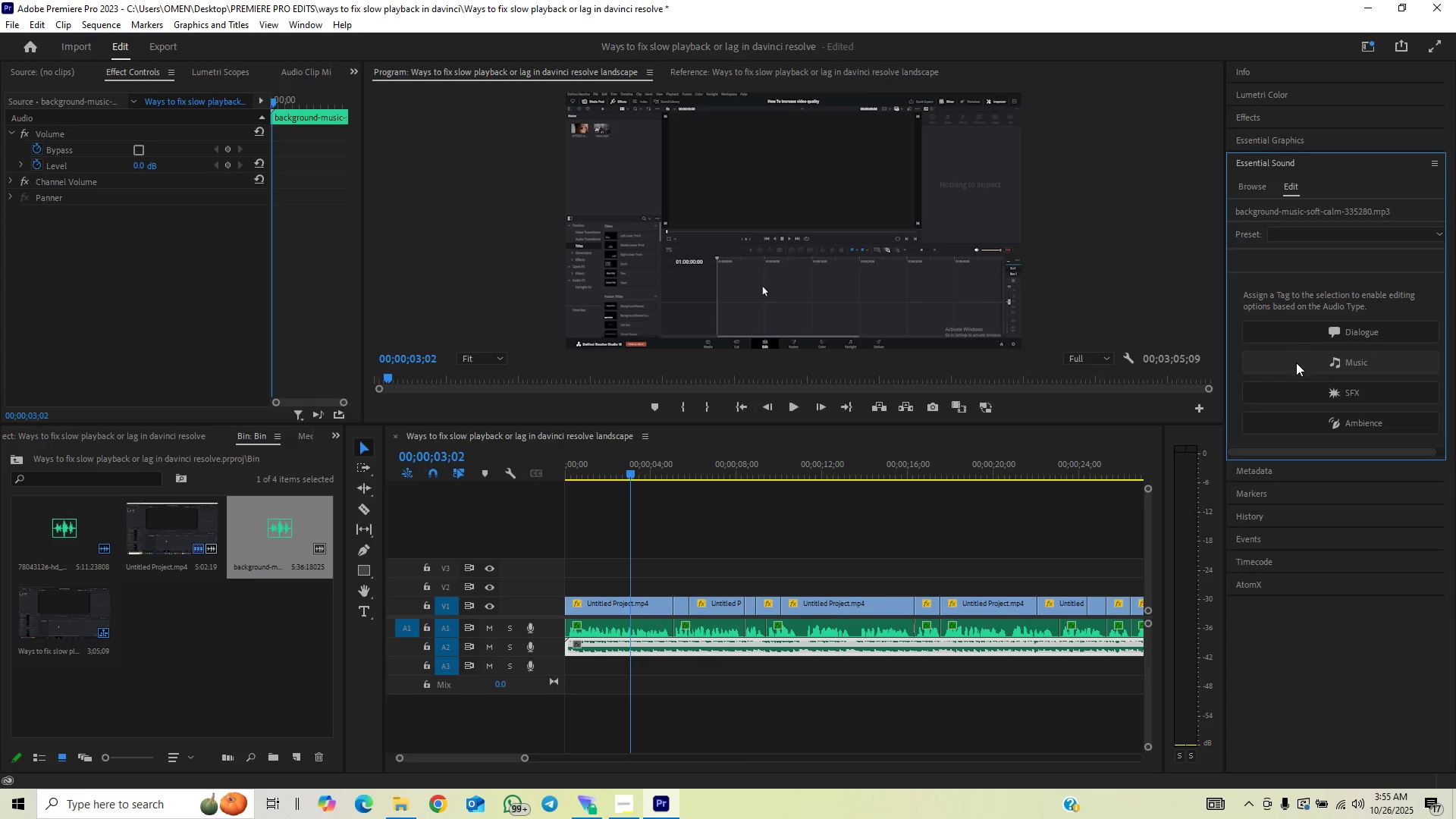 
left_click([1296, 362])
 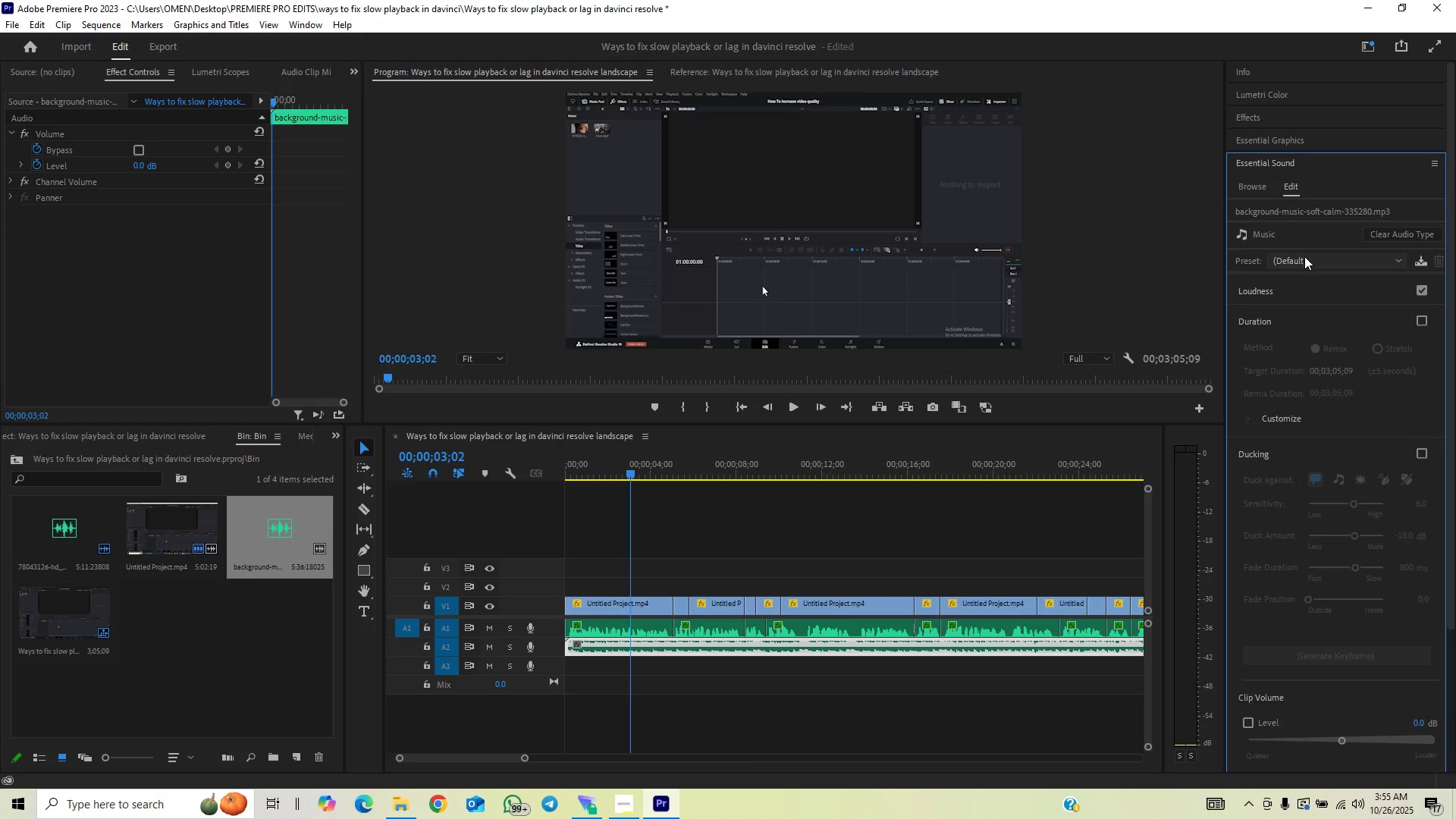 
left_click([1304, 256])
 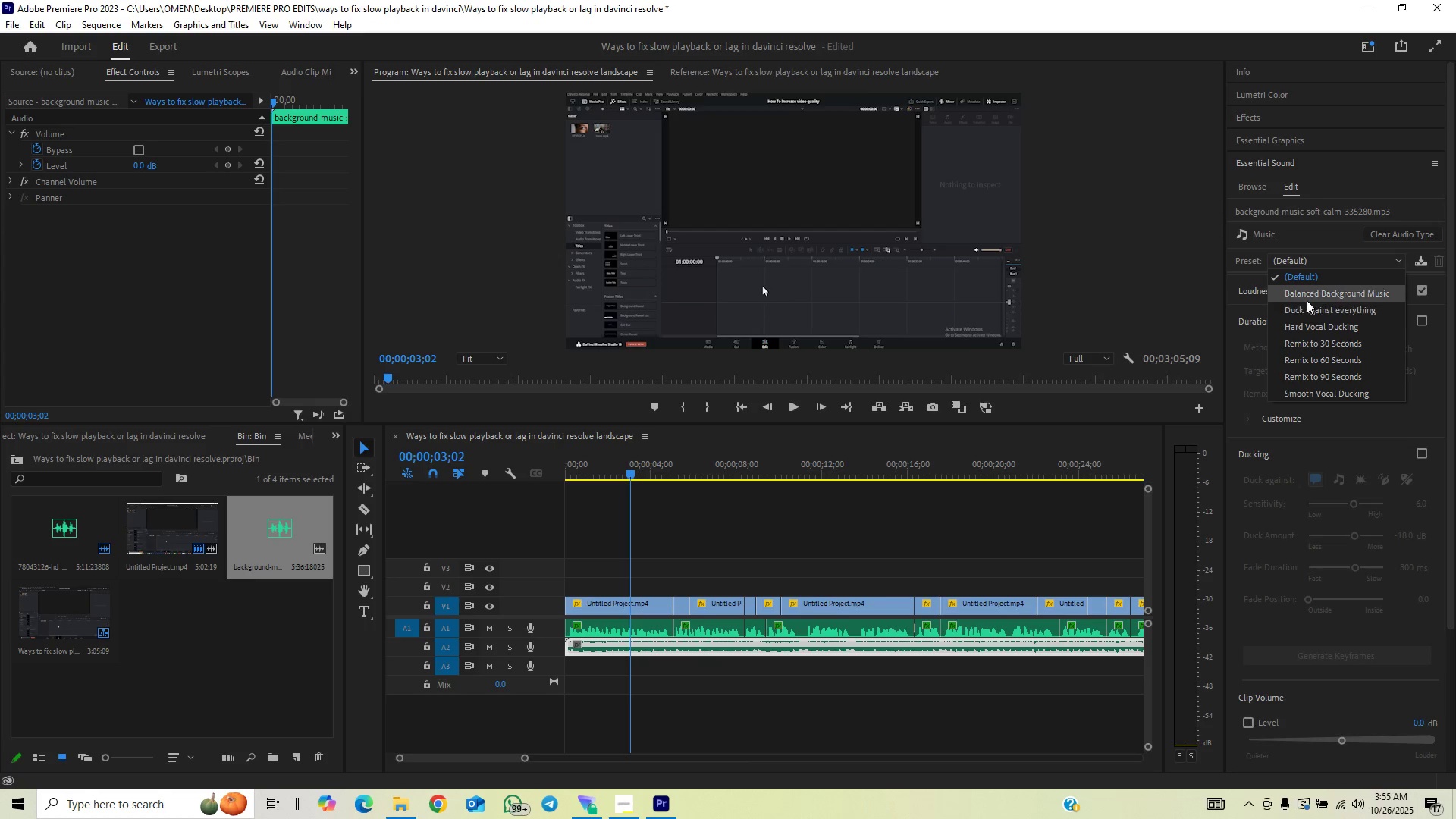 
left_click([1310, 290])
 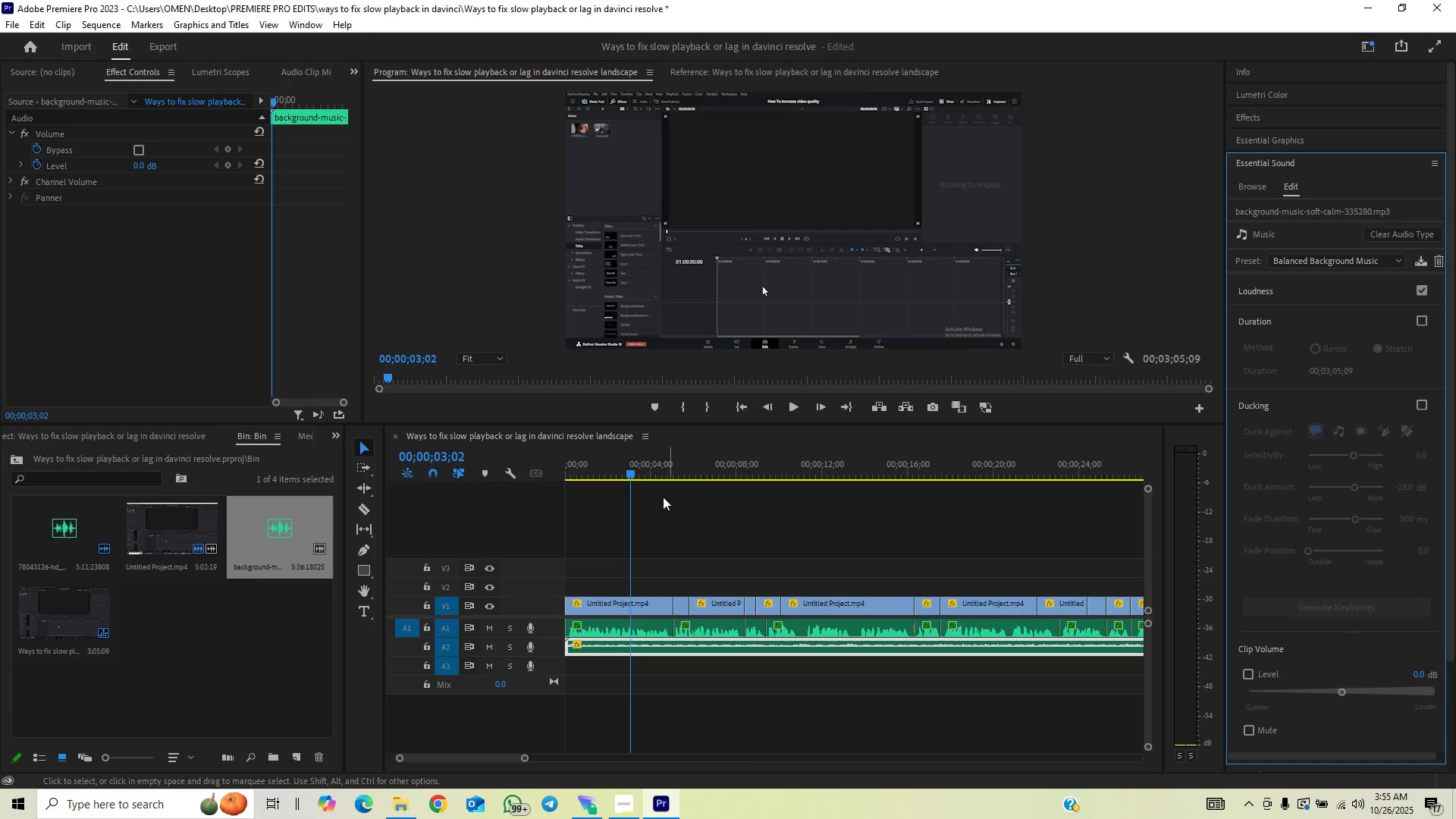 
left_click_drag(start_coordinate=[595, 472], to_coordinate=[514, 490])
 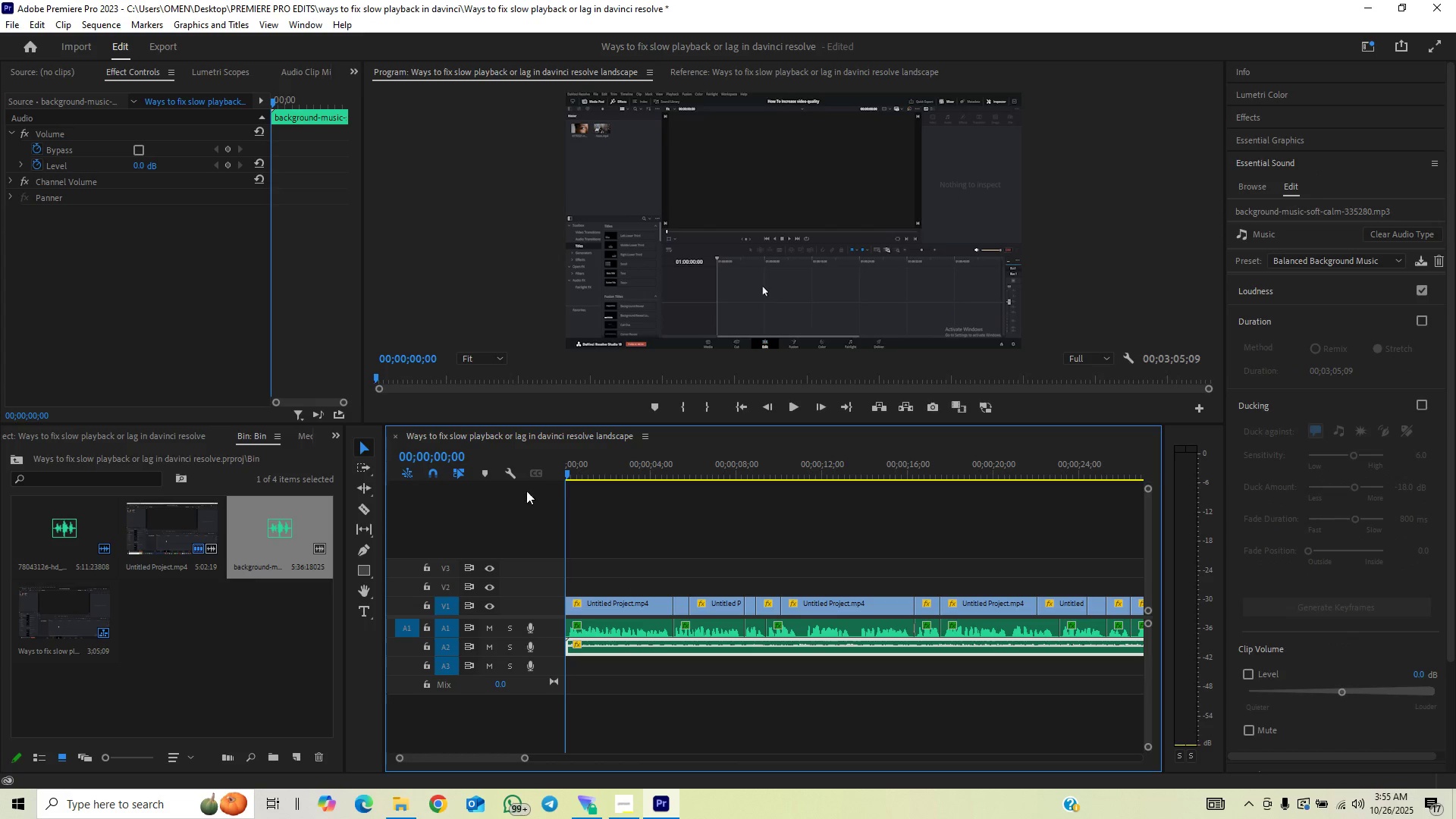 
key(Space)
 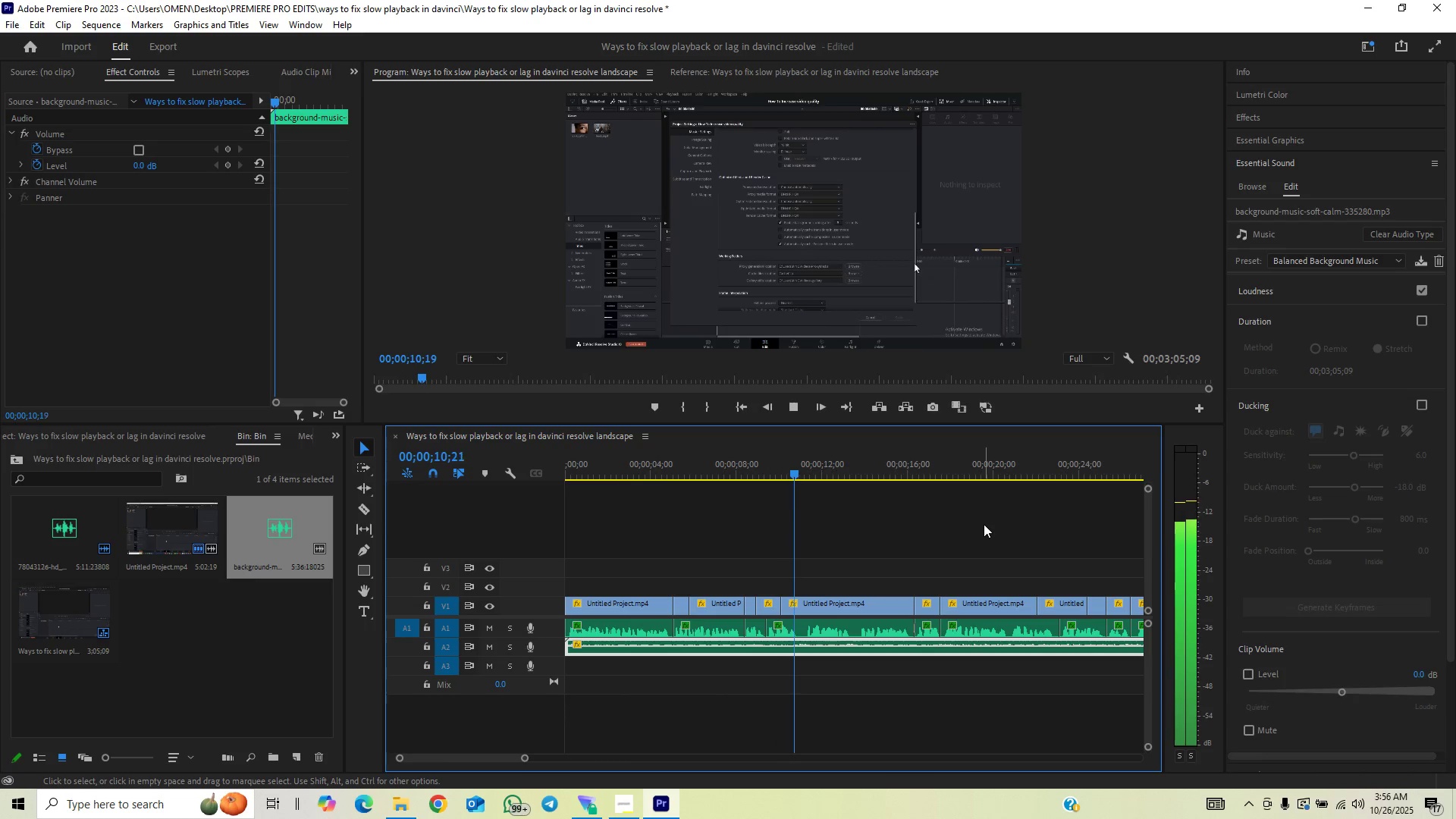 
wait(16.08)
 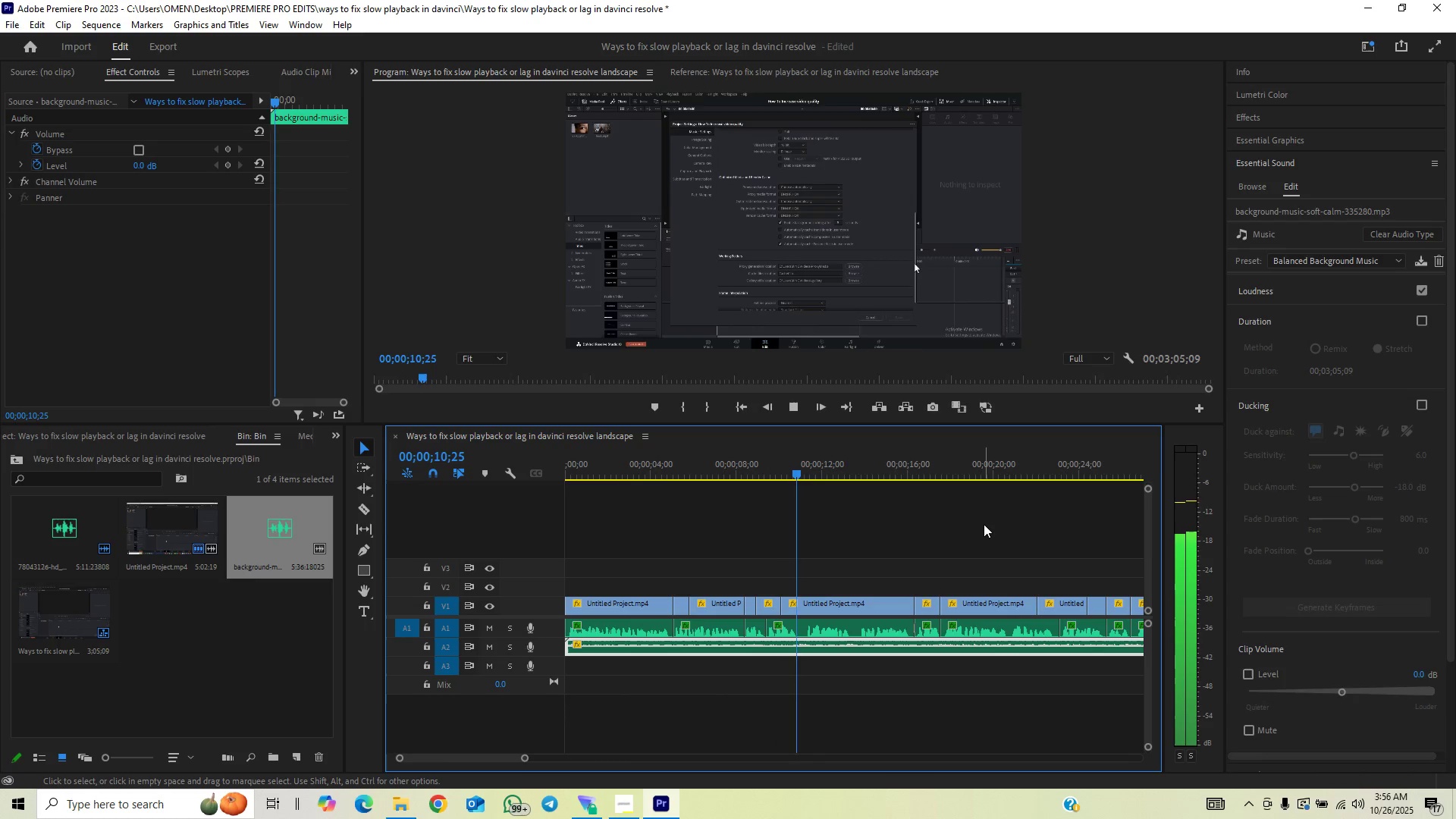 
key(Control+Backquote)
 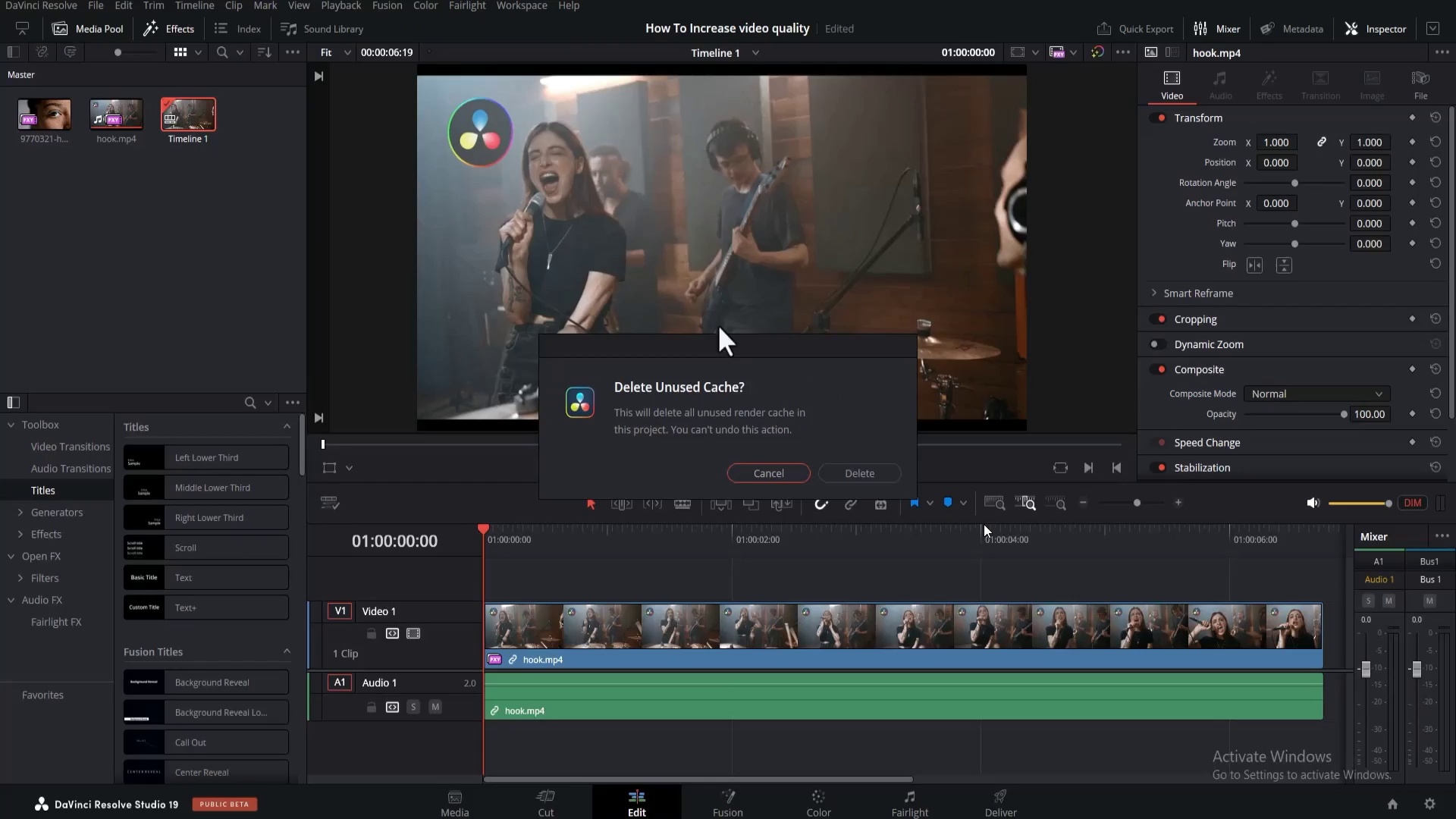 
wait(93.15)
 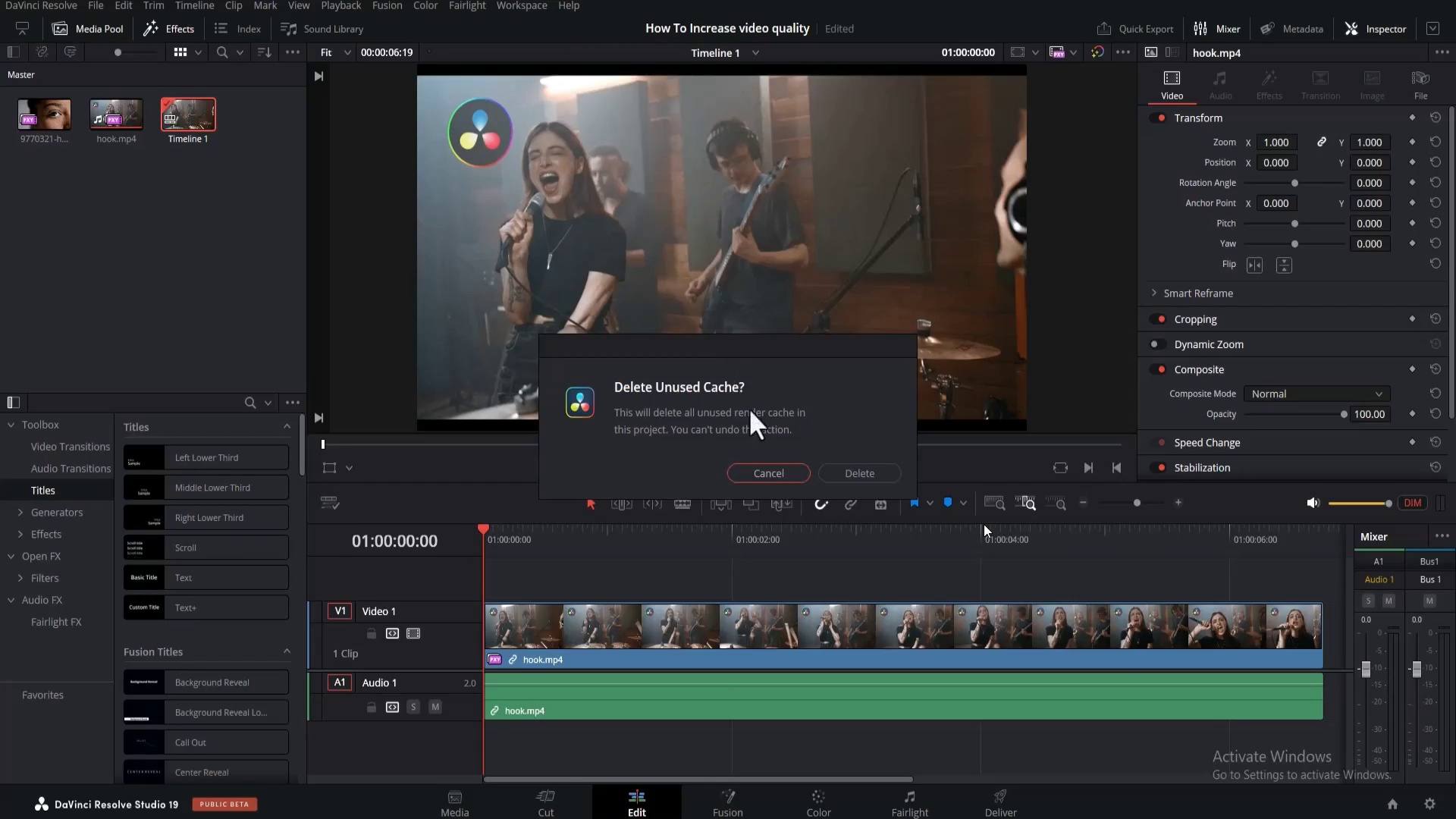 
key(Control+Backquote)
 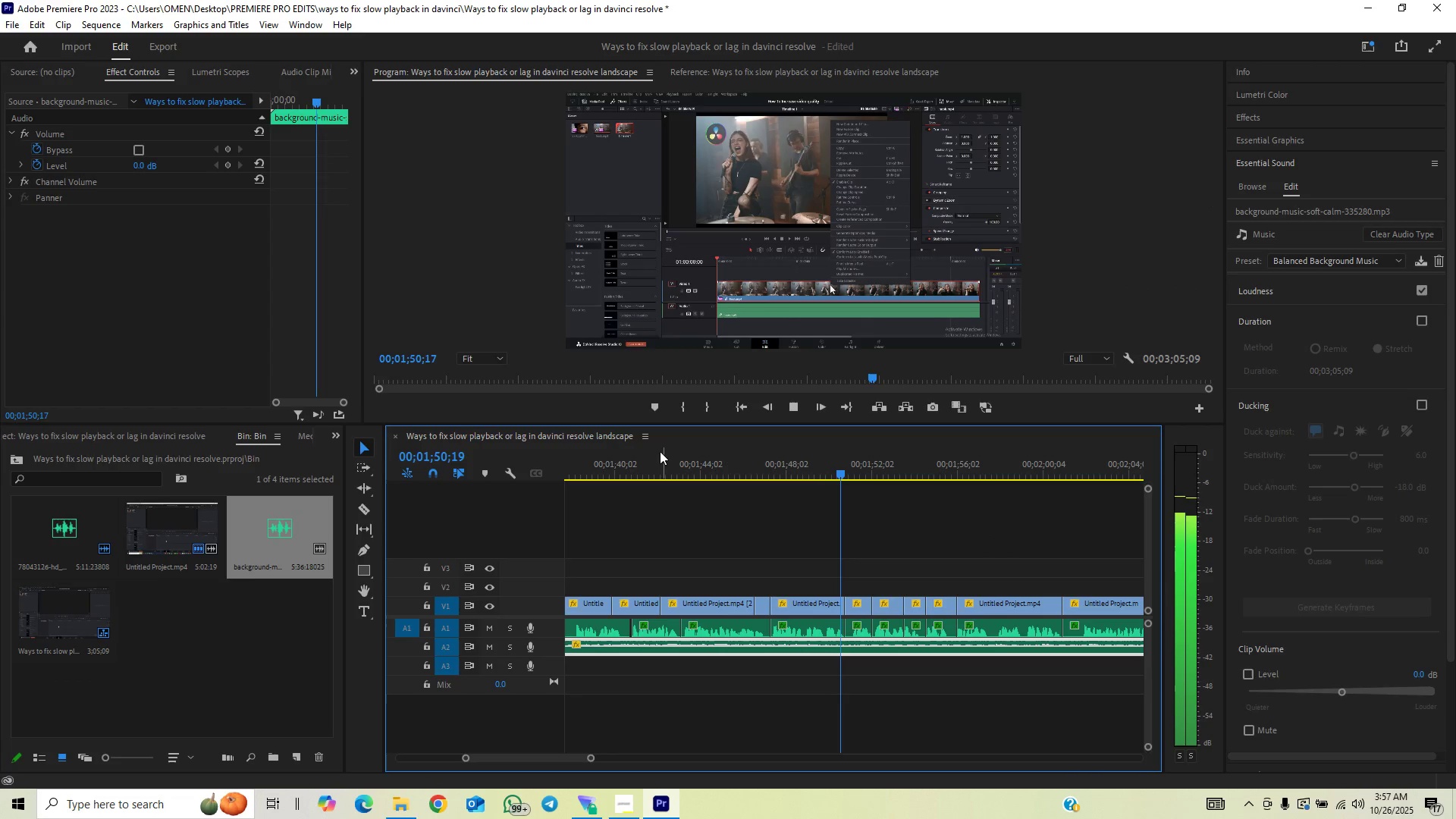 
left_click([652, 467])
 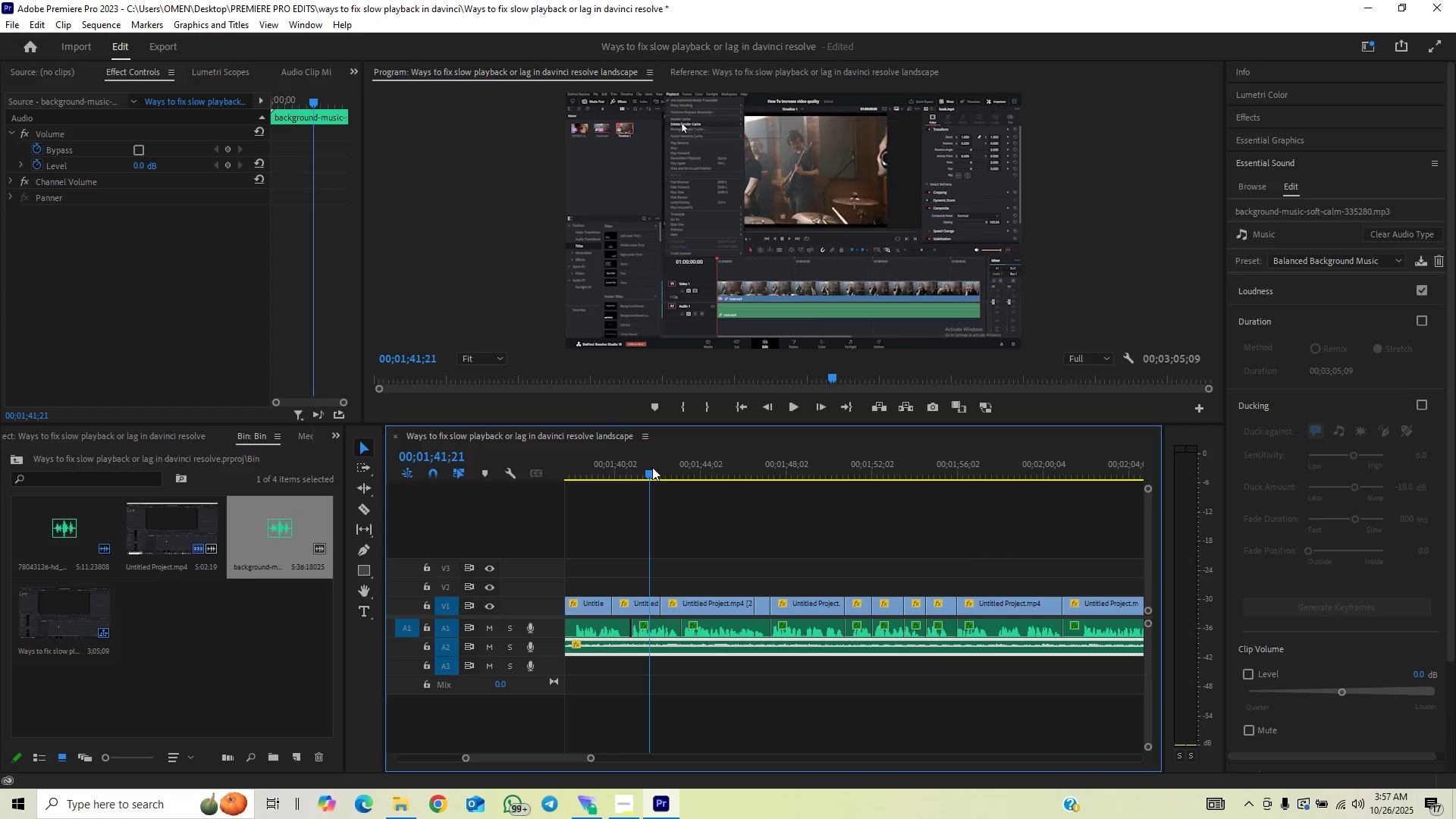 
key(Control+Backquote)
 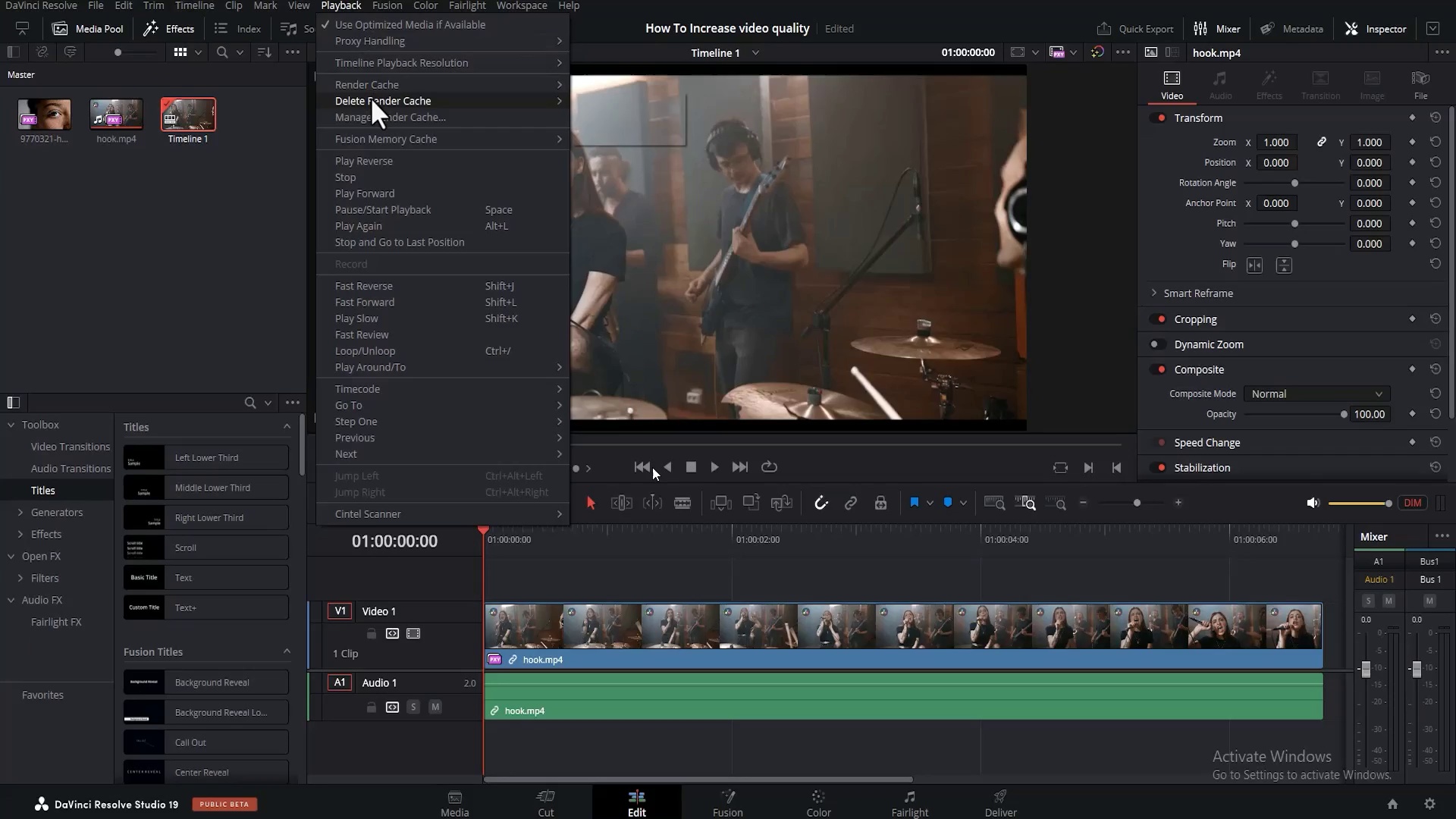 
key(Space)
 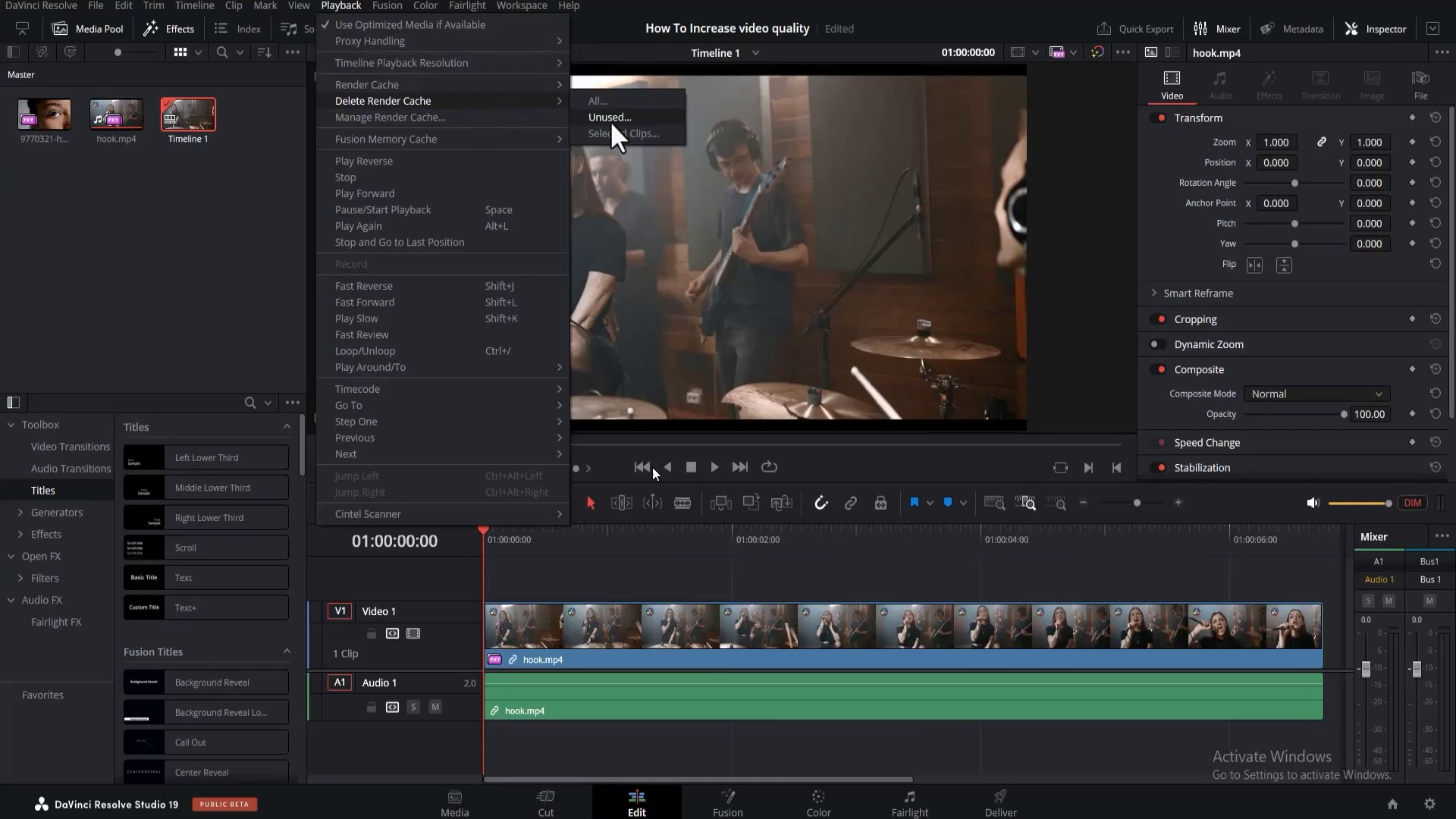 
key(Space)
 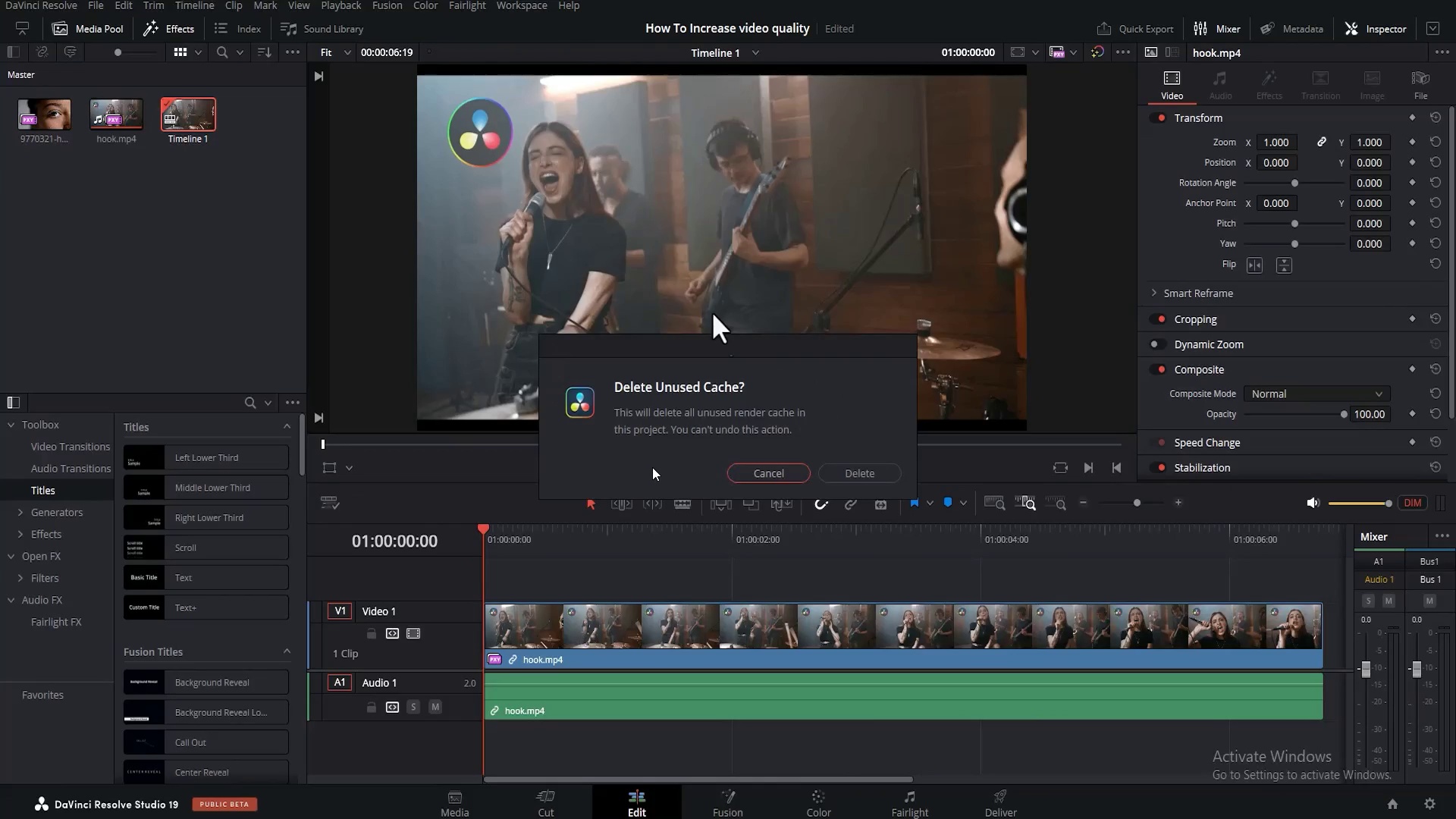 
key(Control+Backquote)
 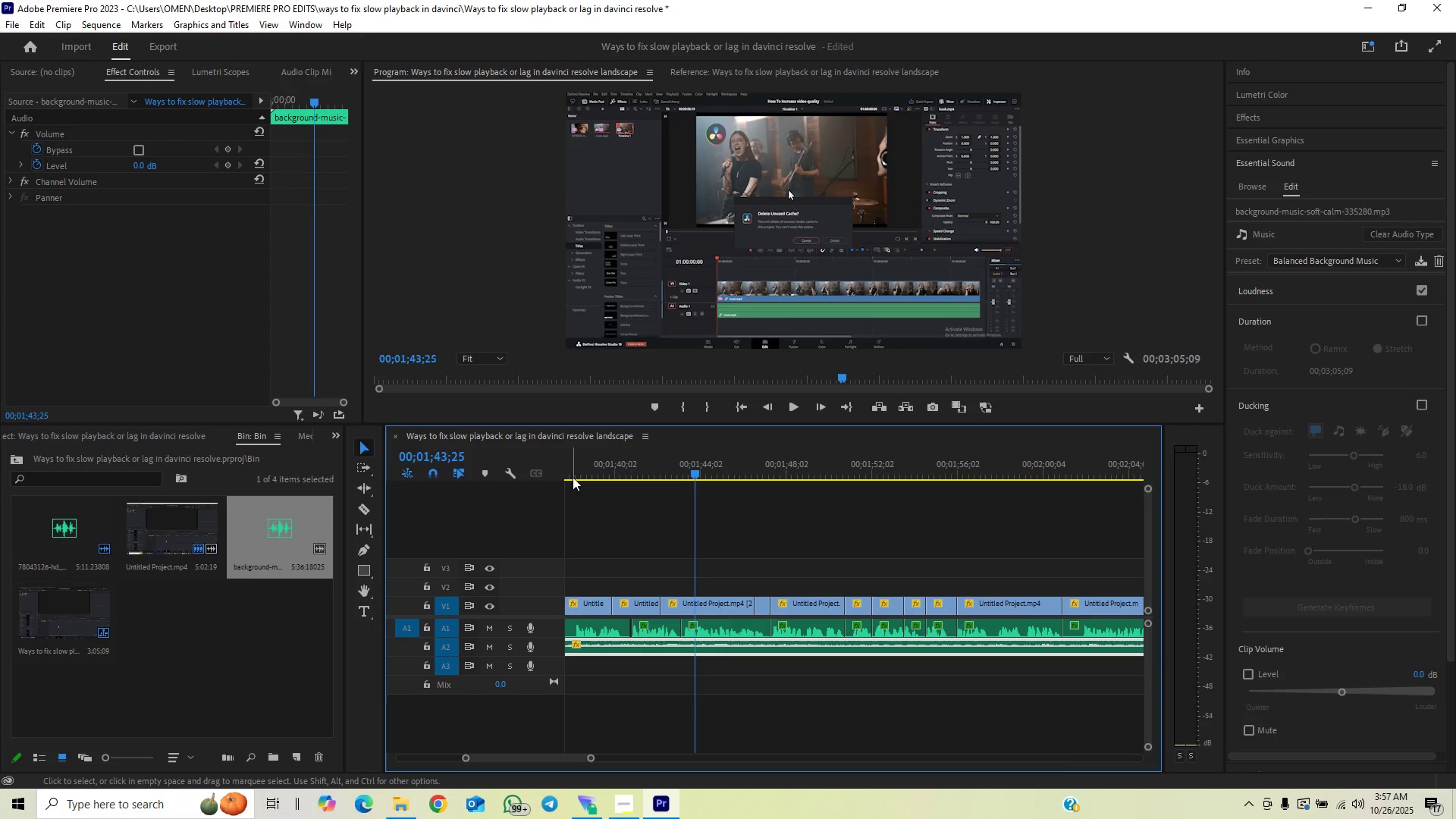 
left_click([570, 472])
 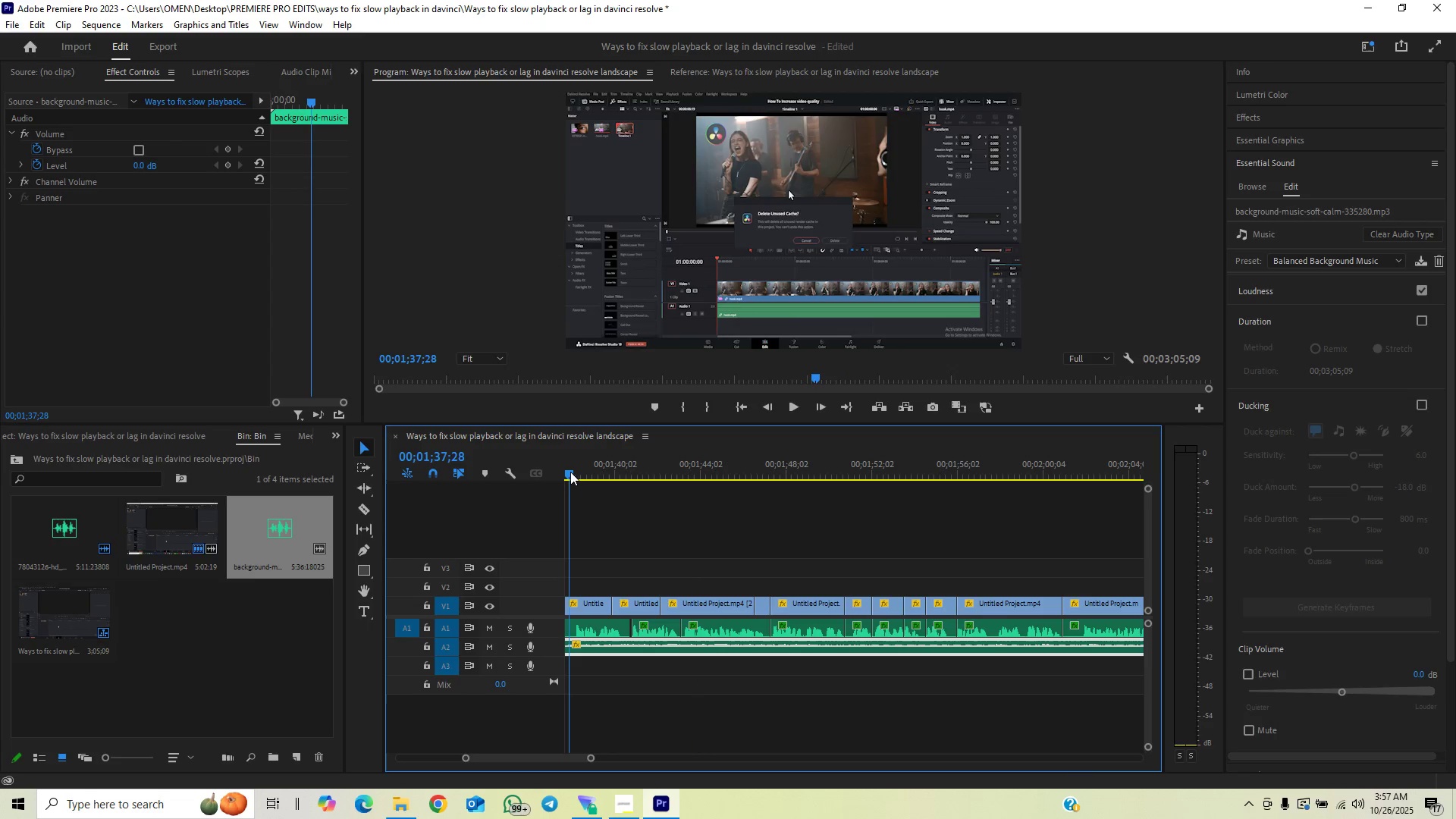 
key(Control+Backquote)
 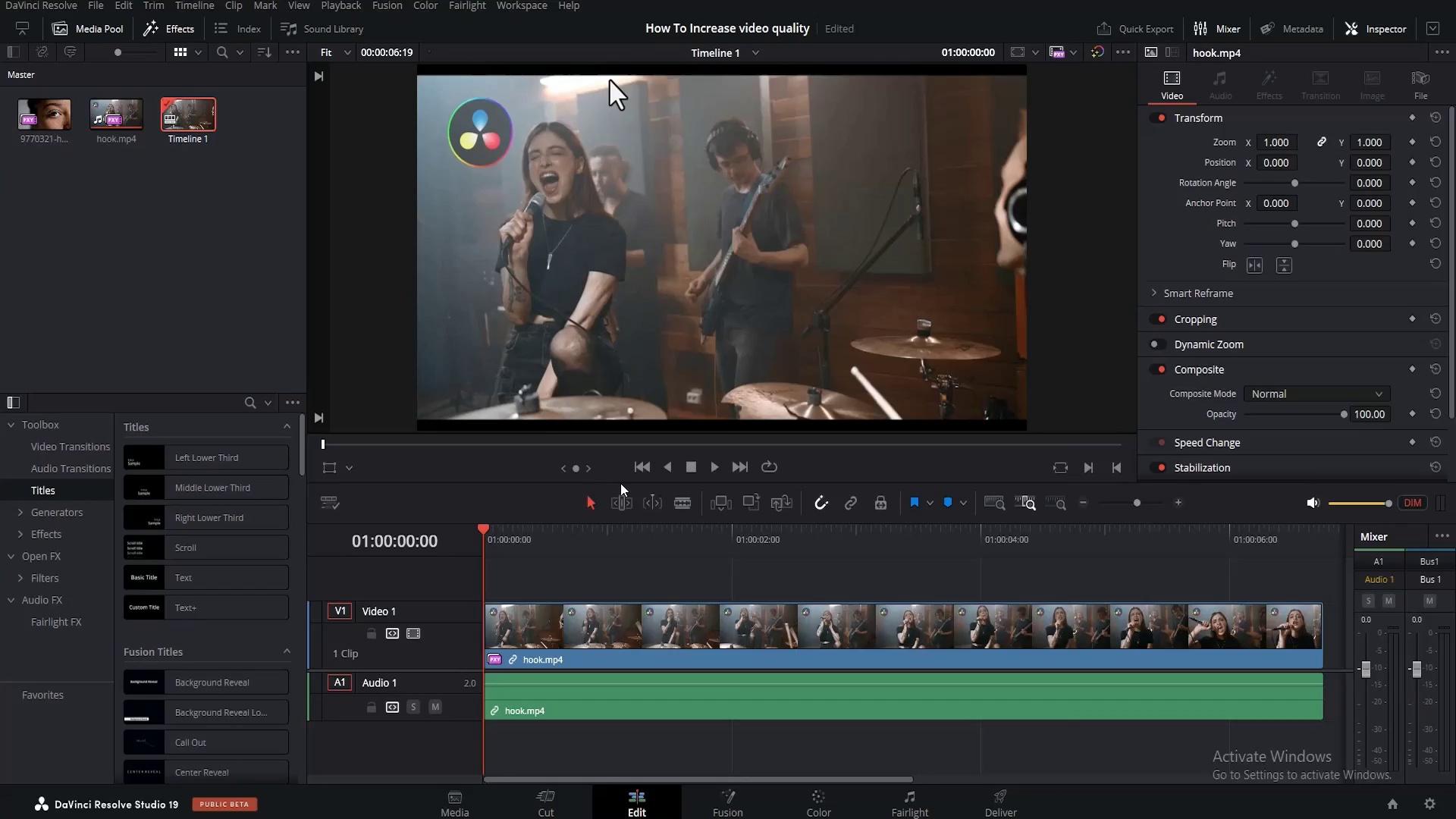 
key(Space)
 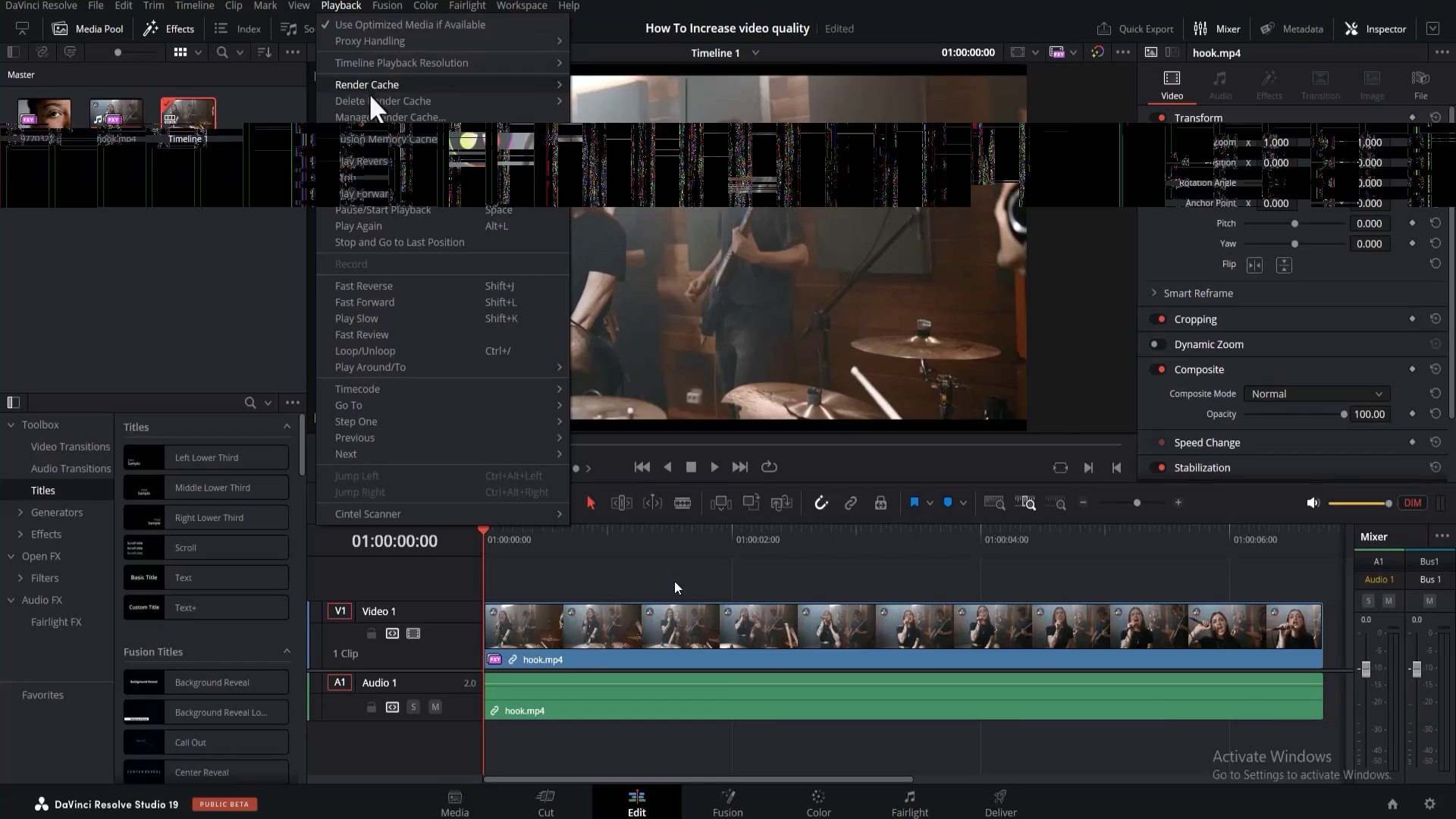 
key(Space)
 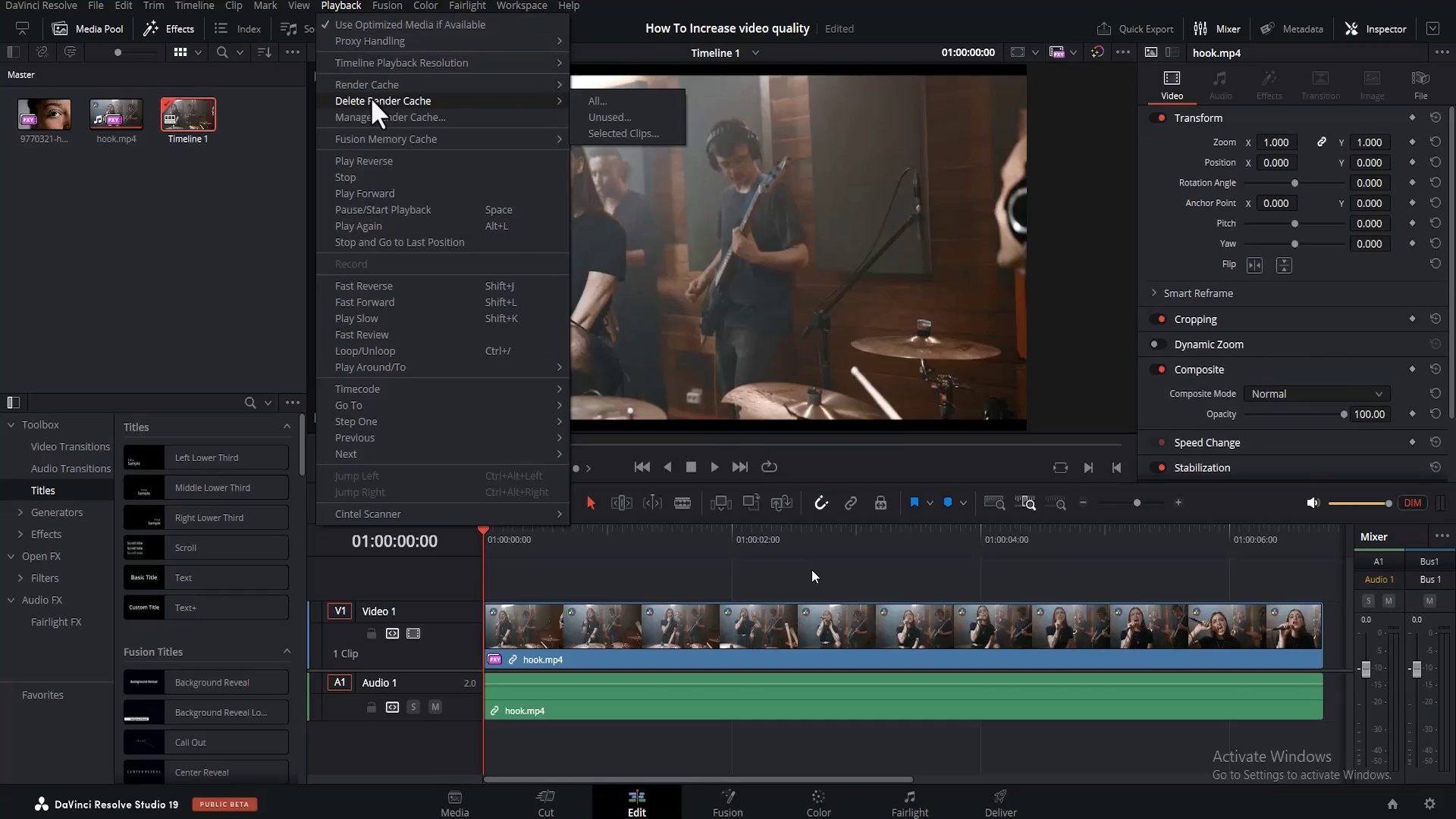 
key(Control+Backquote)
 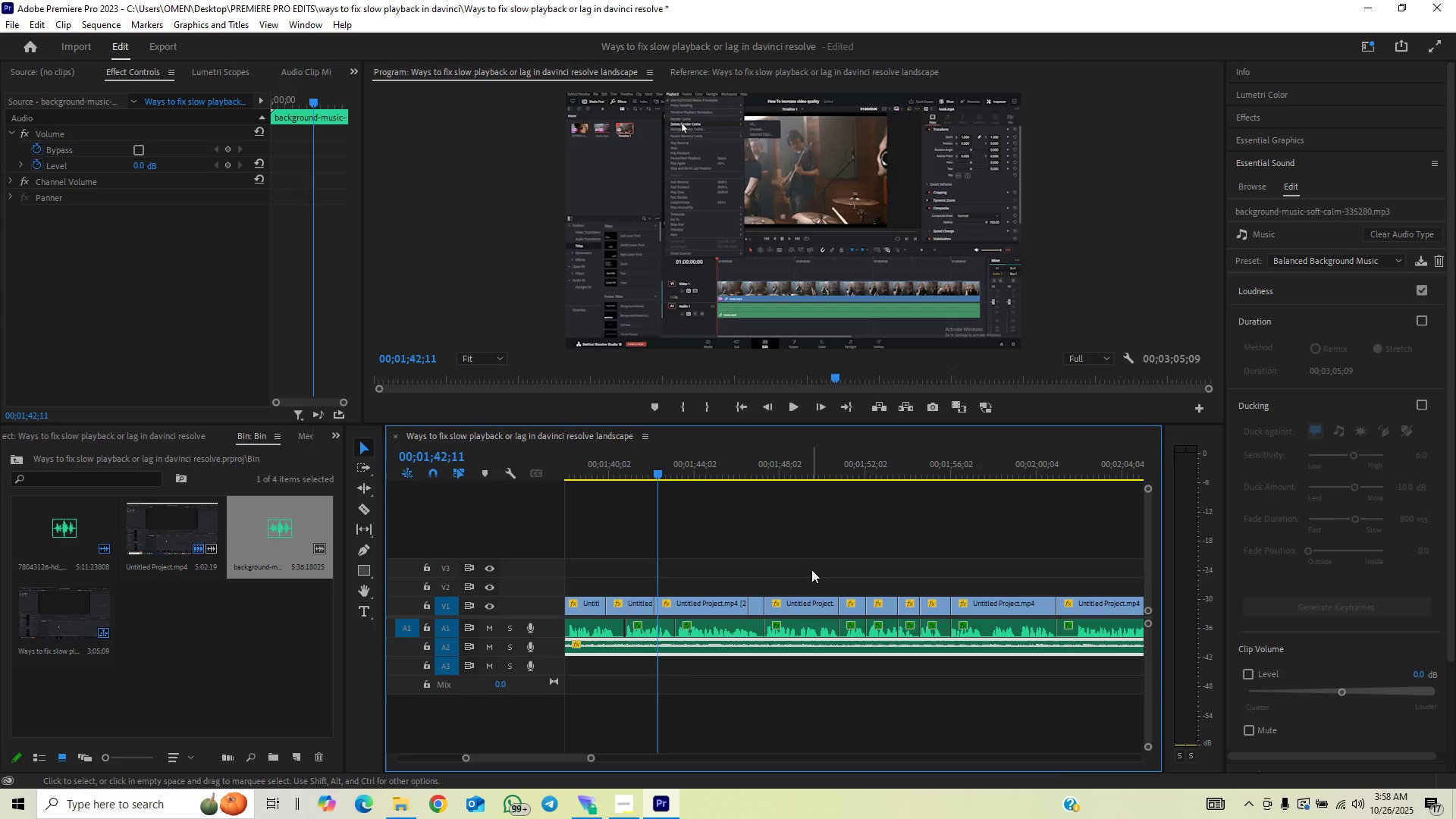 
key(Control+S)
 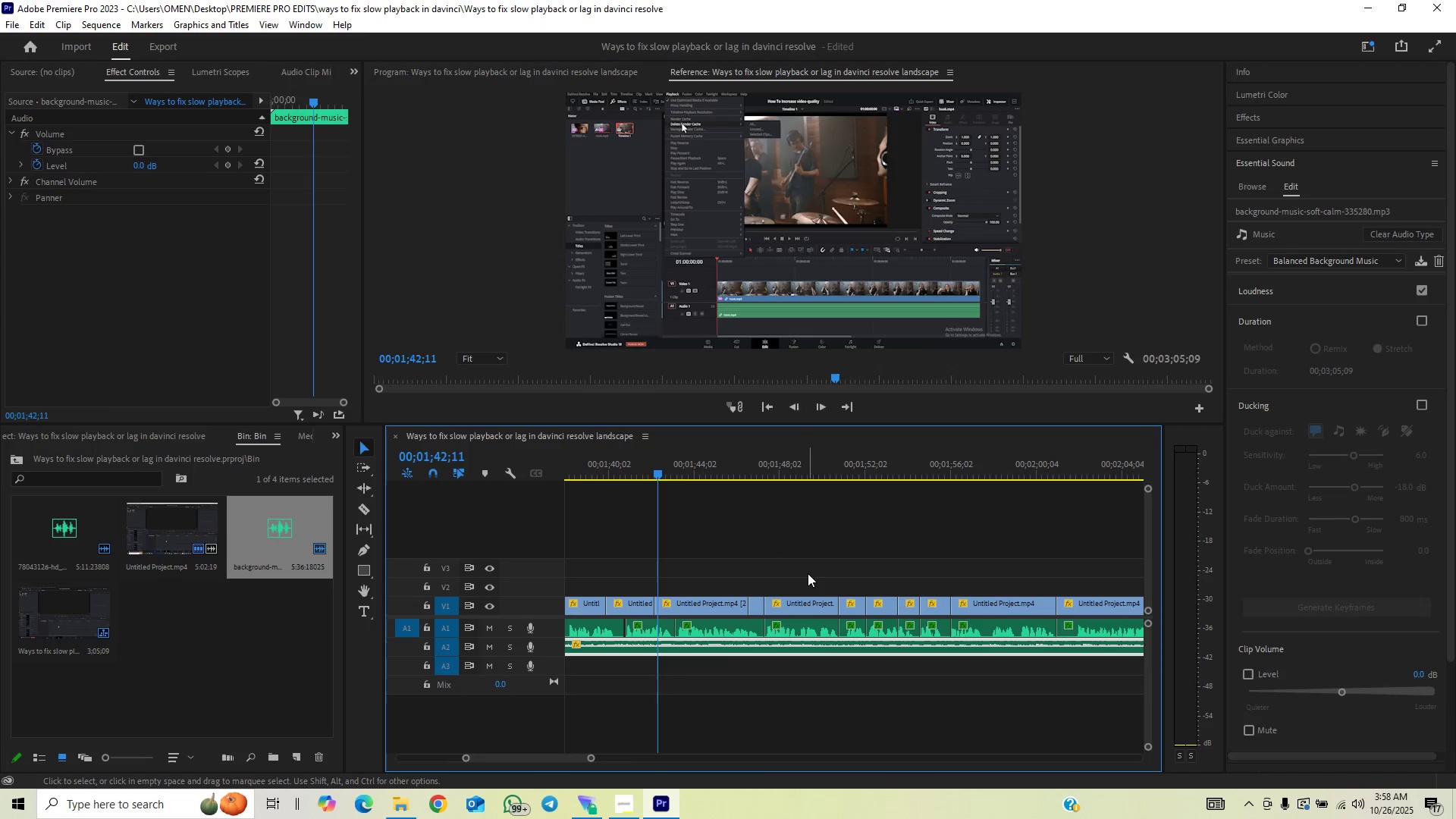 
key(Control+S)
 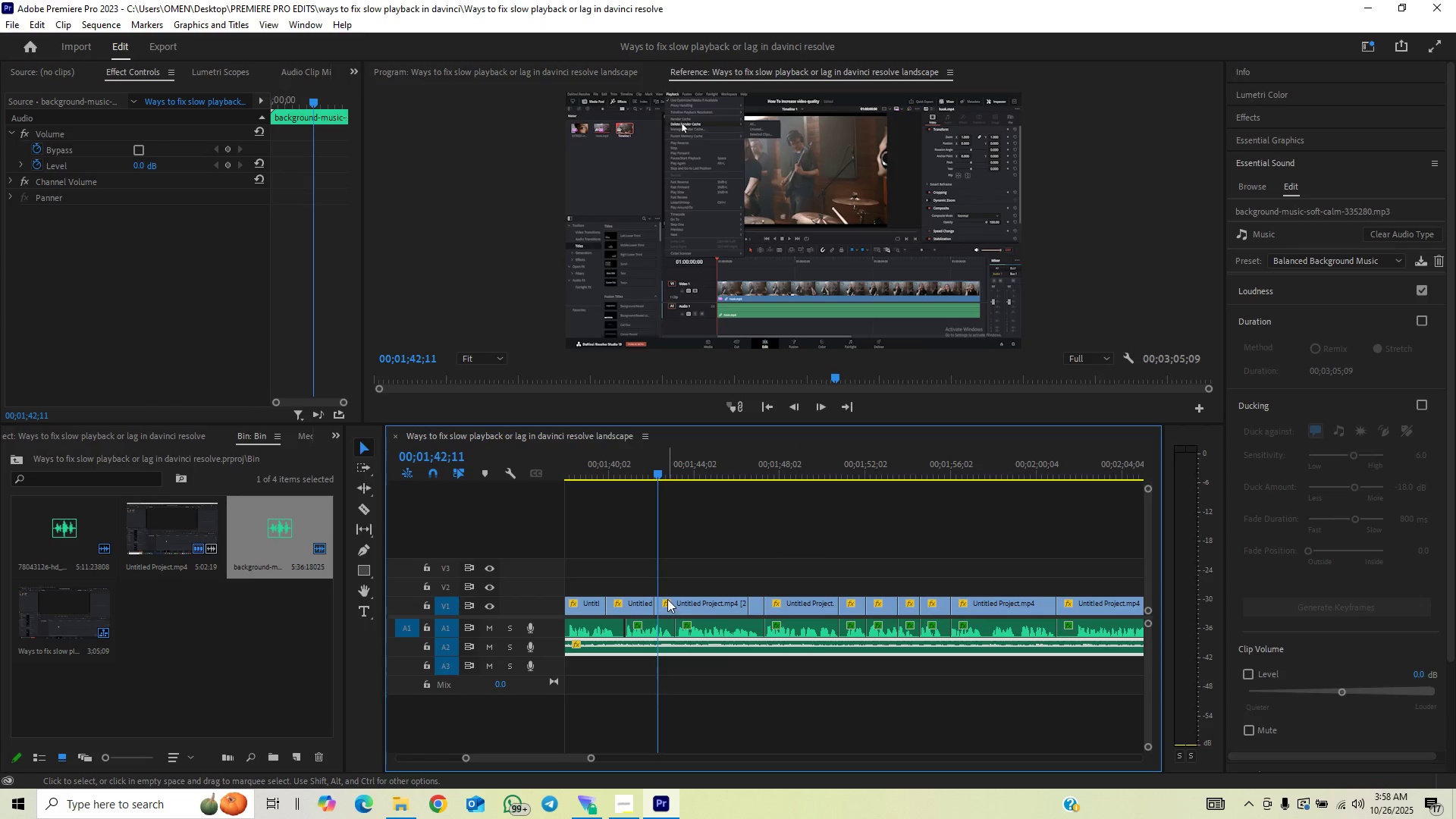 
key(Space)
 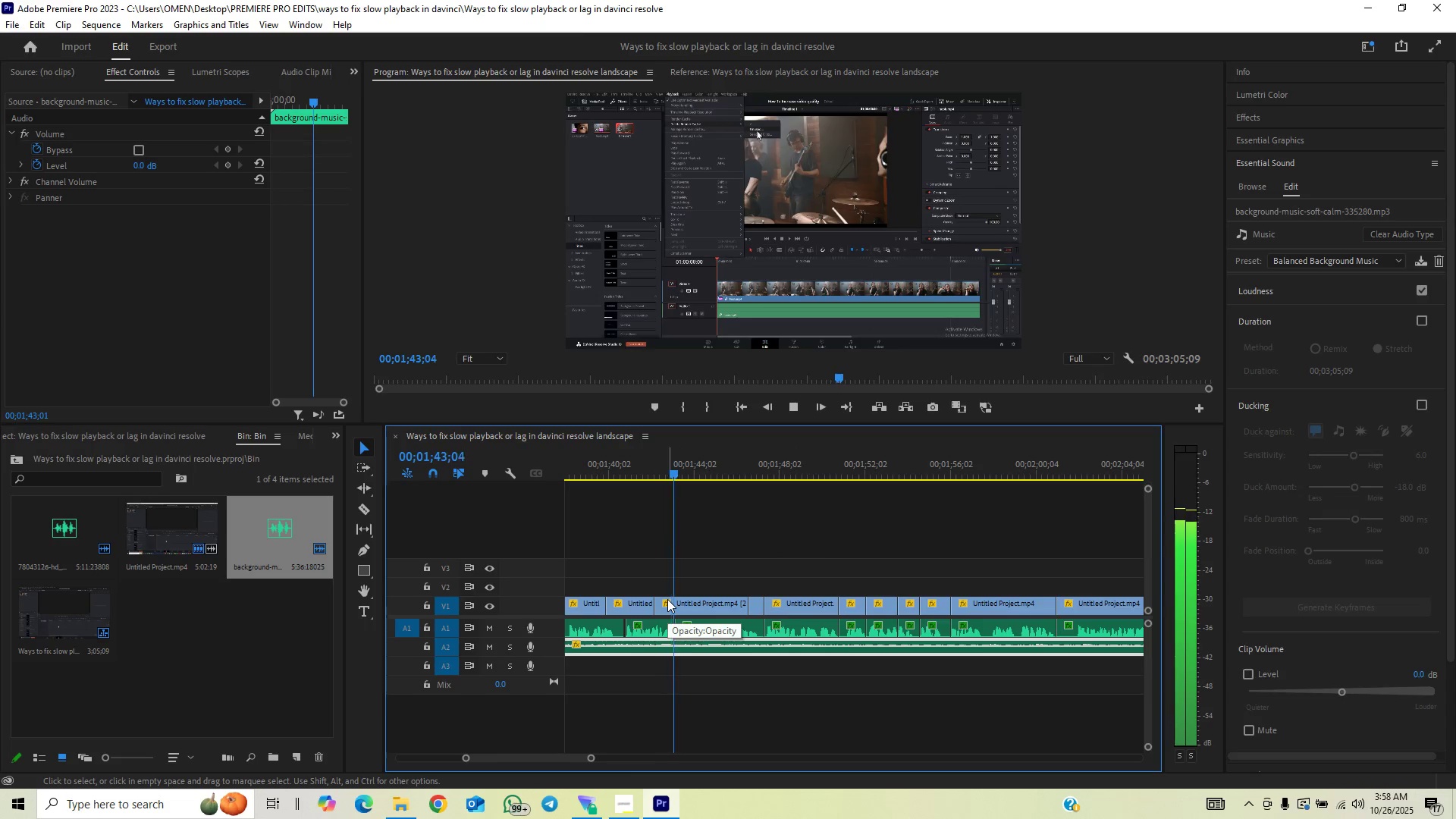 
key(Space)
 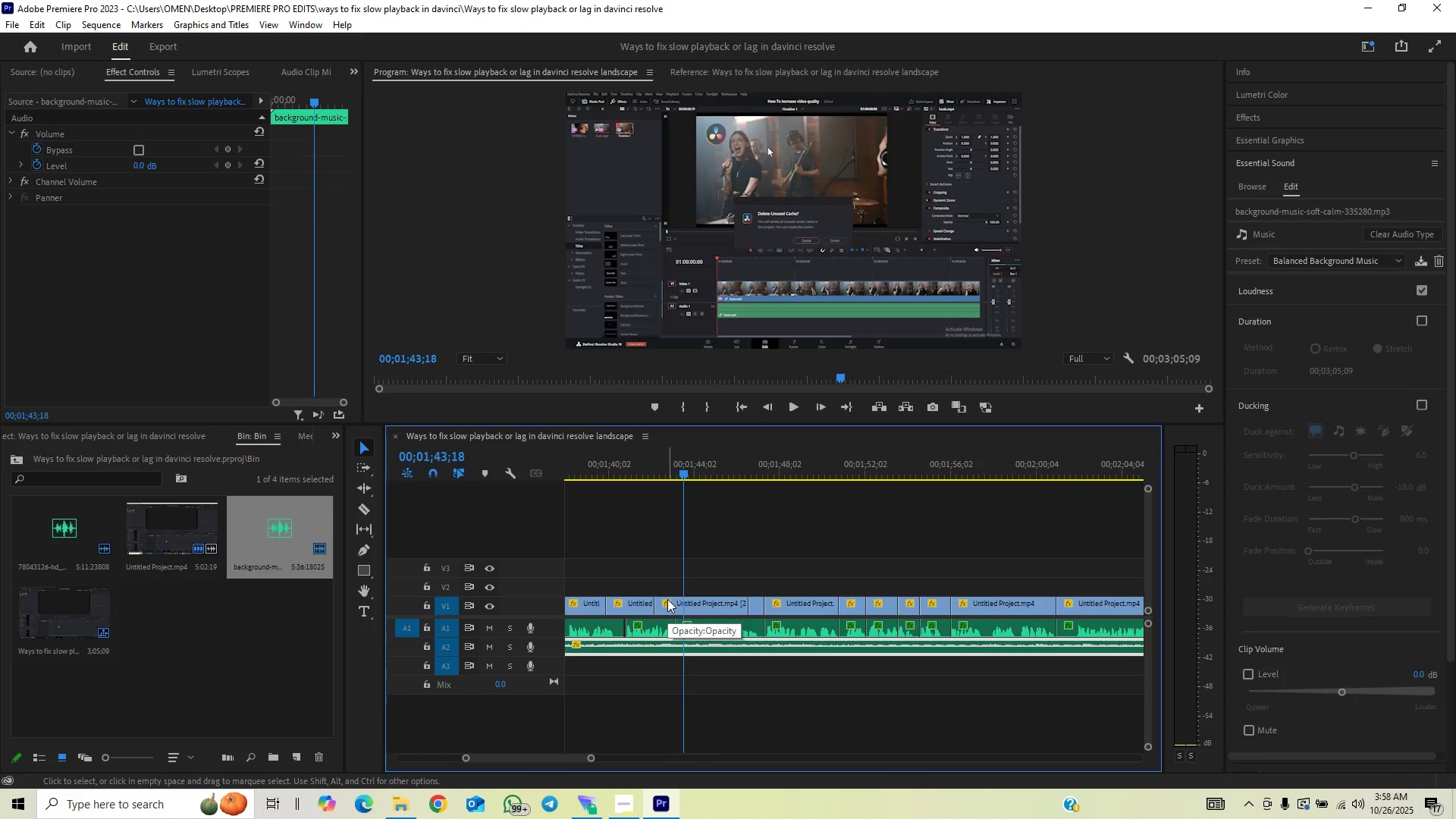 
key(Control+Backquote)
 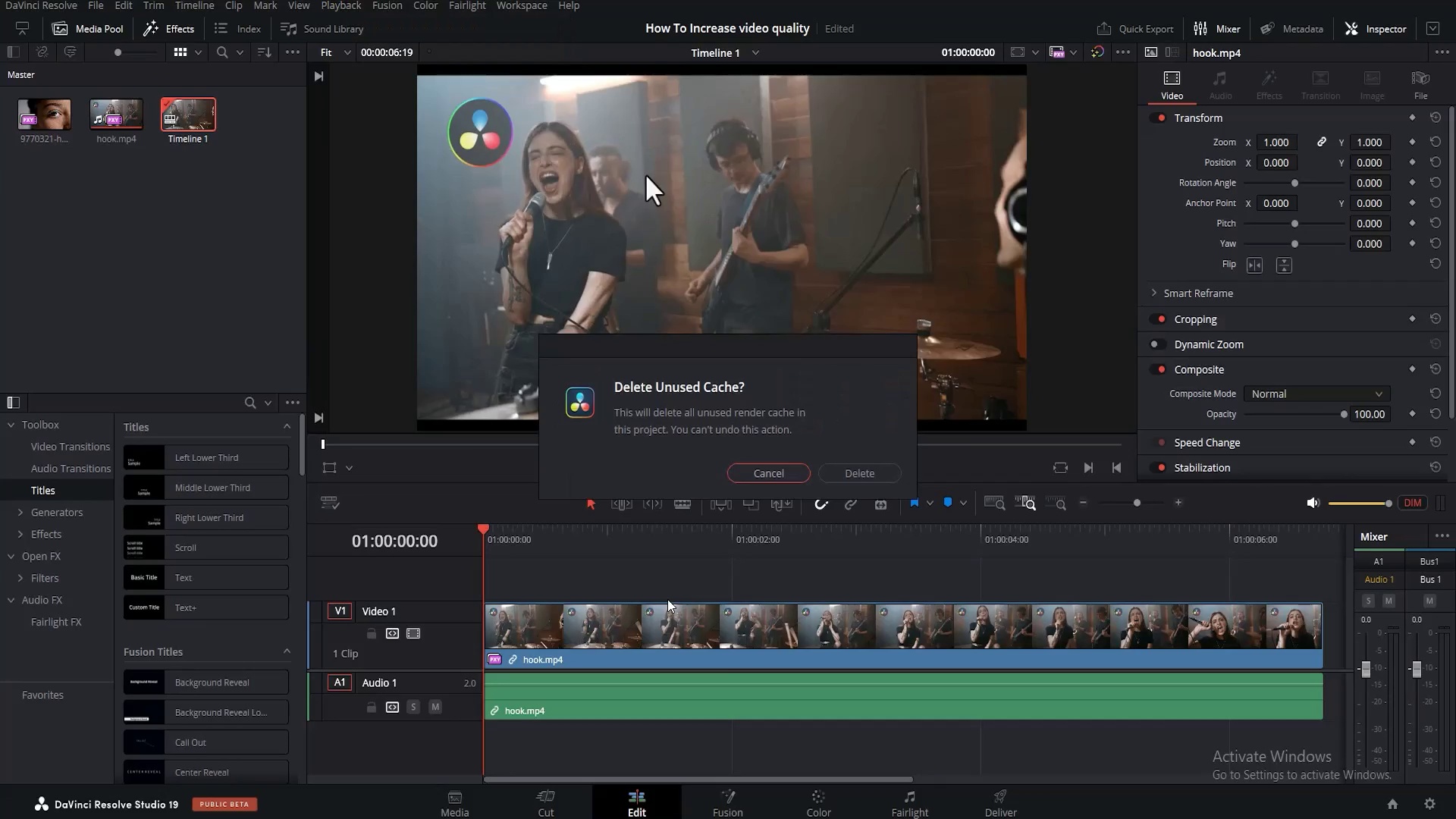 
key(Space)
 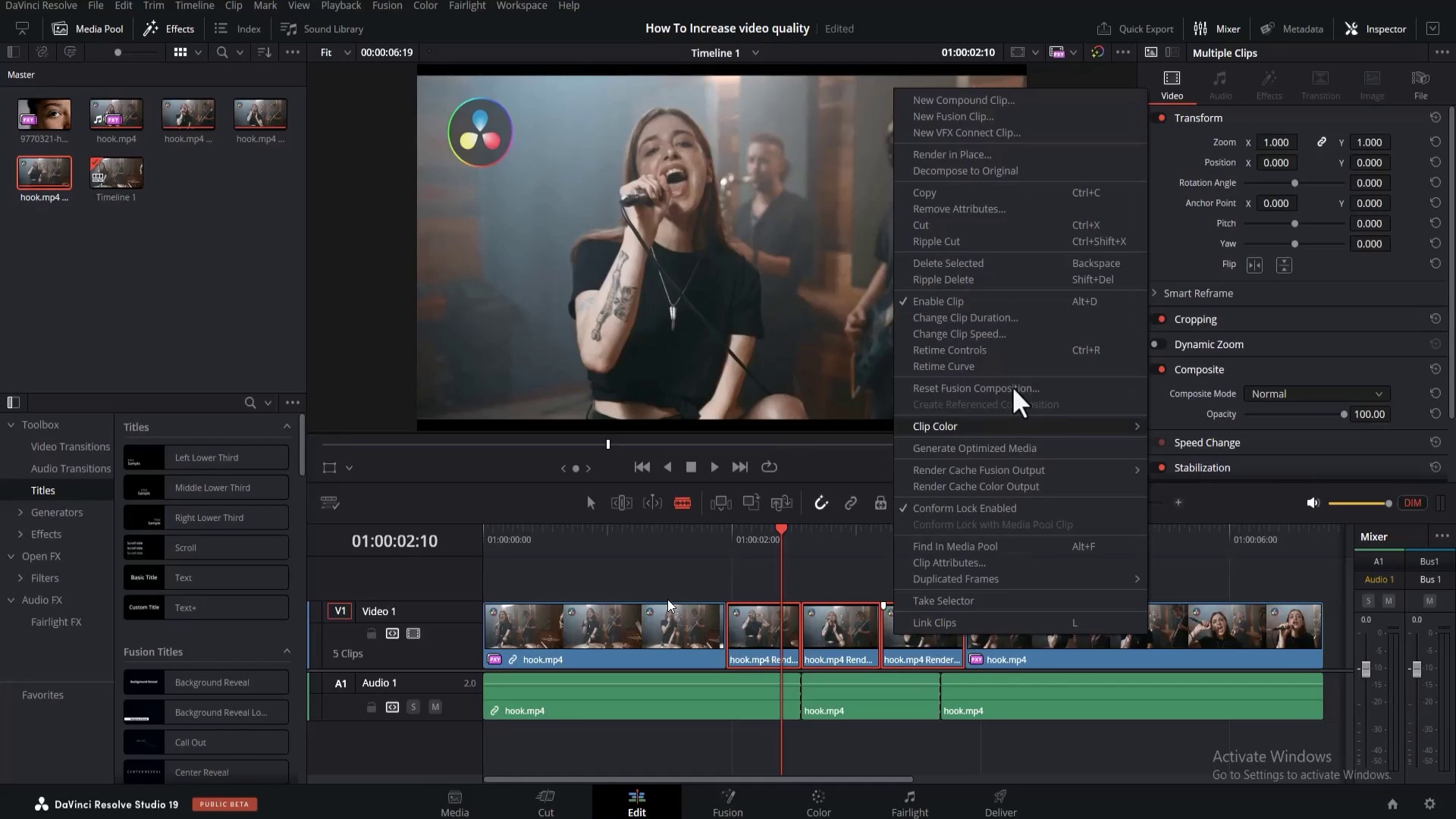 
wait(61.87)
 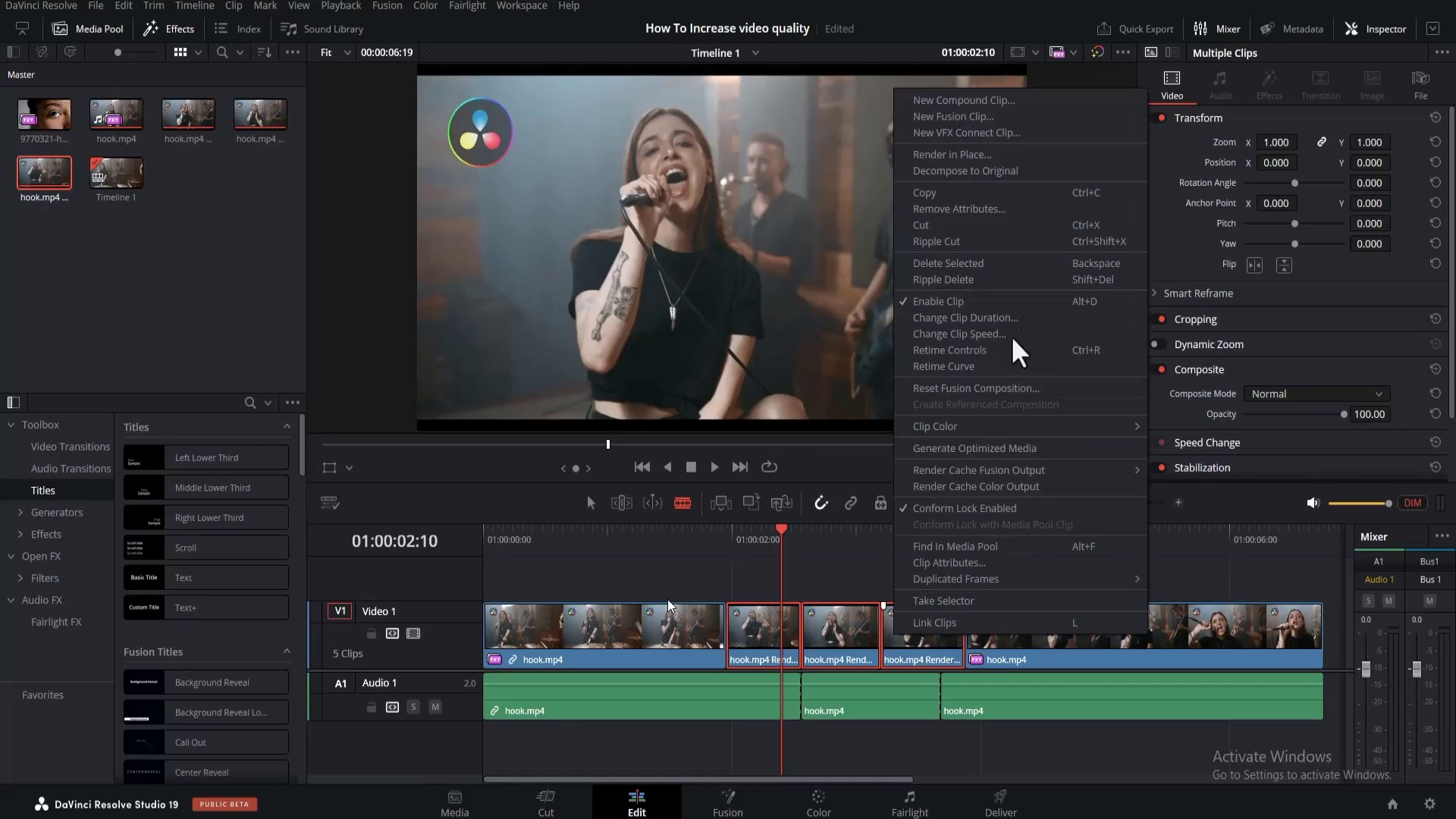 
key(Control+Backquote)
 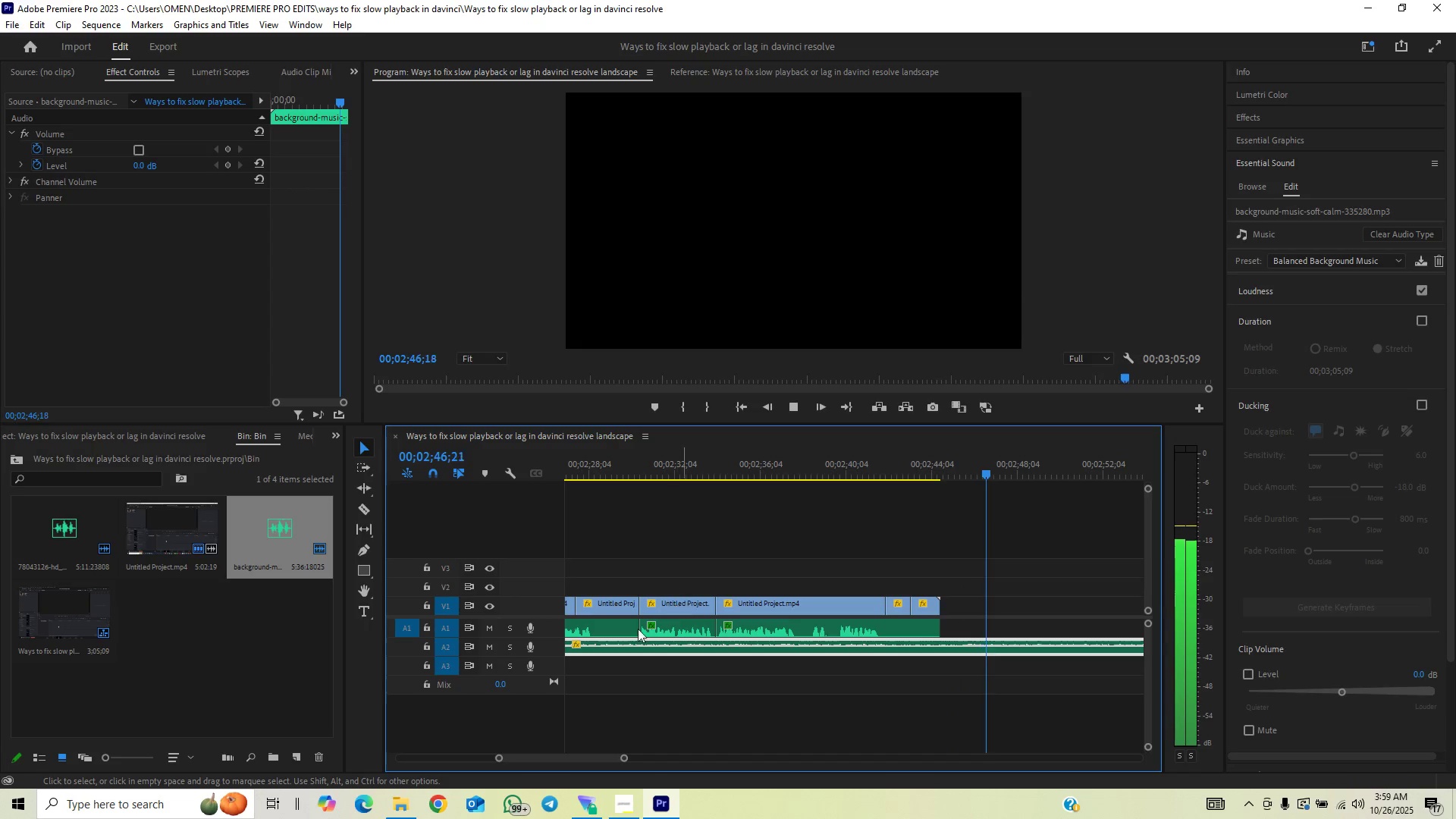 
key(Space)
 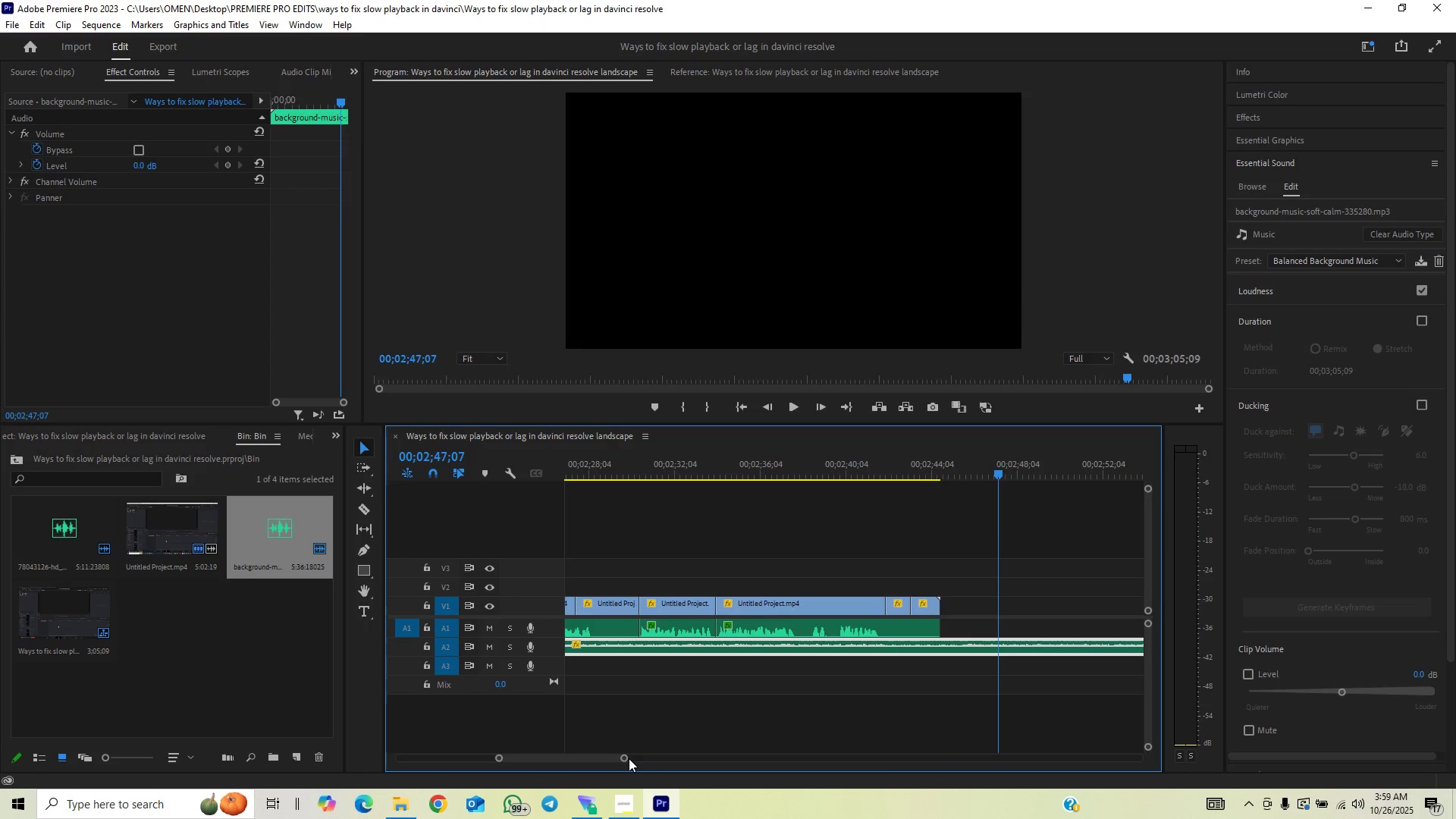 
left_click_drag(start_coordinate=[628, 759], to_coordinate=[672, 745])
 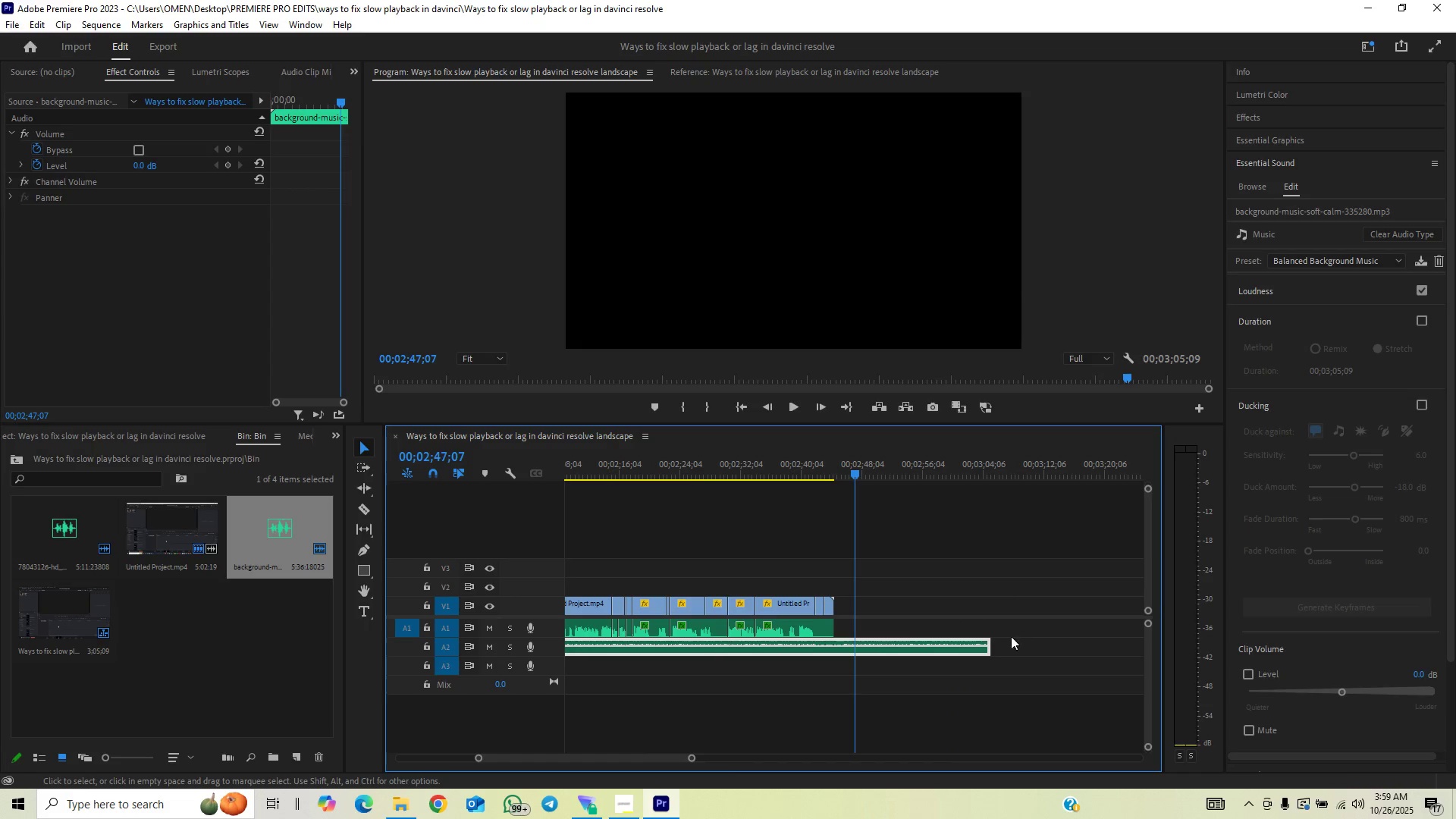 
left_click_drag(start_coordinate=[989, 643], to_coordinate=[837, 704])
 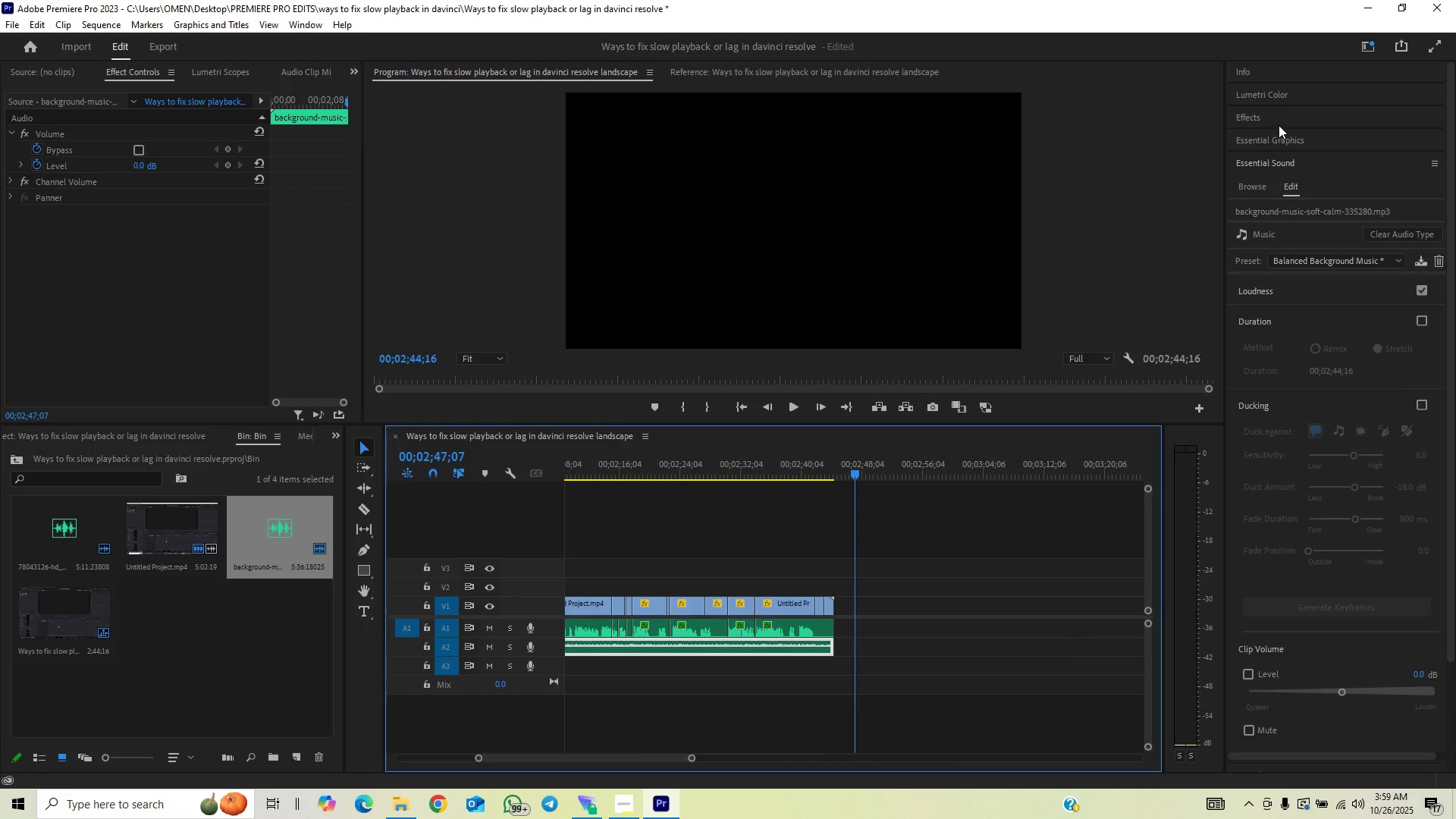 
left_click([1273, 119])
 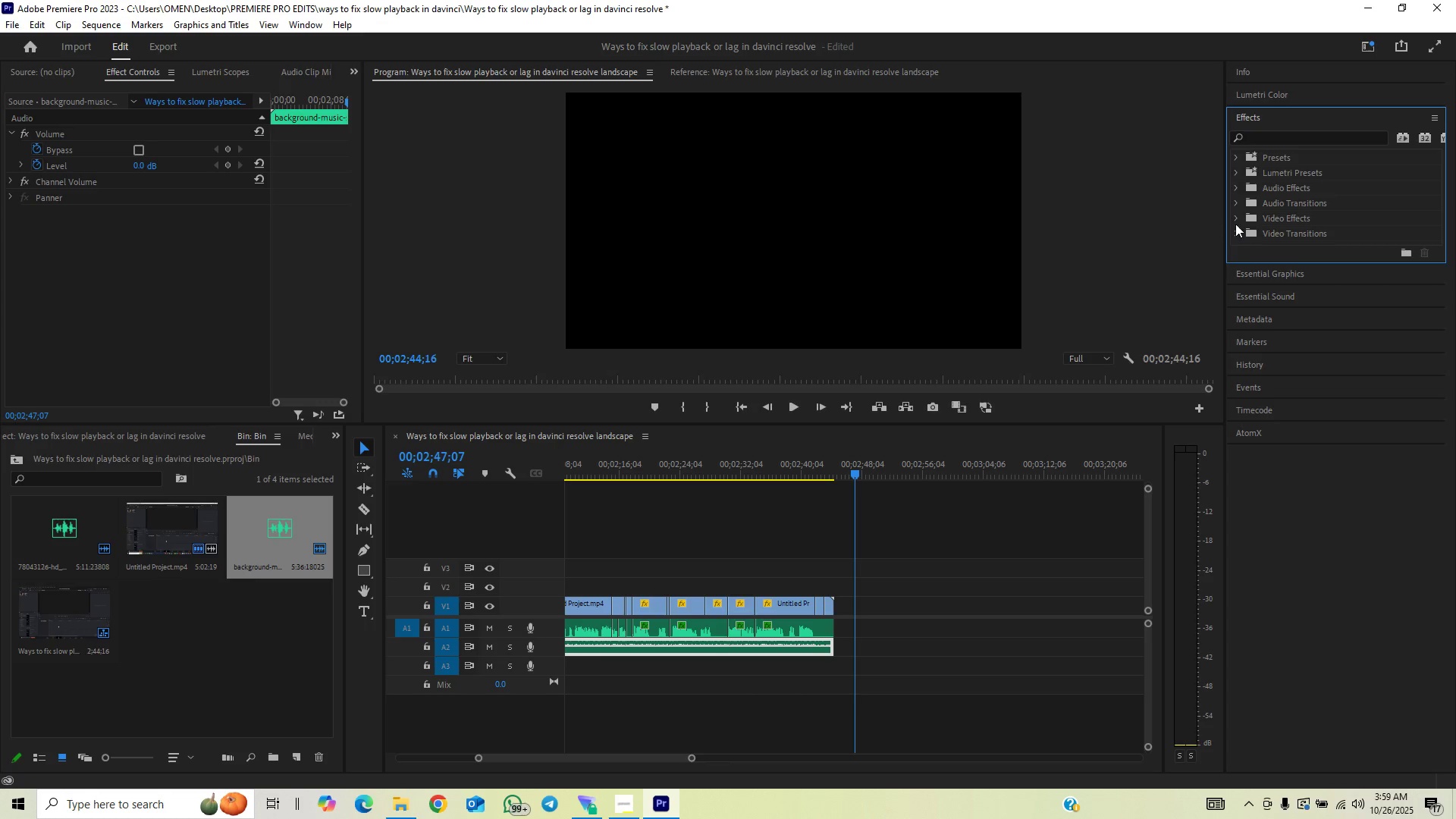 
left_click([1240, 195])
 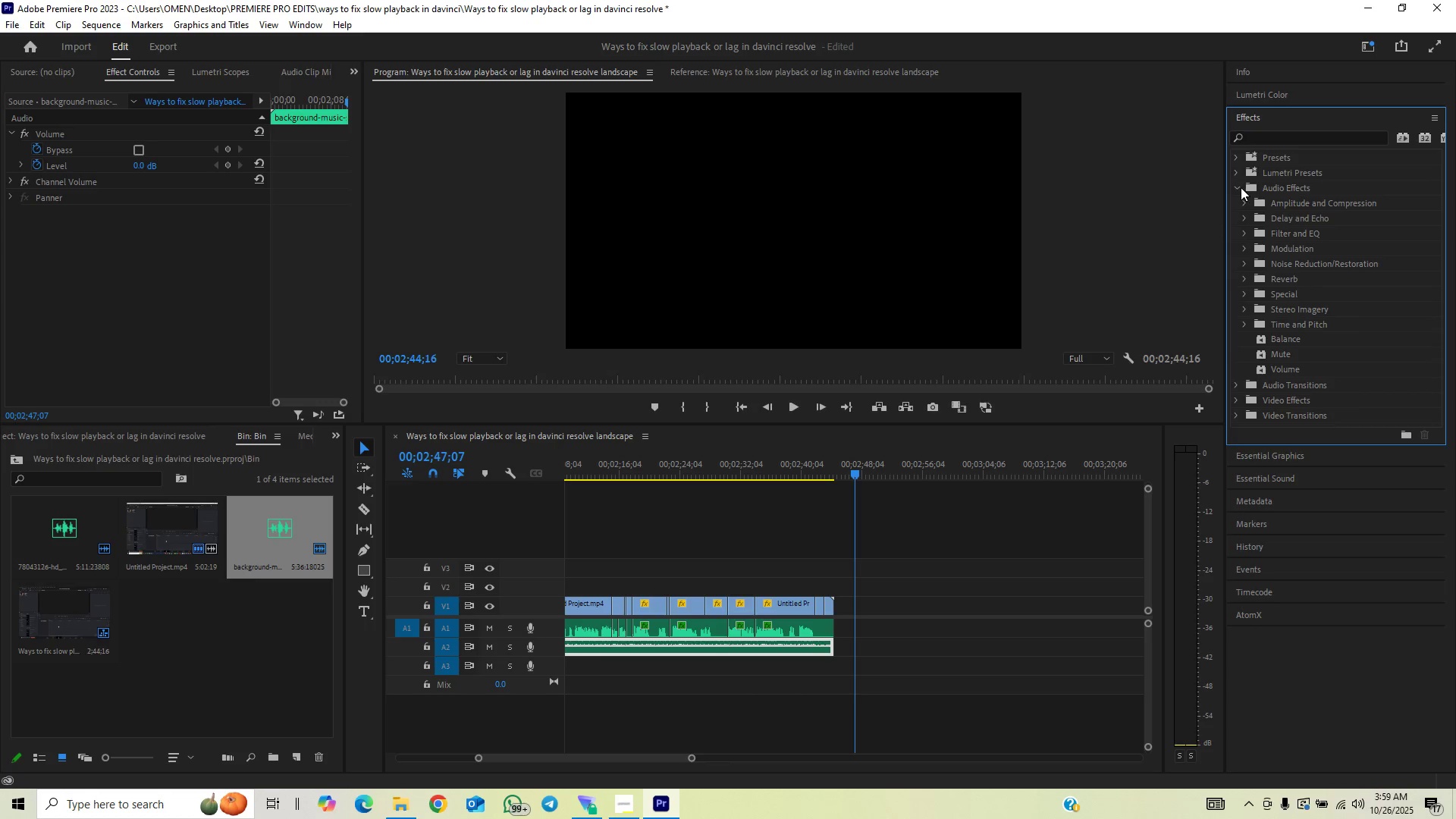 
double_click([1241, 187])
 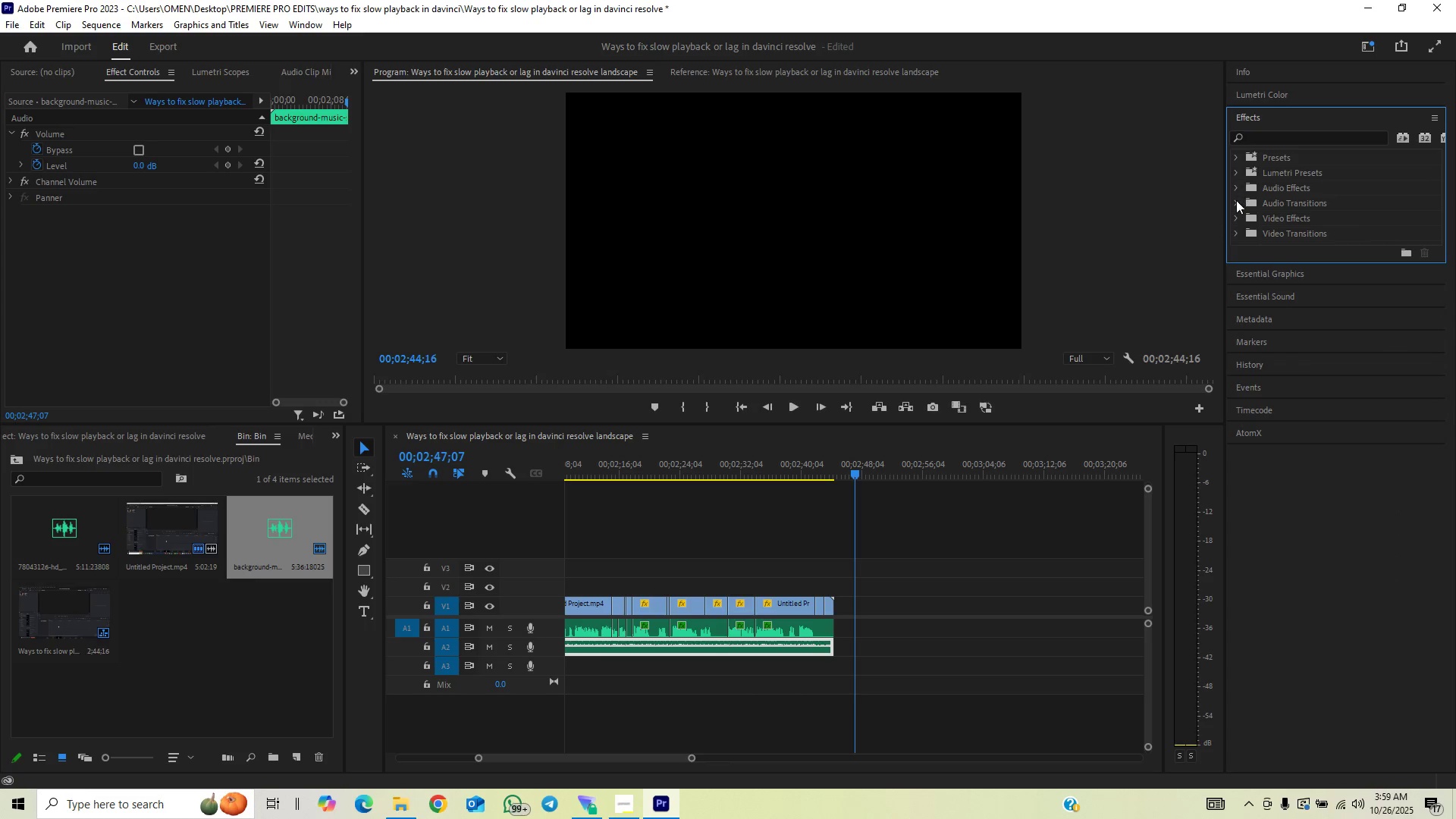 
left_click([1236, 200])
 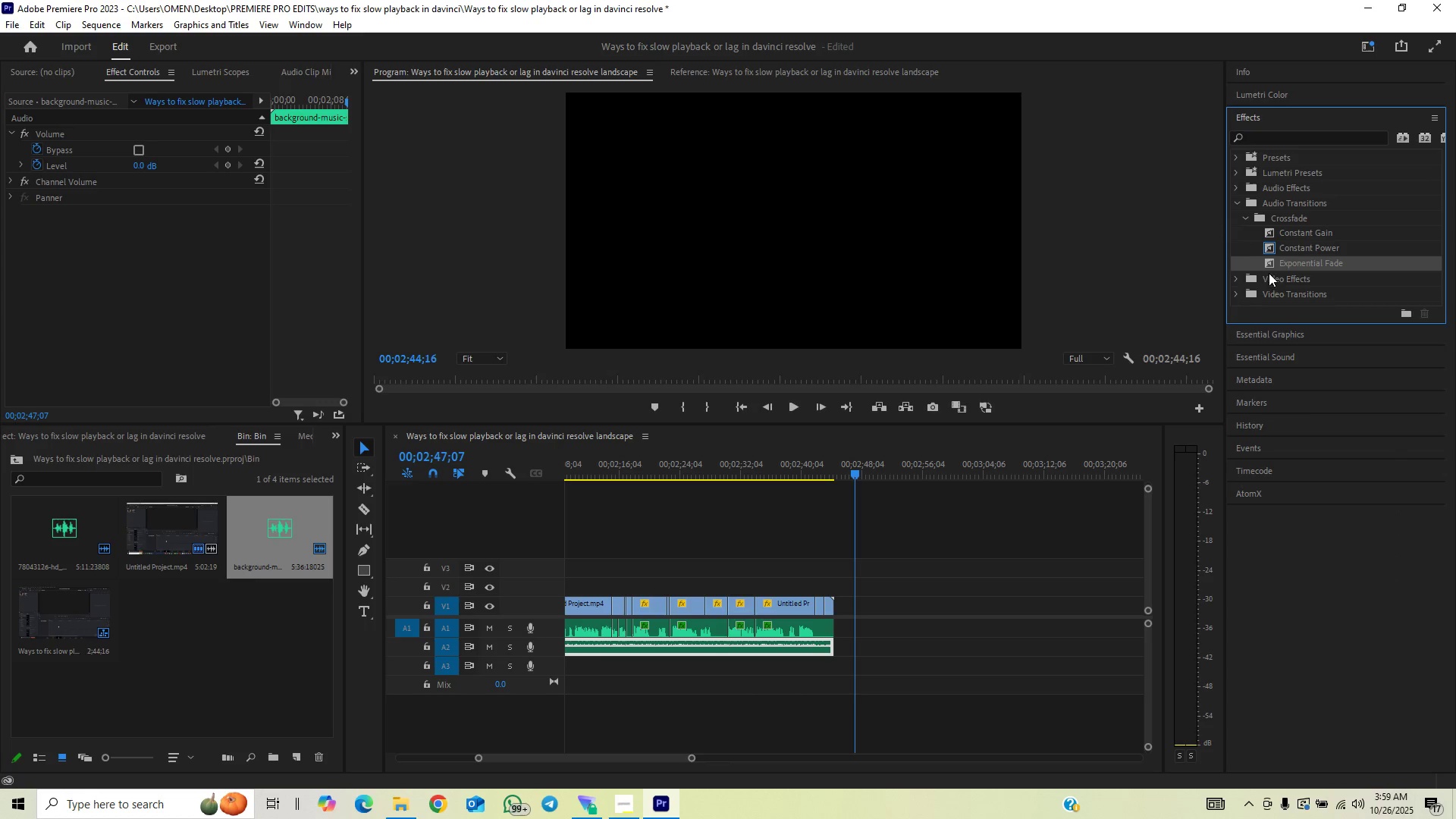 
left_click_drag(start_coordinate=[1268, 264], to_coordinate=[827, 646])
 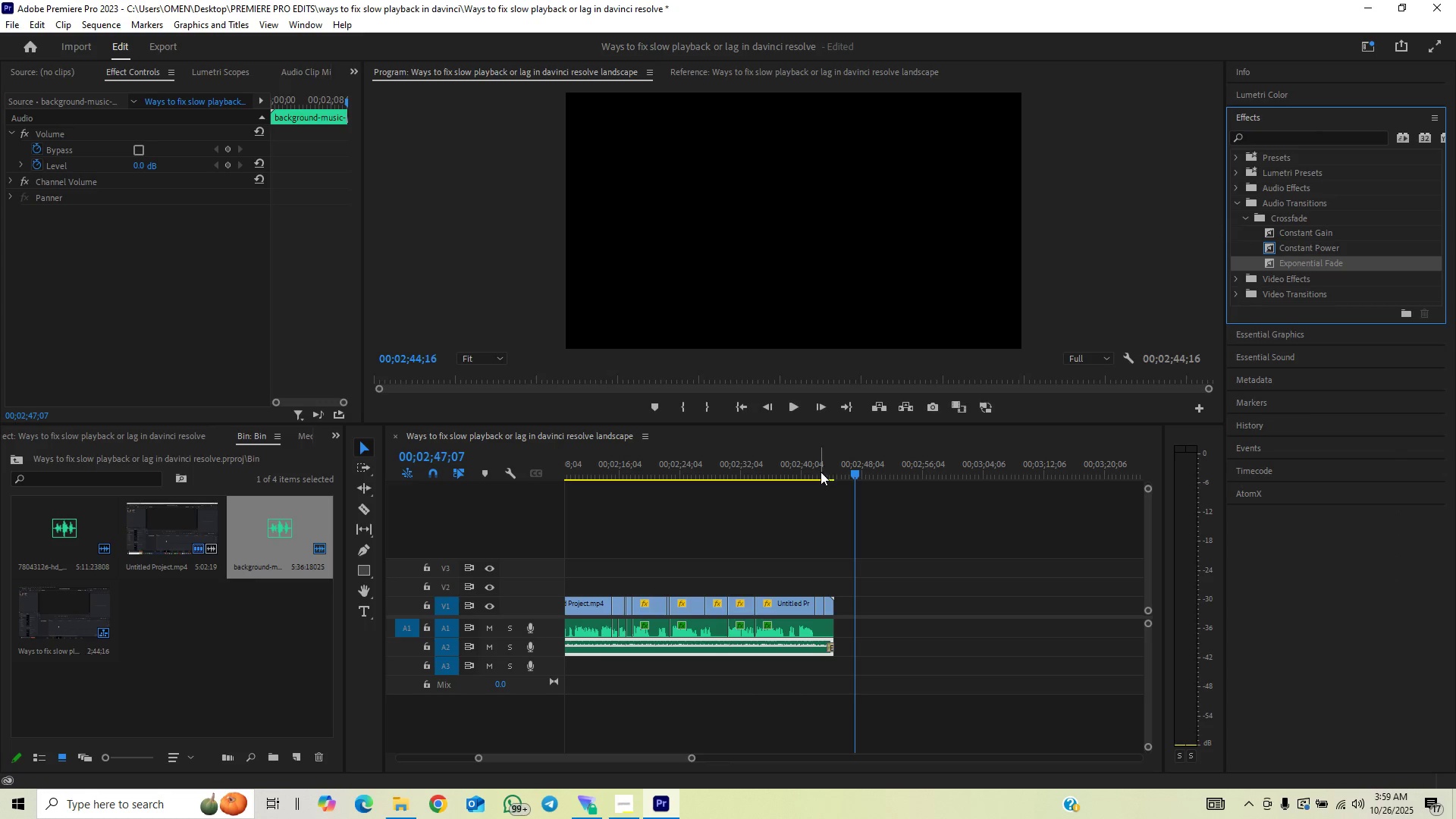 
left_click([810, 472])
 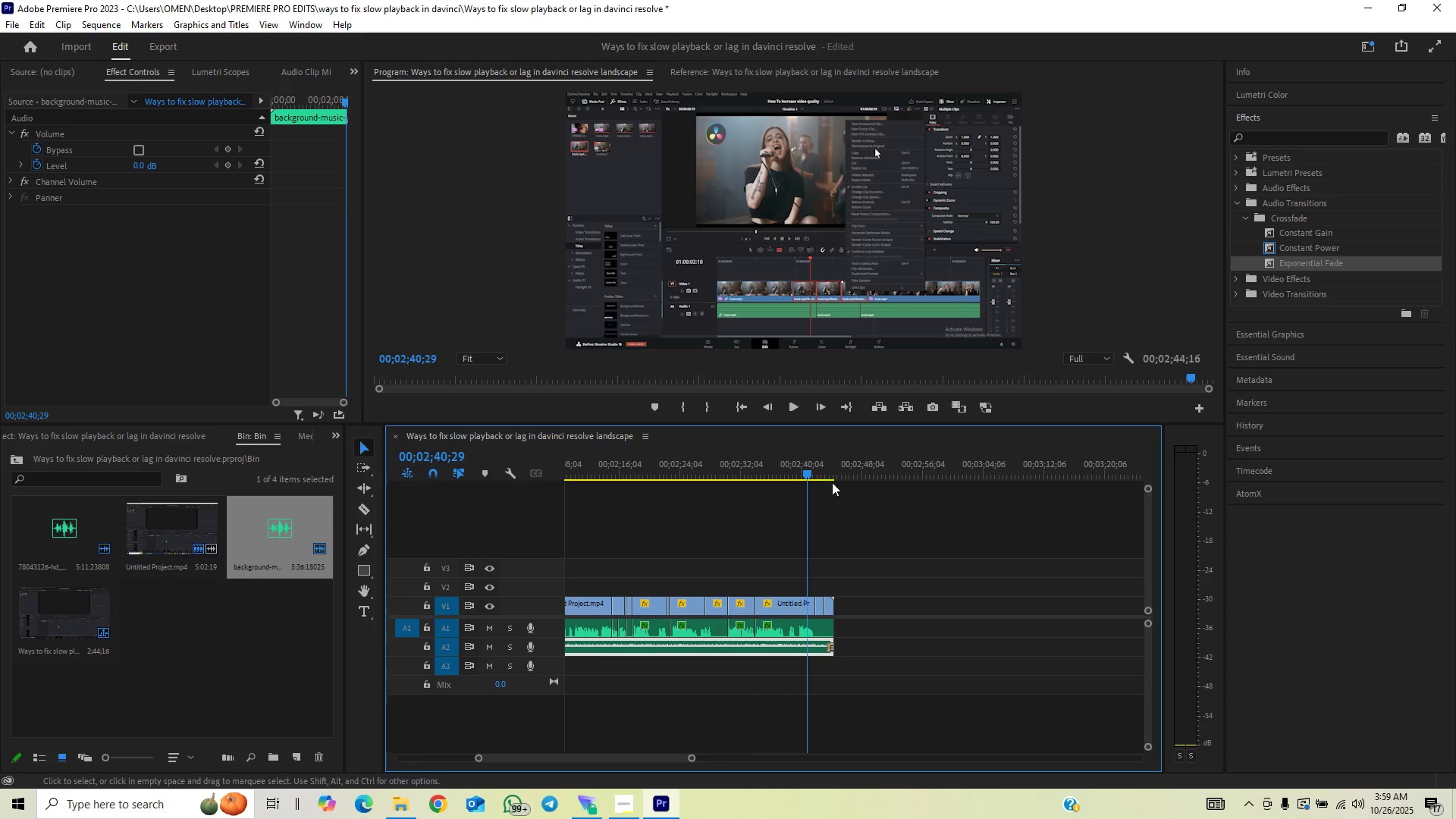 
key(Space)
 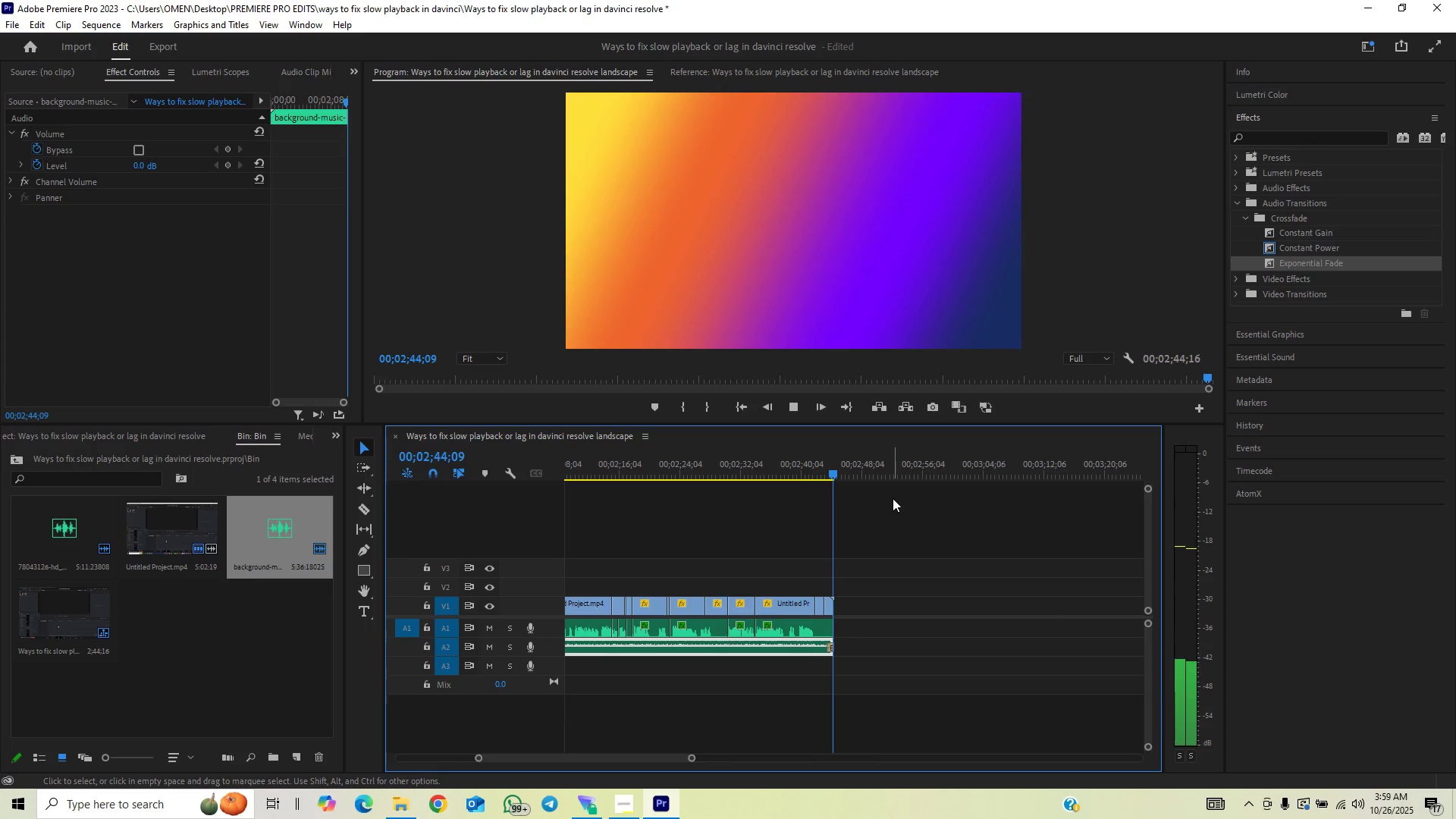 
wait(5.19)
 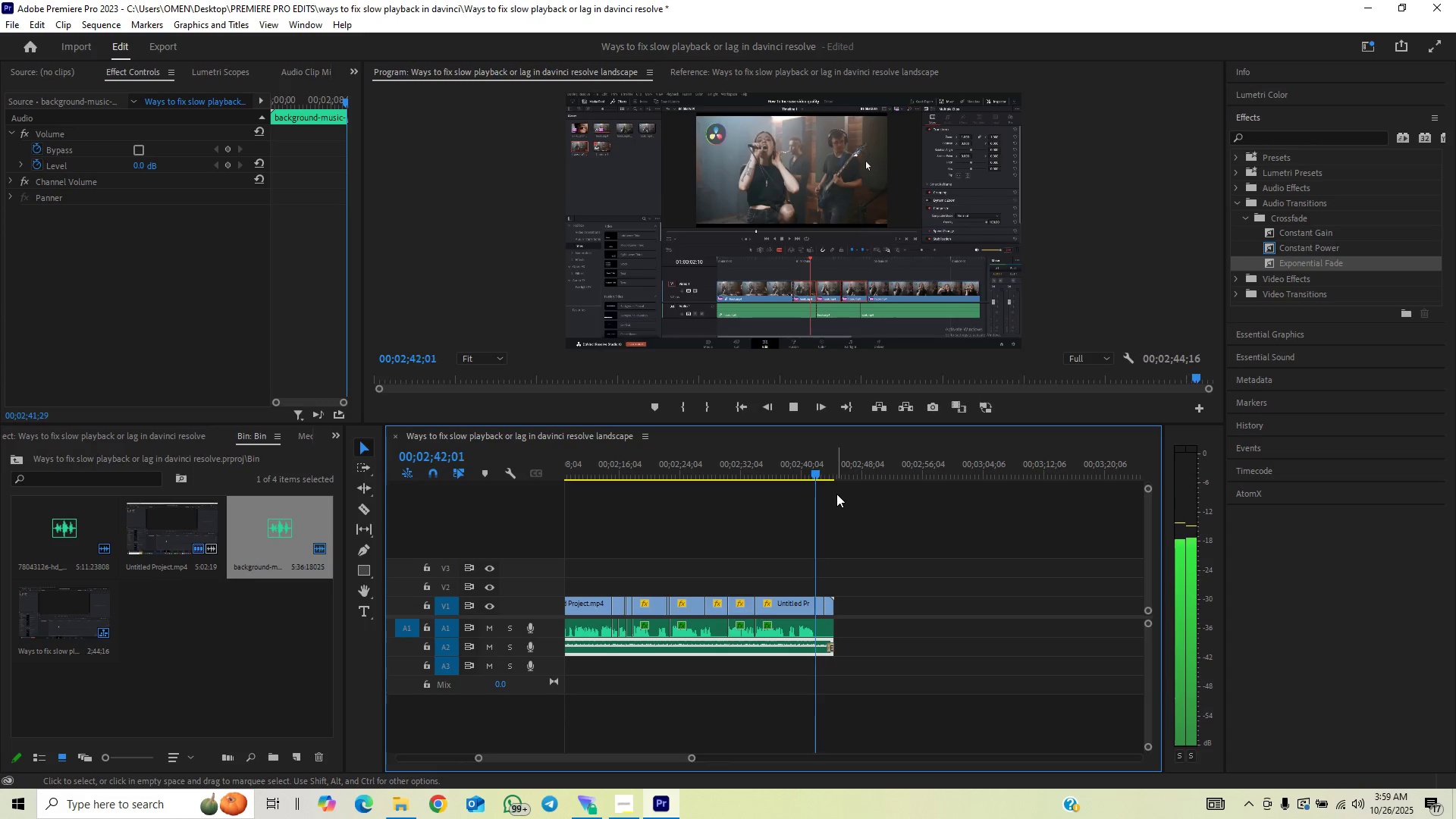 
key(Control+S)
 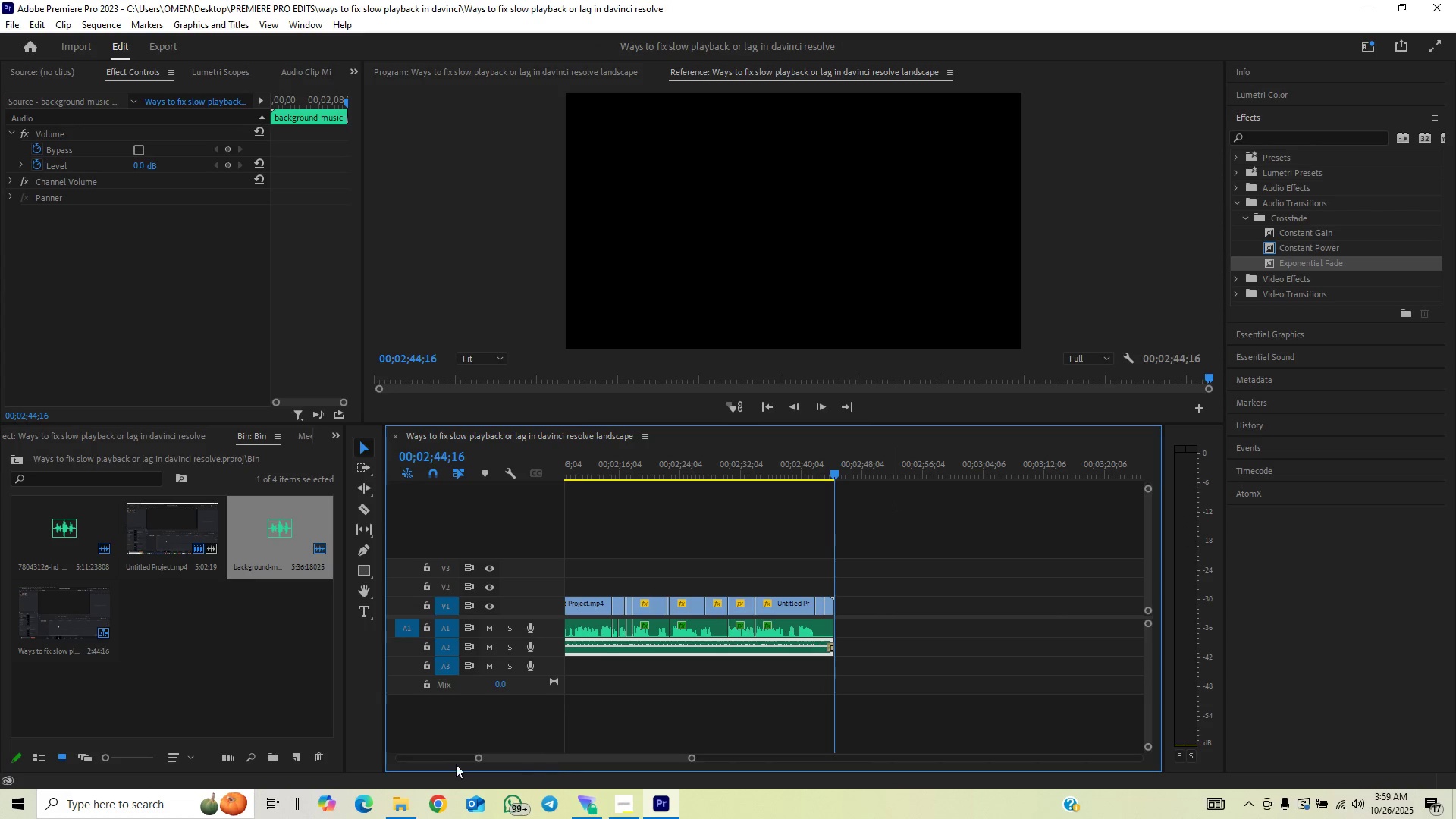 
left_click_drag(start_coordinate=[476, 758], to_coordinate=[325, 767])
 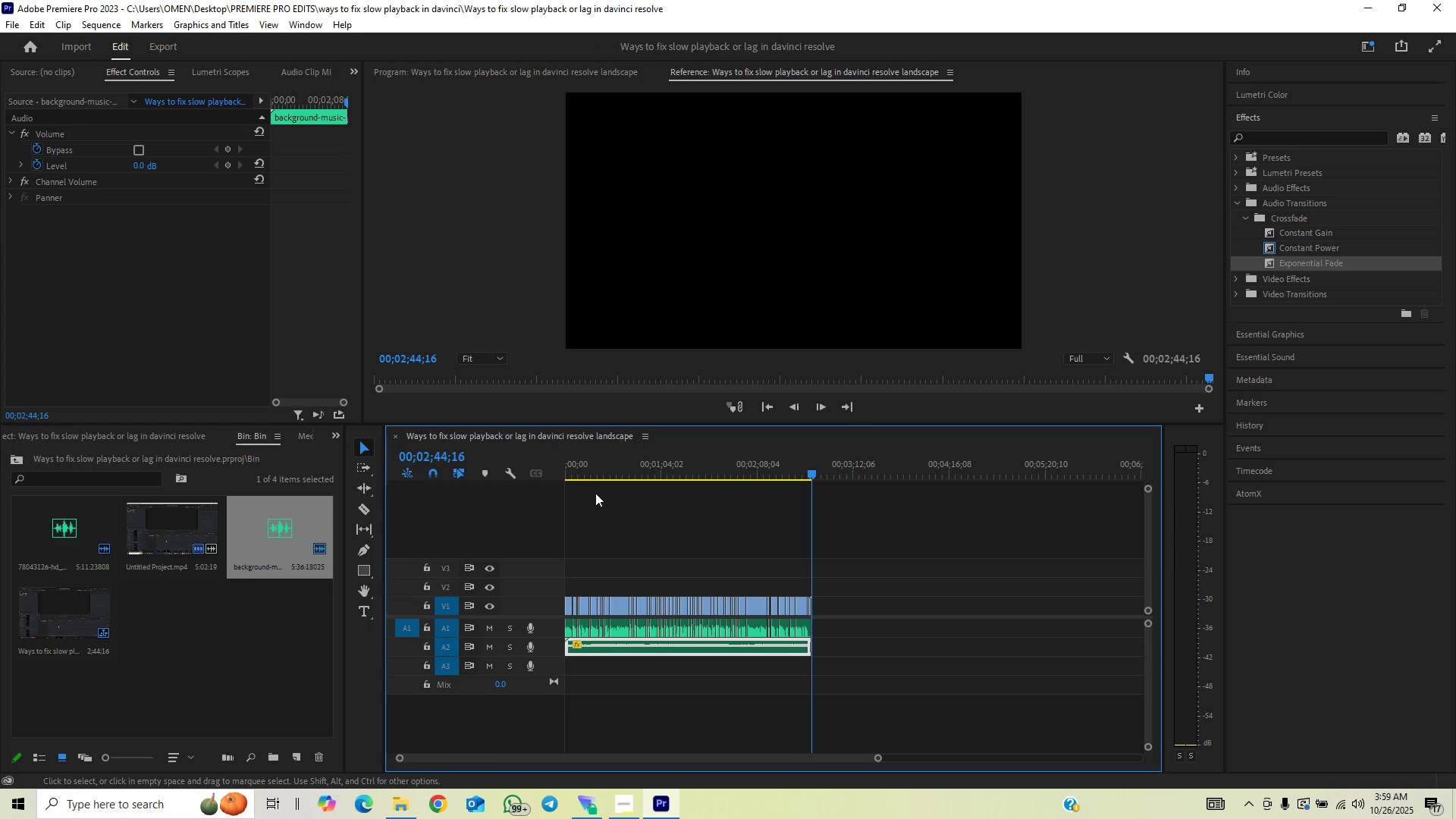 
left_click_drag(start_coordinate=[591, 471], to_coordinate=[366, 507])
 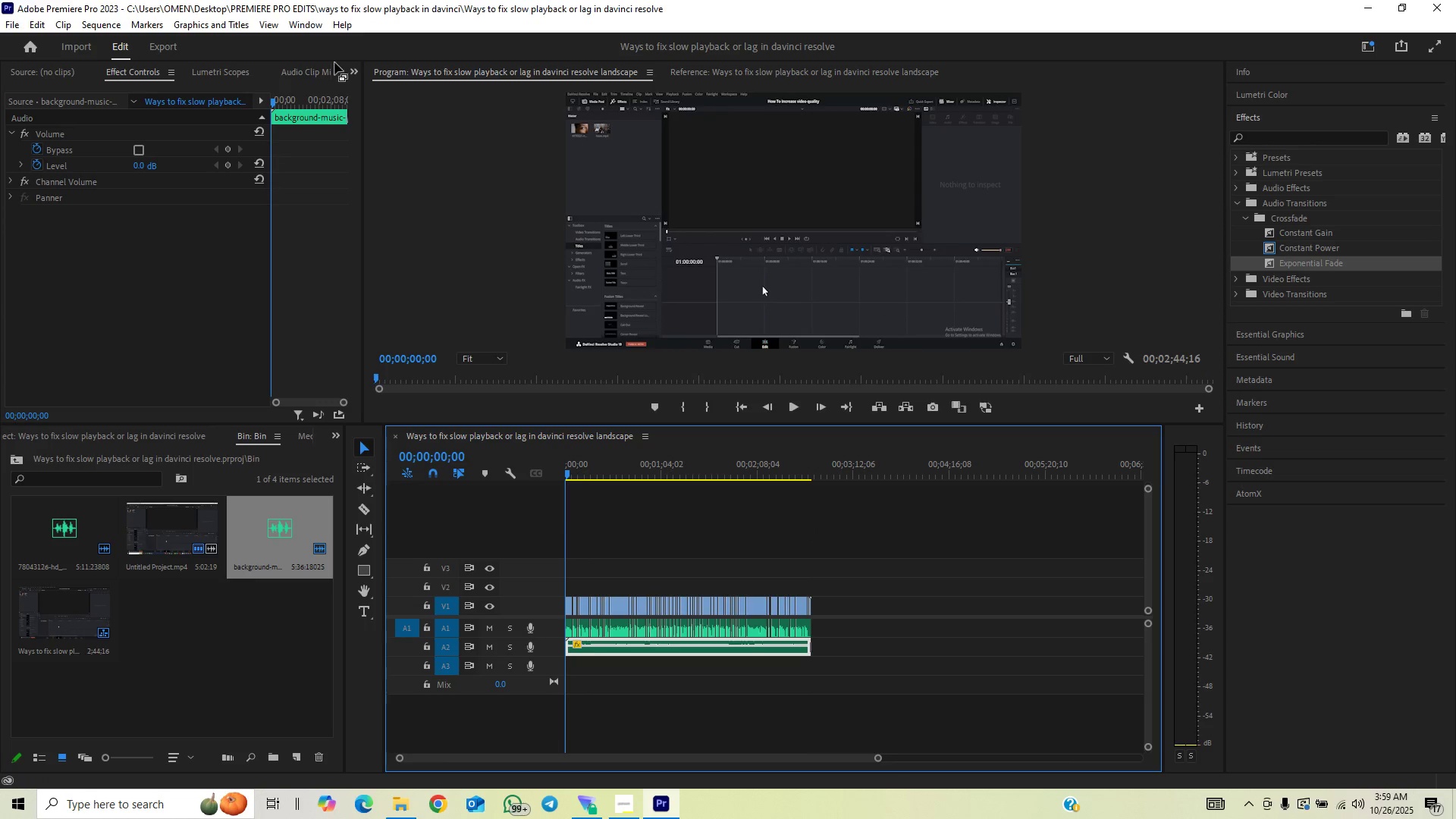 
left_click([353, 67])
 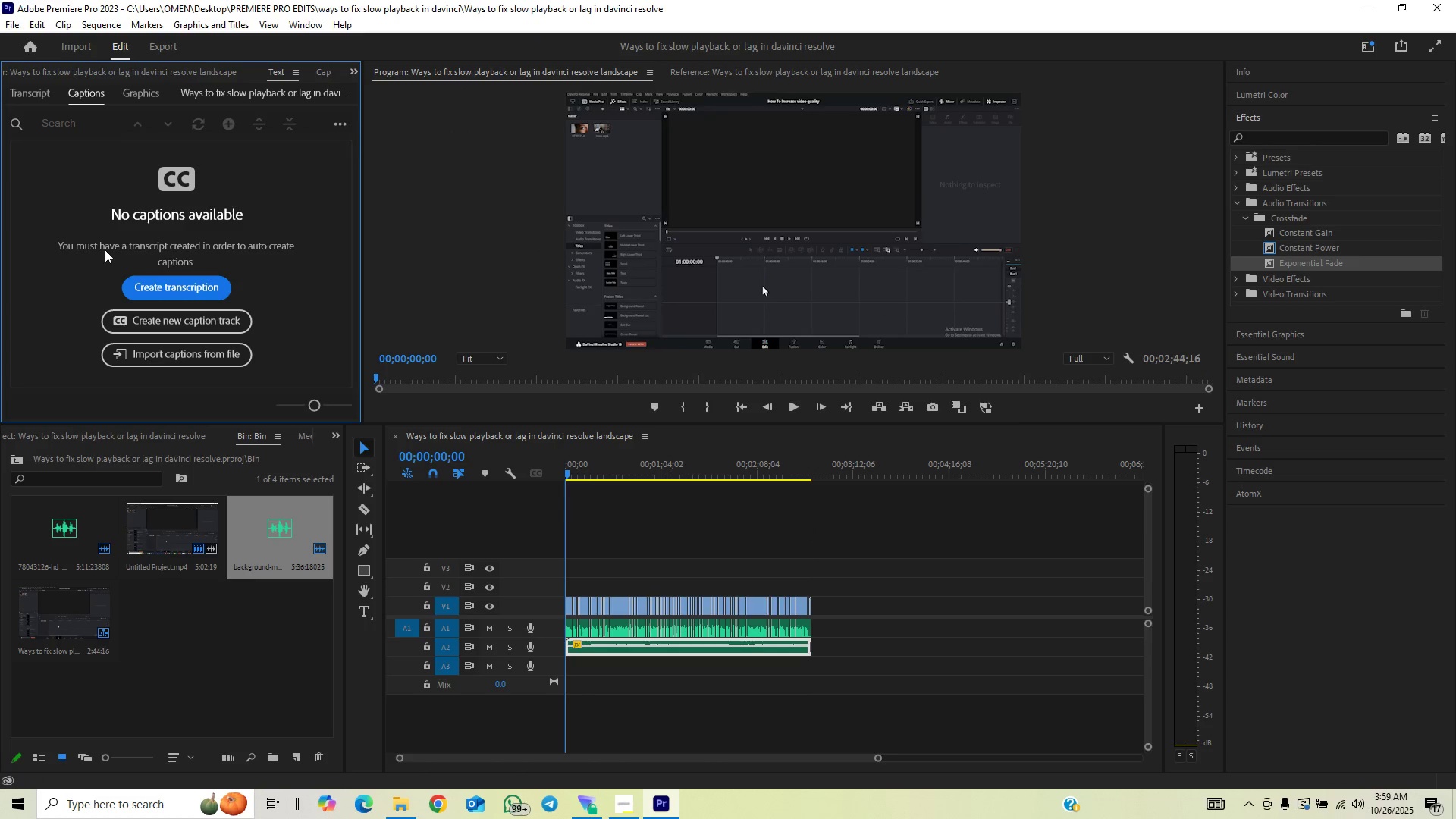 
wait(11.81)
 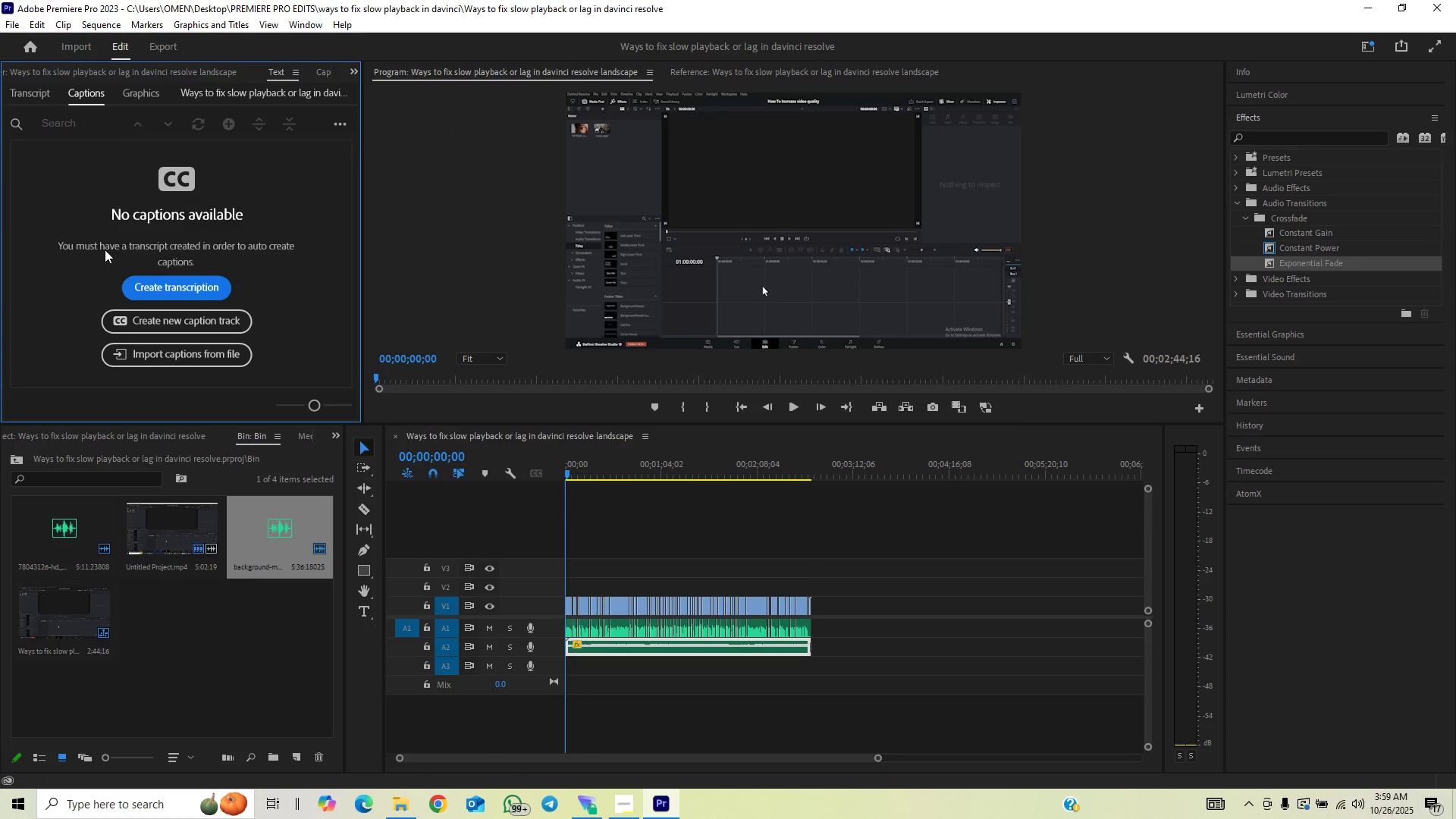 
left_click([176, 285])
 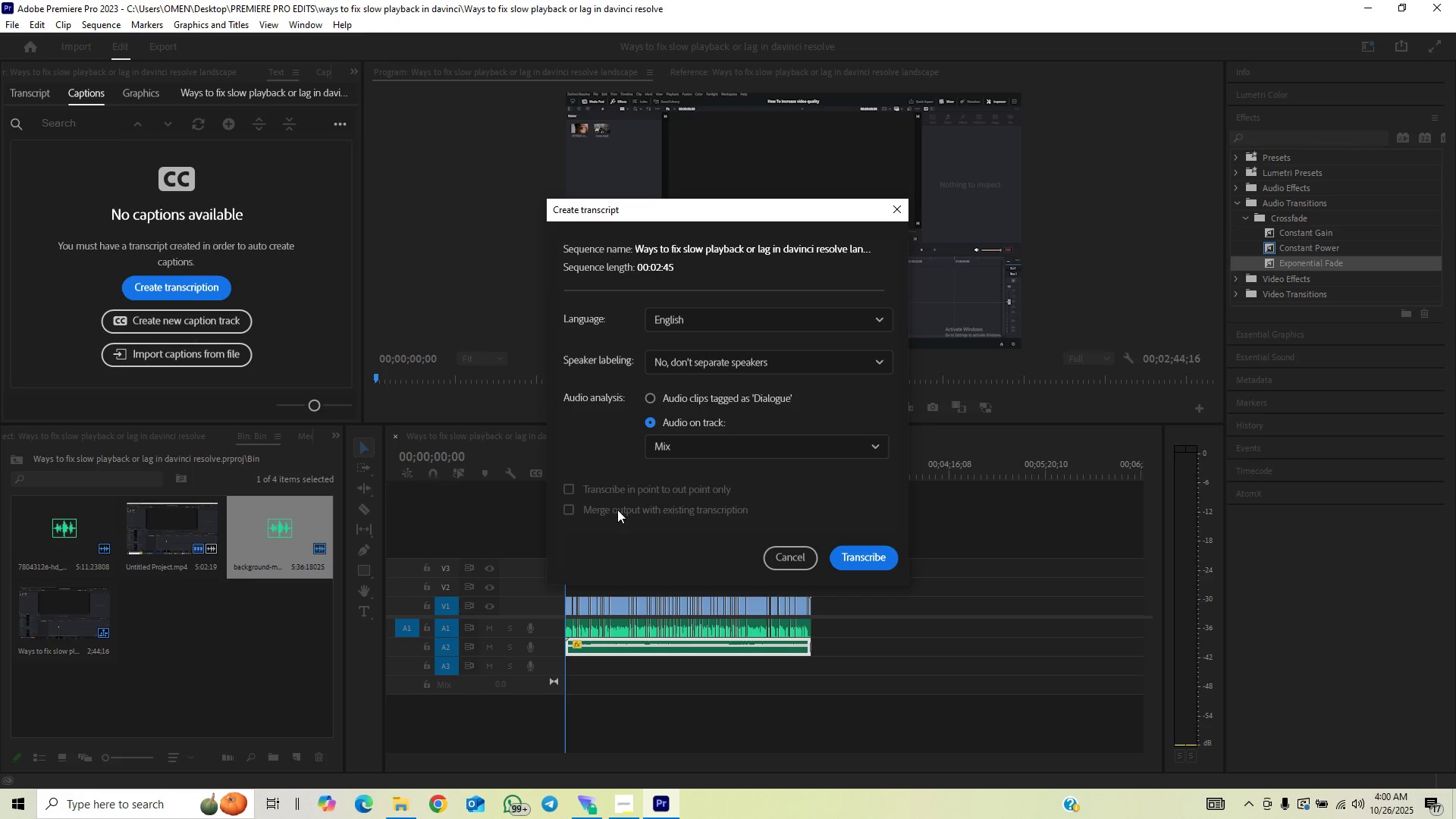 
wait(21.61)
 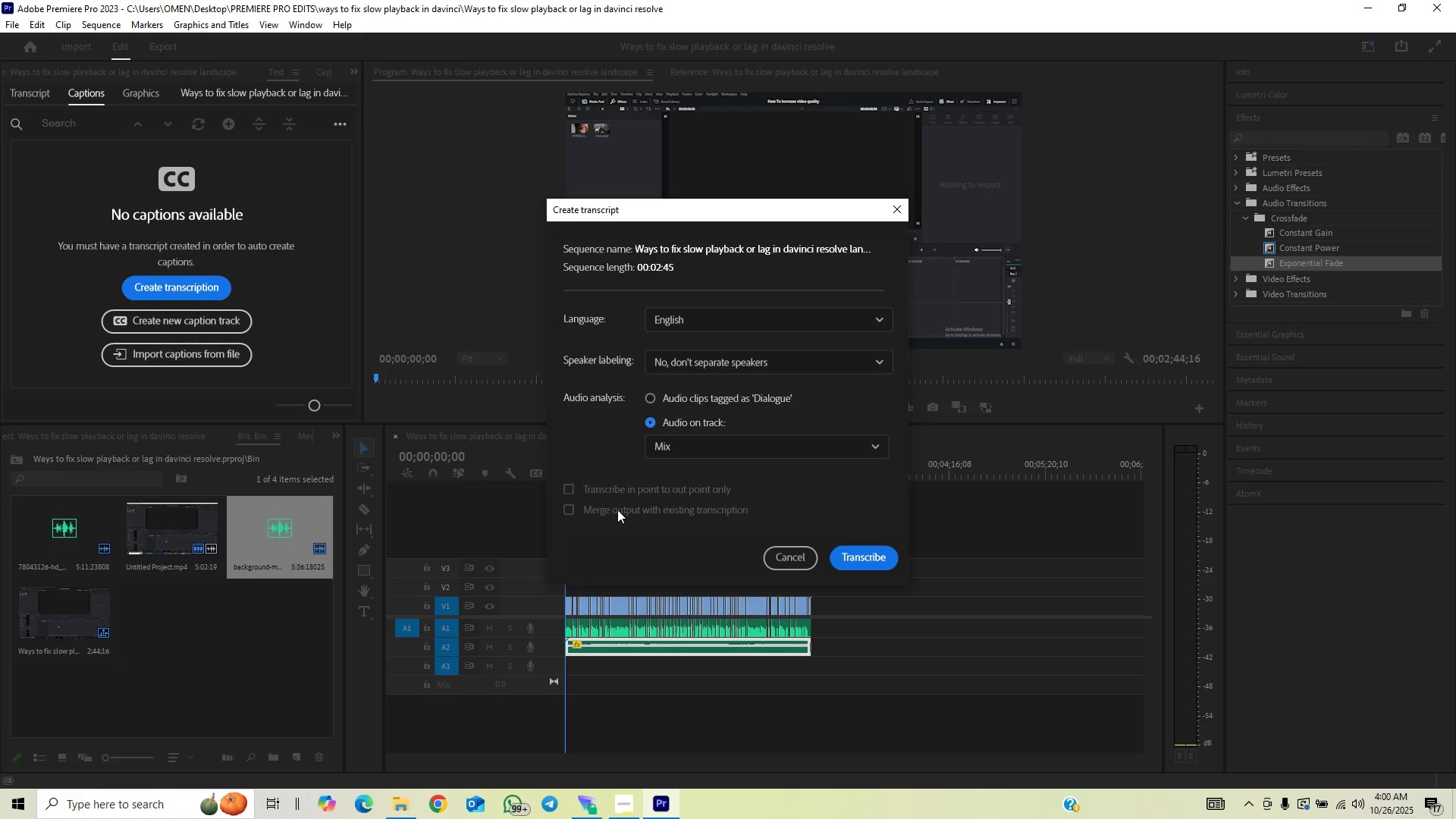 
left_click([854, 560])
 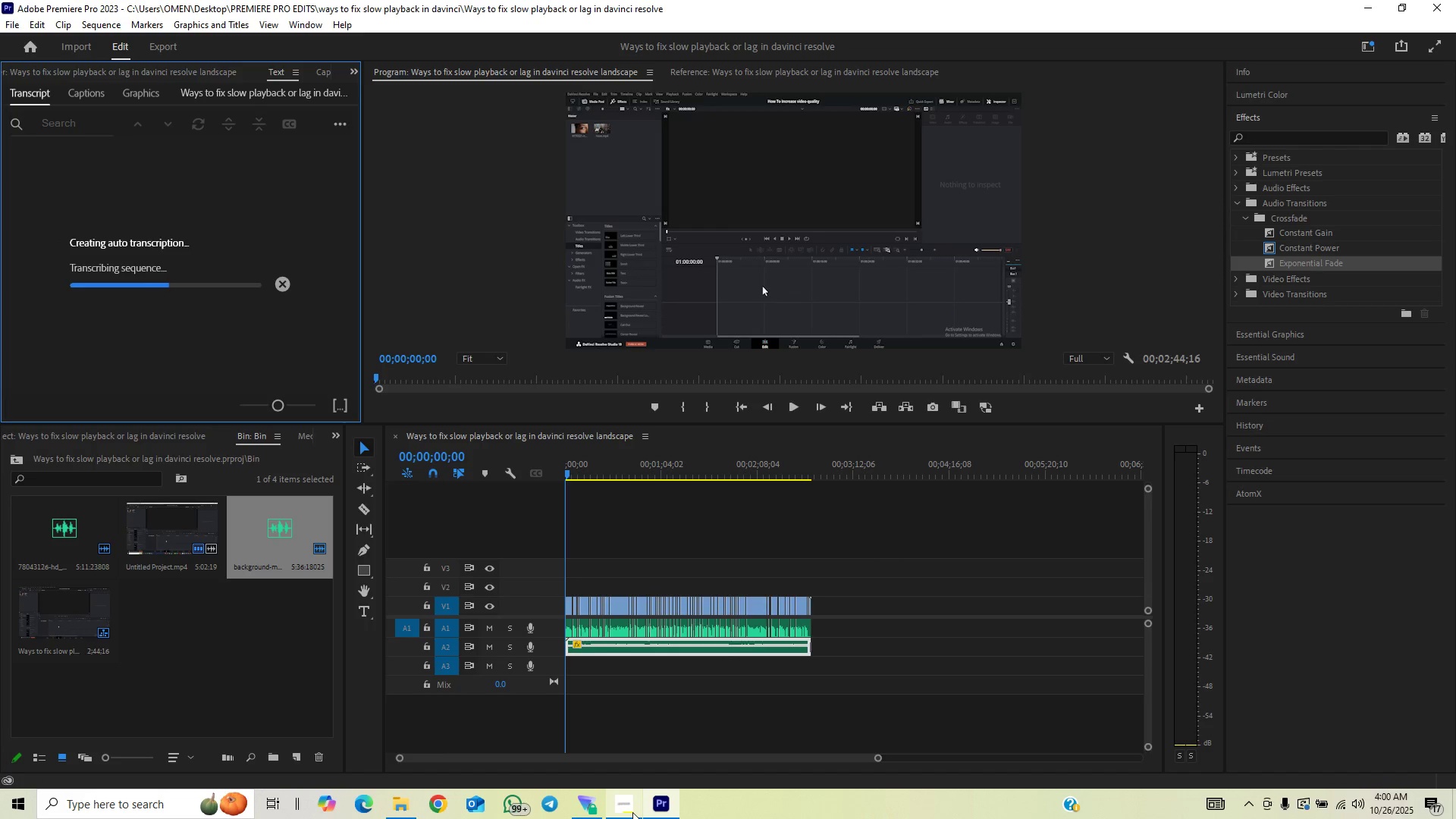 
mouse_move([652, 764])
 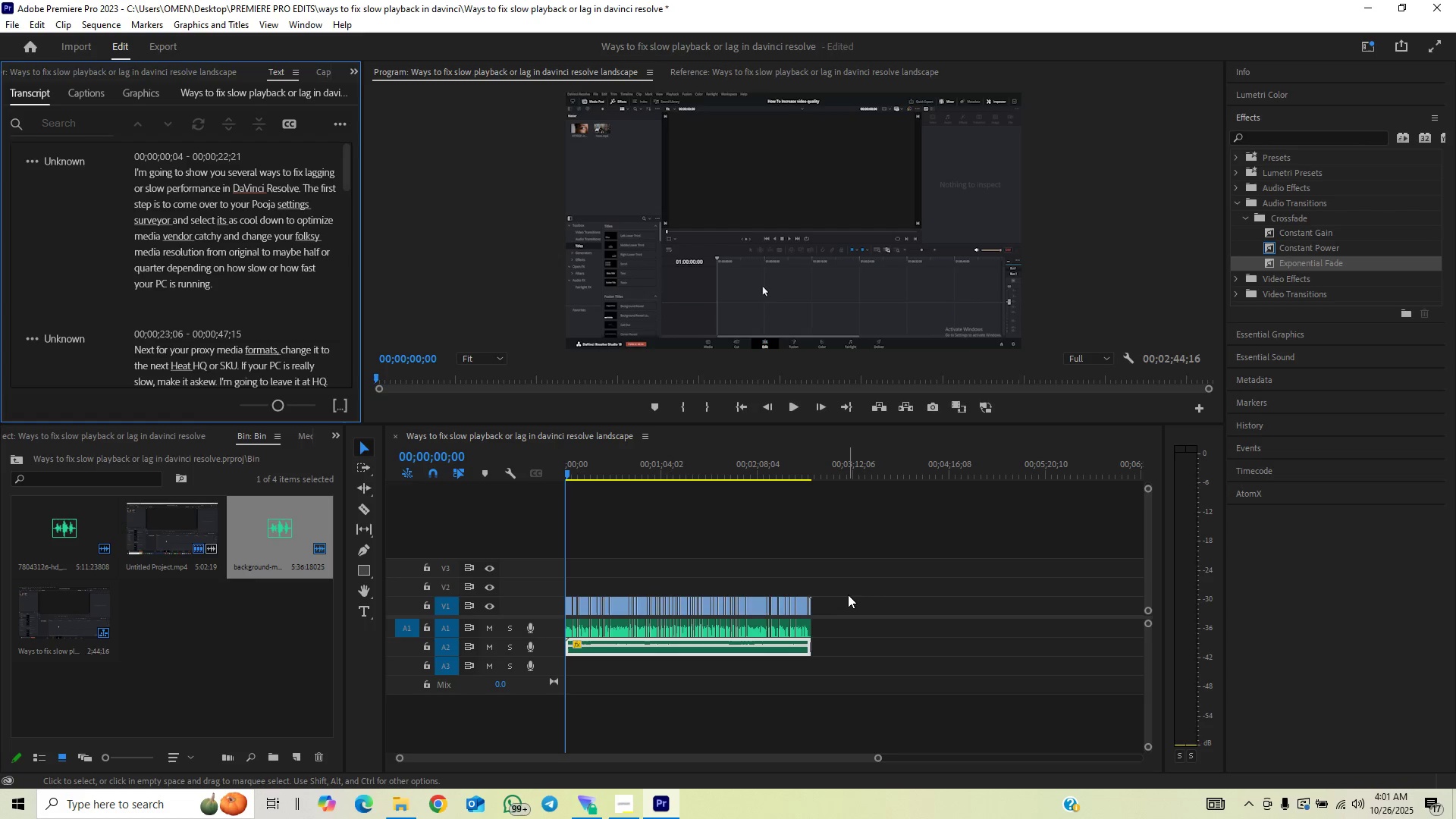 
wait(59.63)
 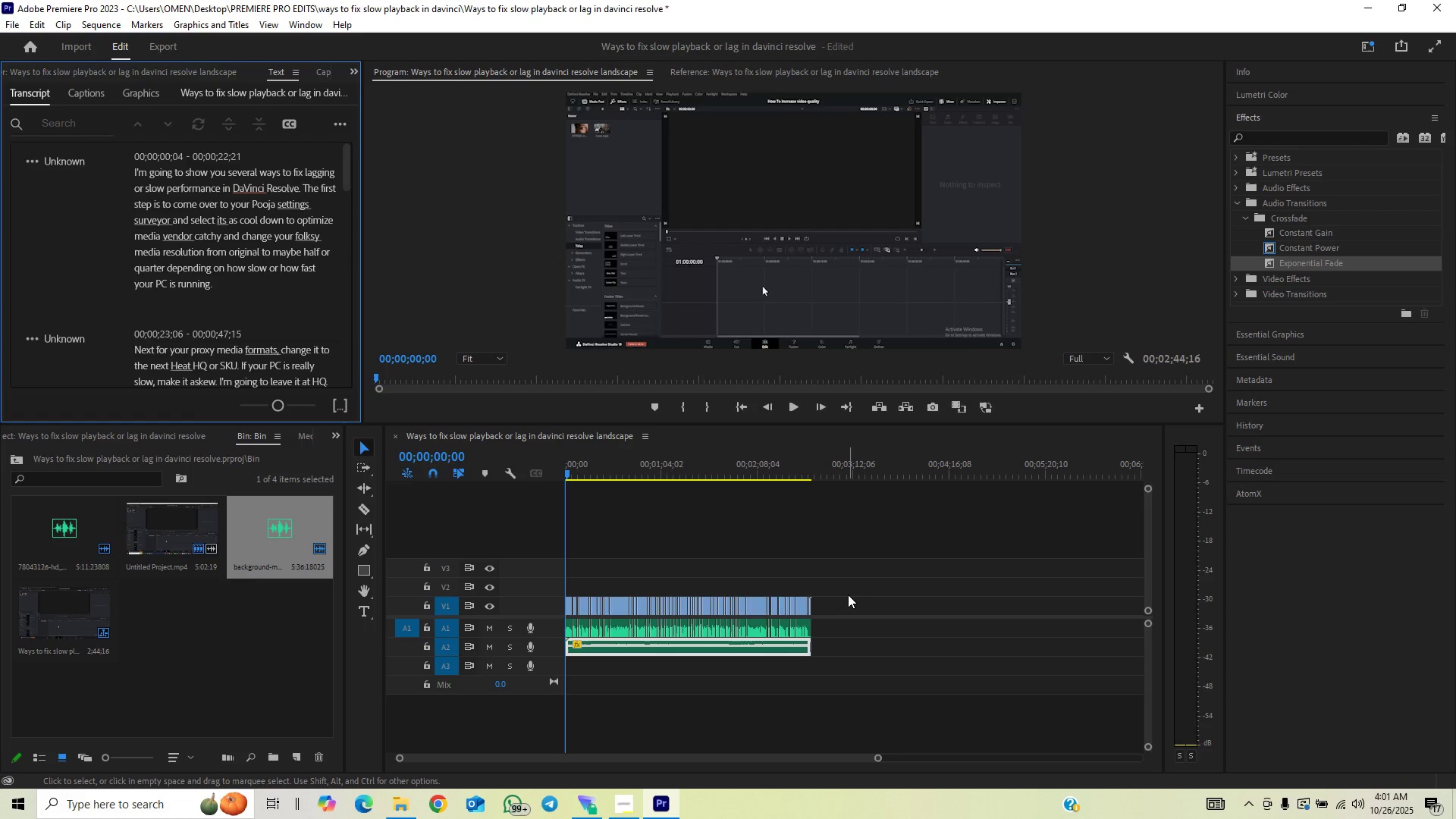 
scroll: coordinate [165, 297], scroll_direction: up, amount: 6.0
 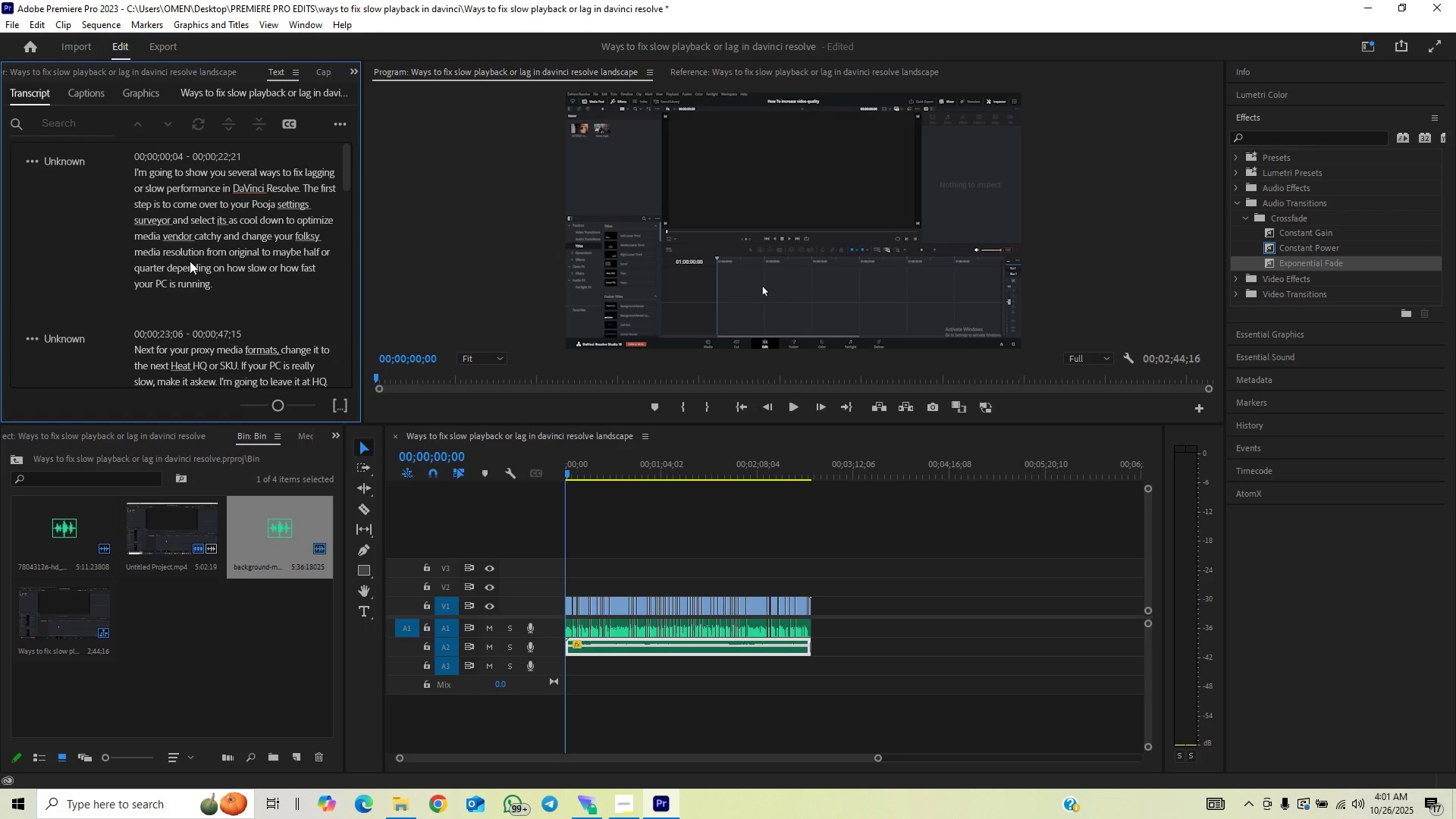 
scroll: coordinate [208, 278], scroll_direction: down, amount: 1.0
 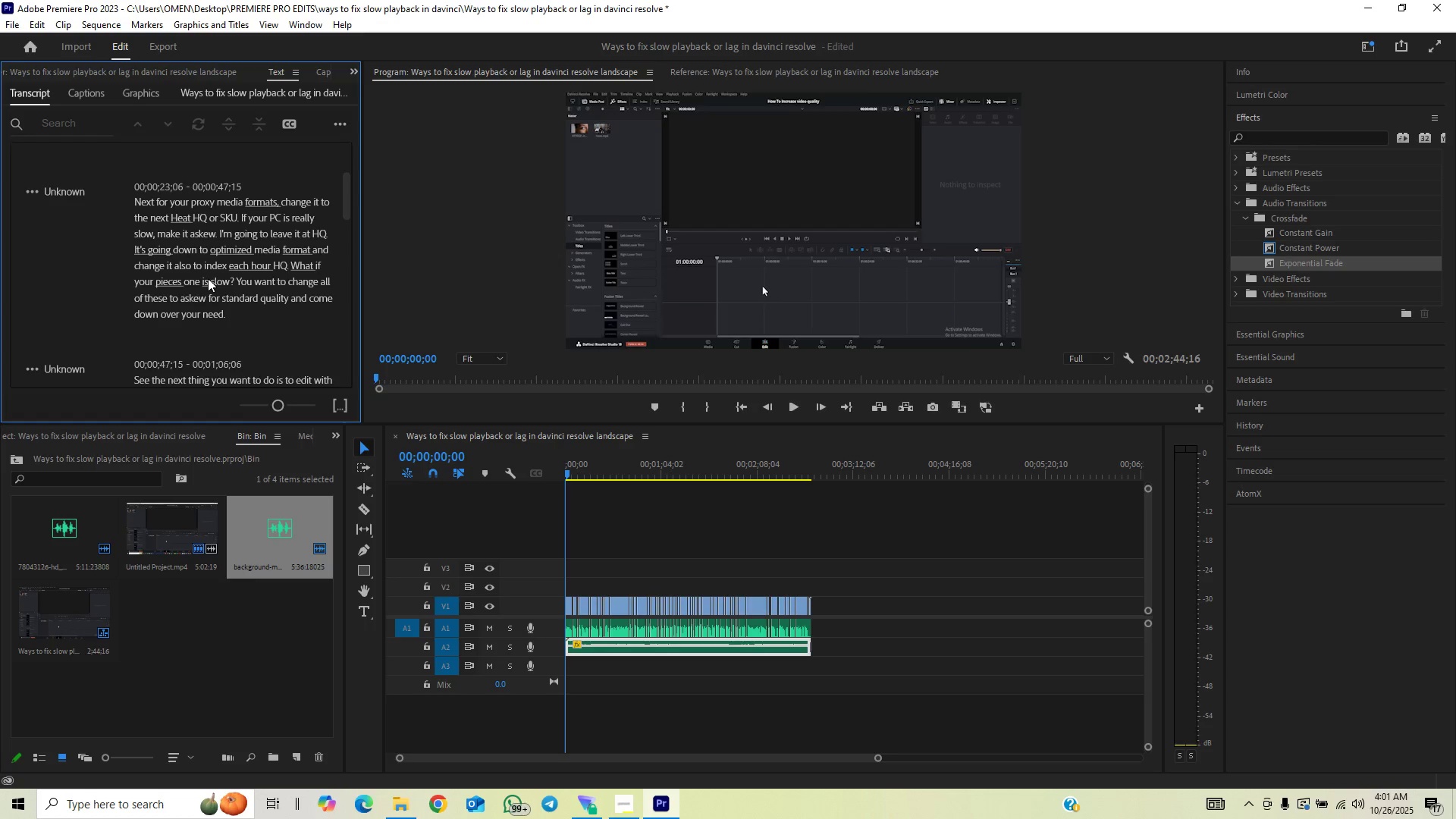 
wait(5.81)
 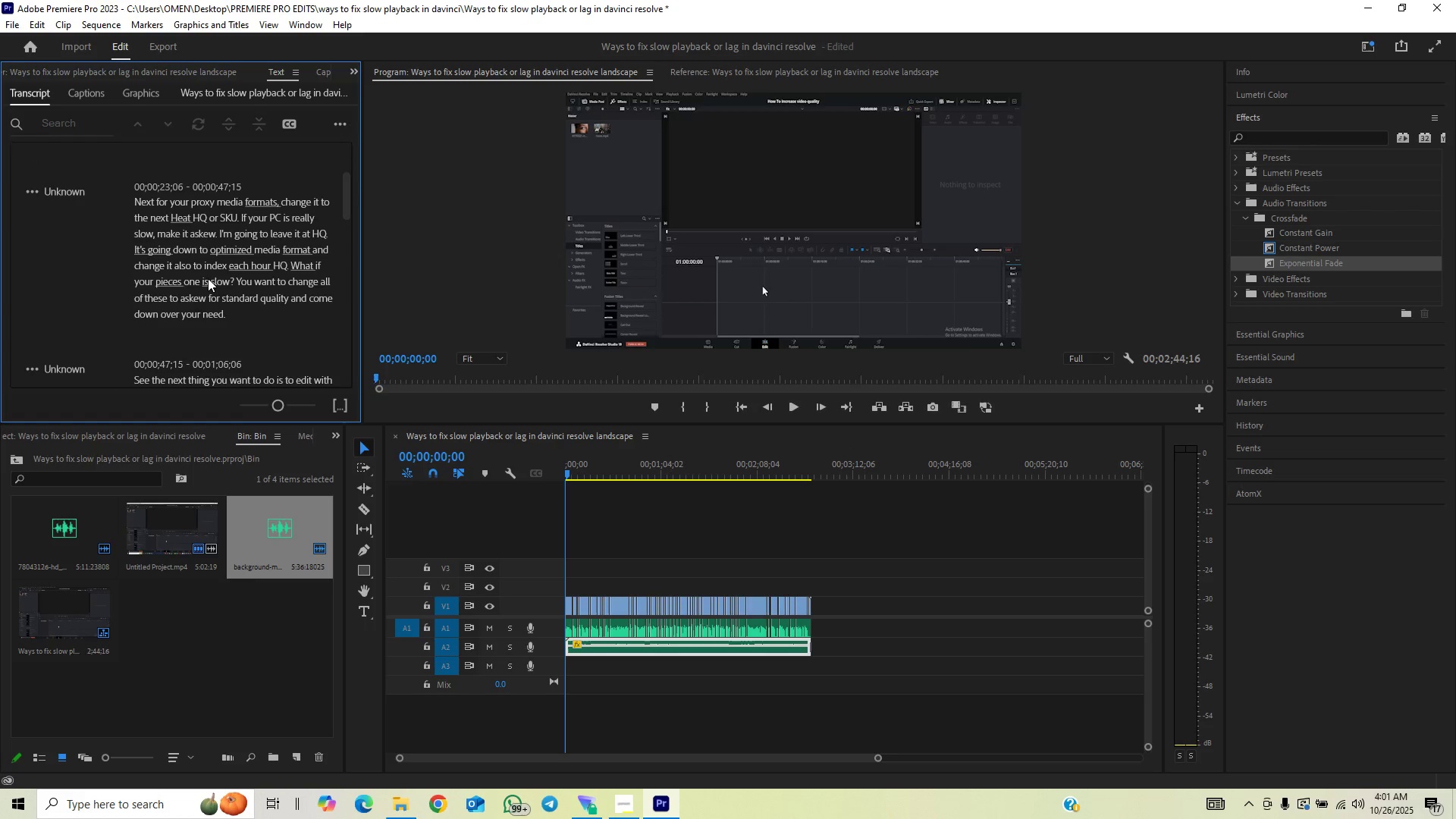 
scroll: coordinate [208, 278], scroll_direction: down, amount: 2.0
 